 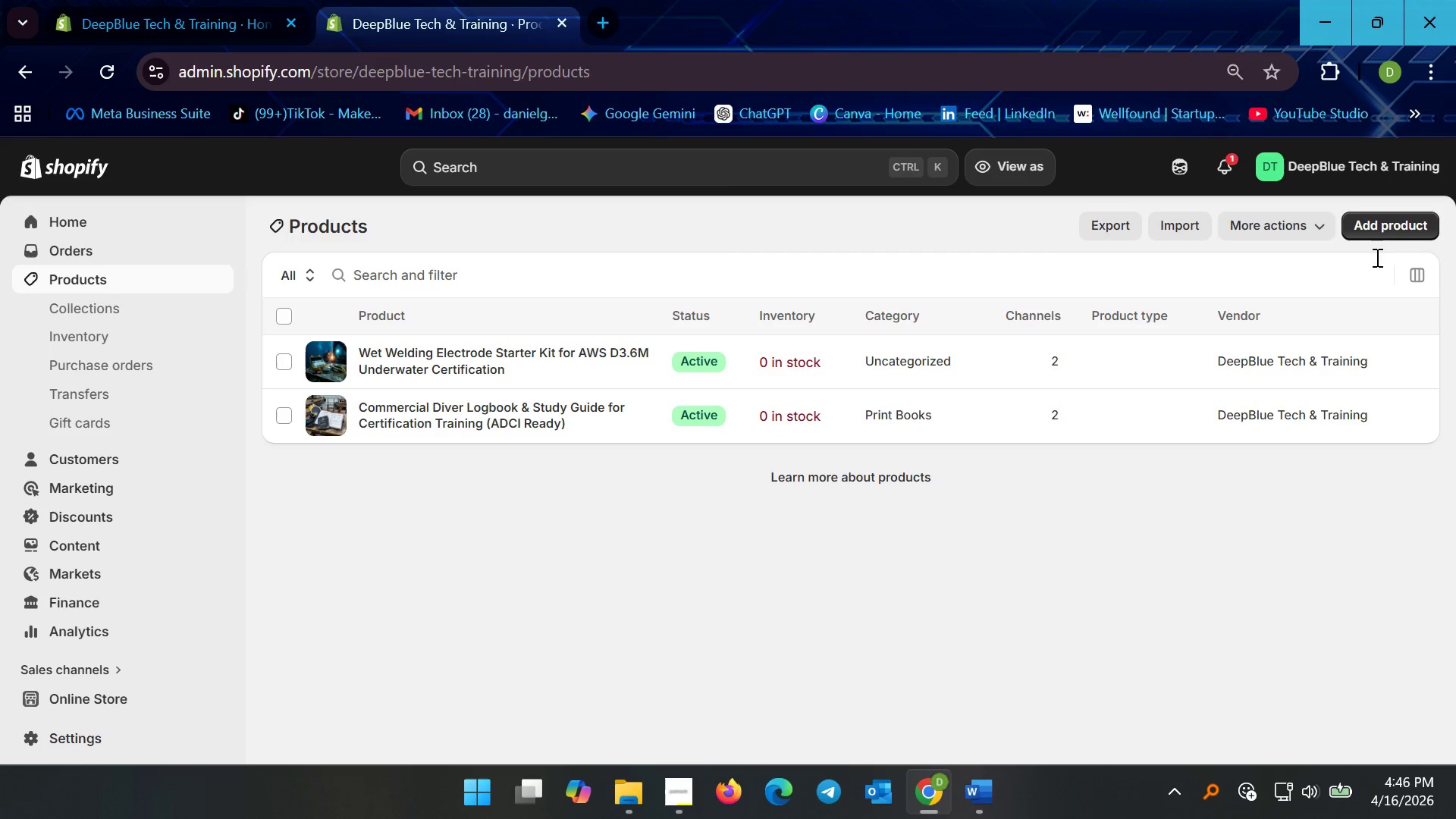 
left_click([1364, 220])
 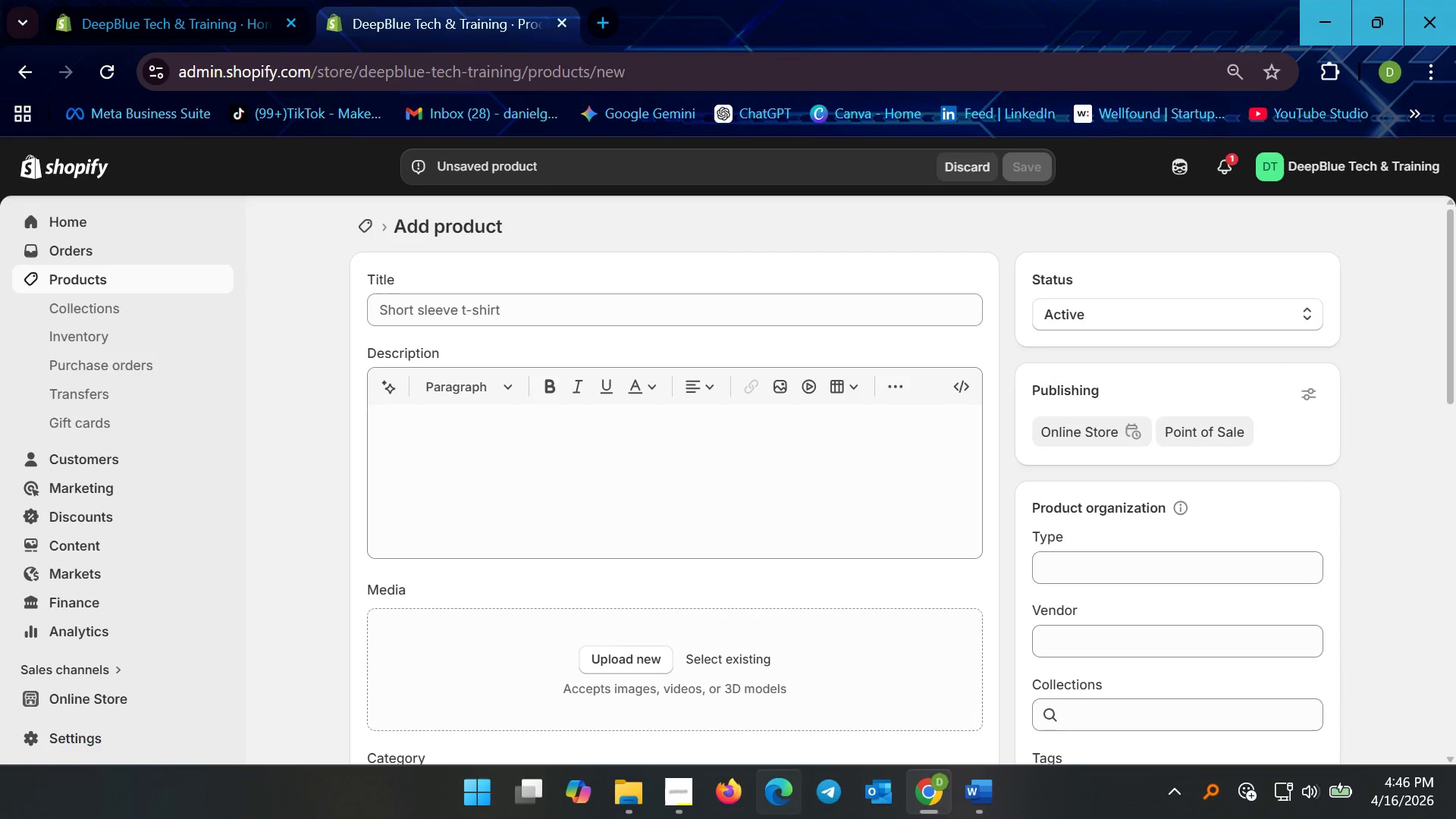 
left_click([976, 784])
 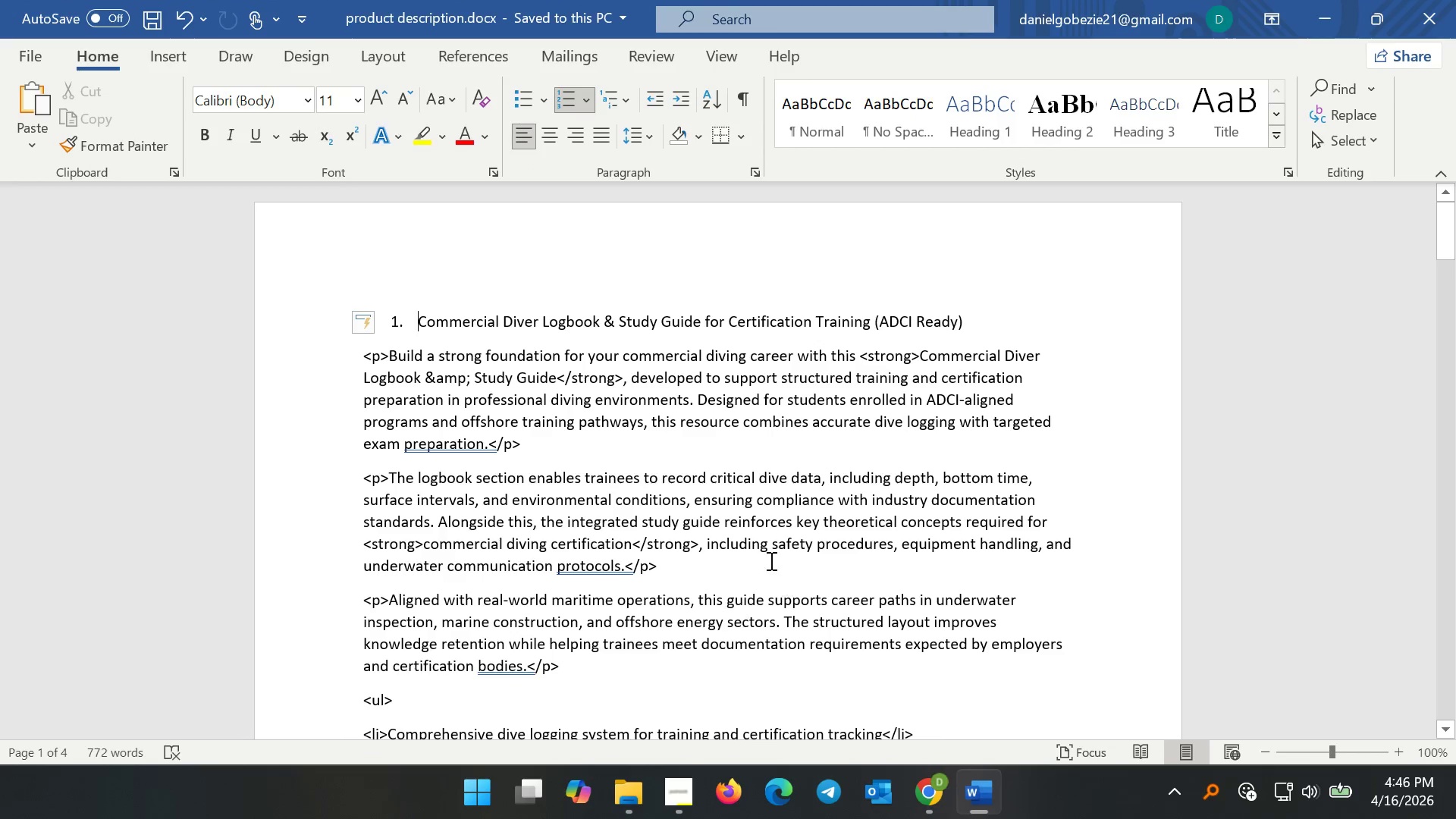 
left_click([731, 441])
 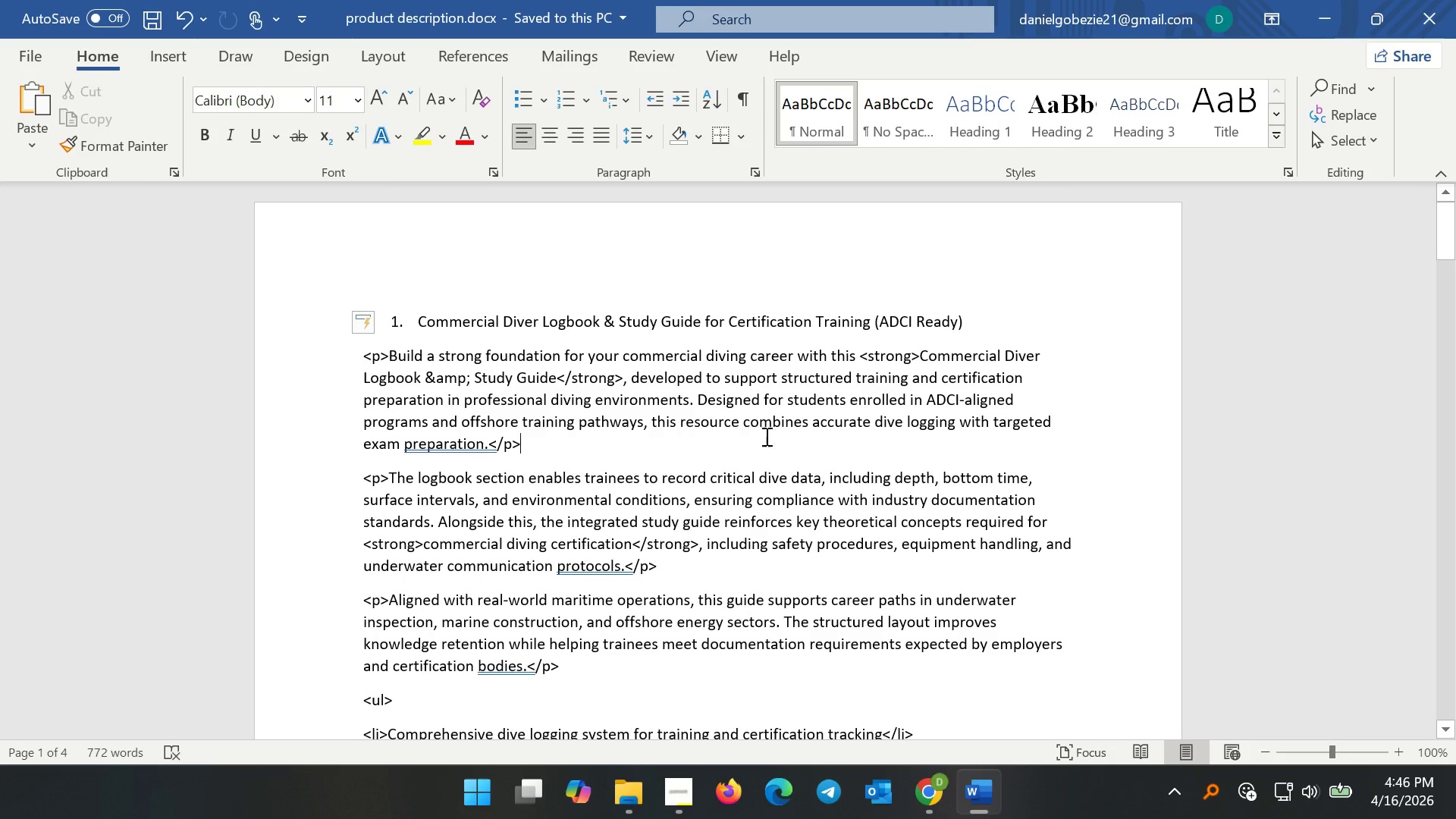 
scroll: coordinate [798, 582], scroll_direction: down, amount: 15.0
 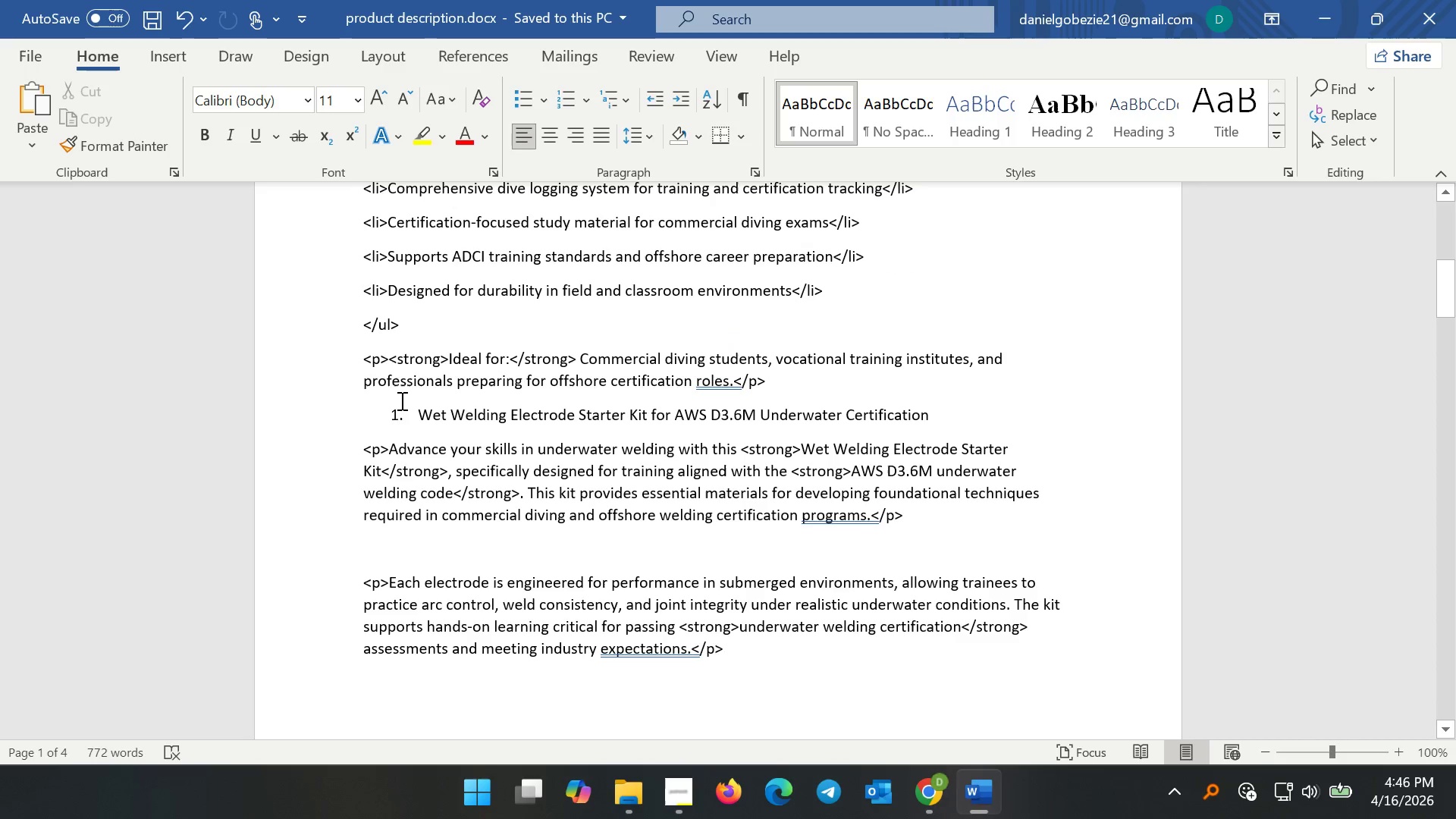 
left_click([398, 412])
 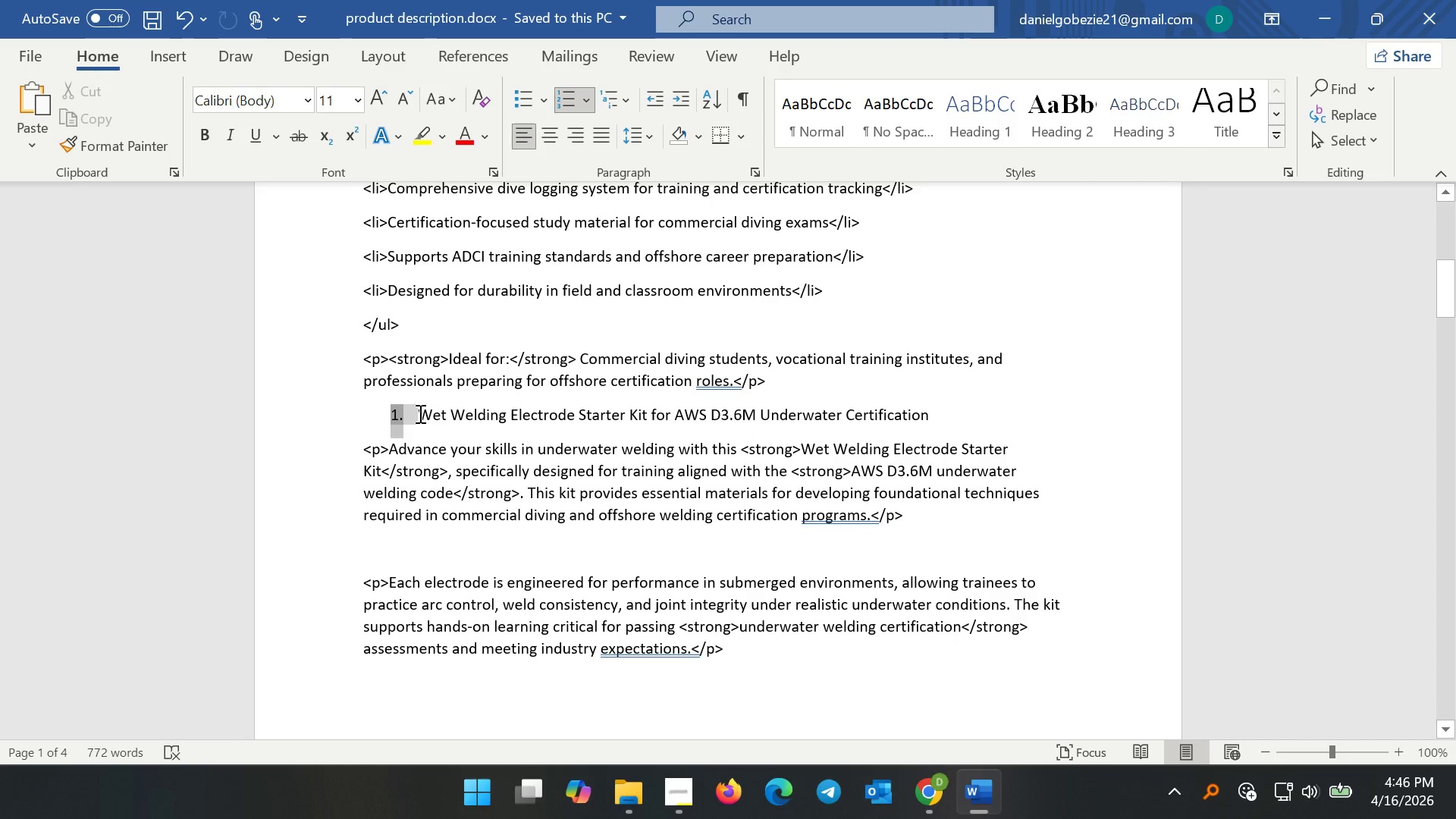 
key(2)
 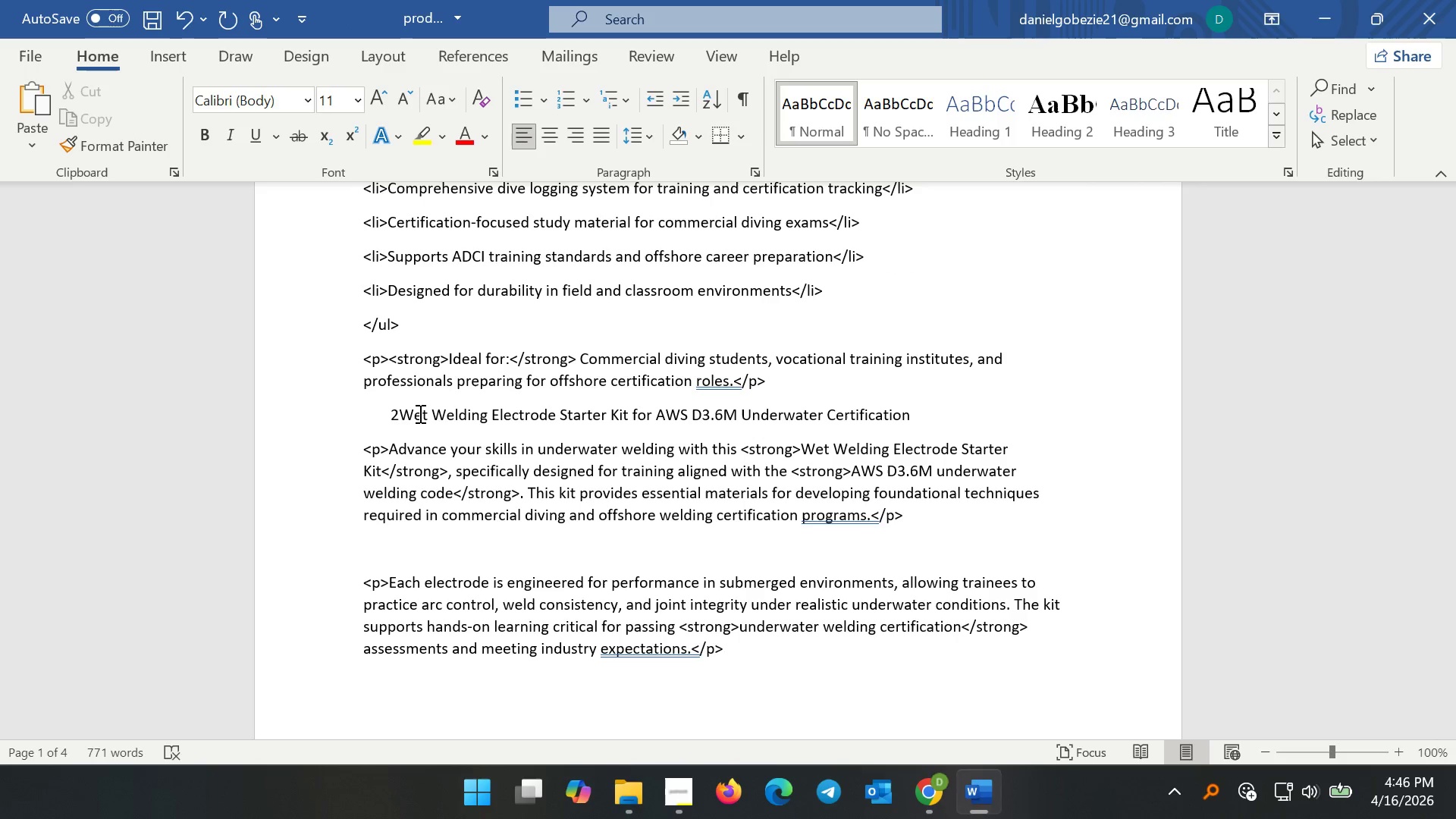 
key(Period)
 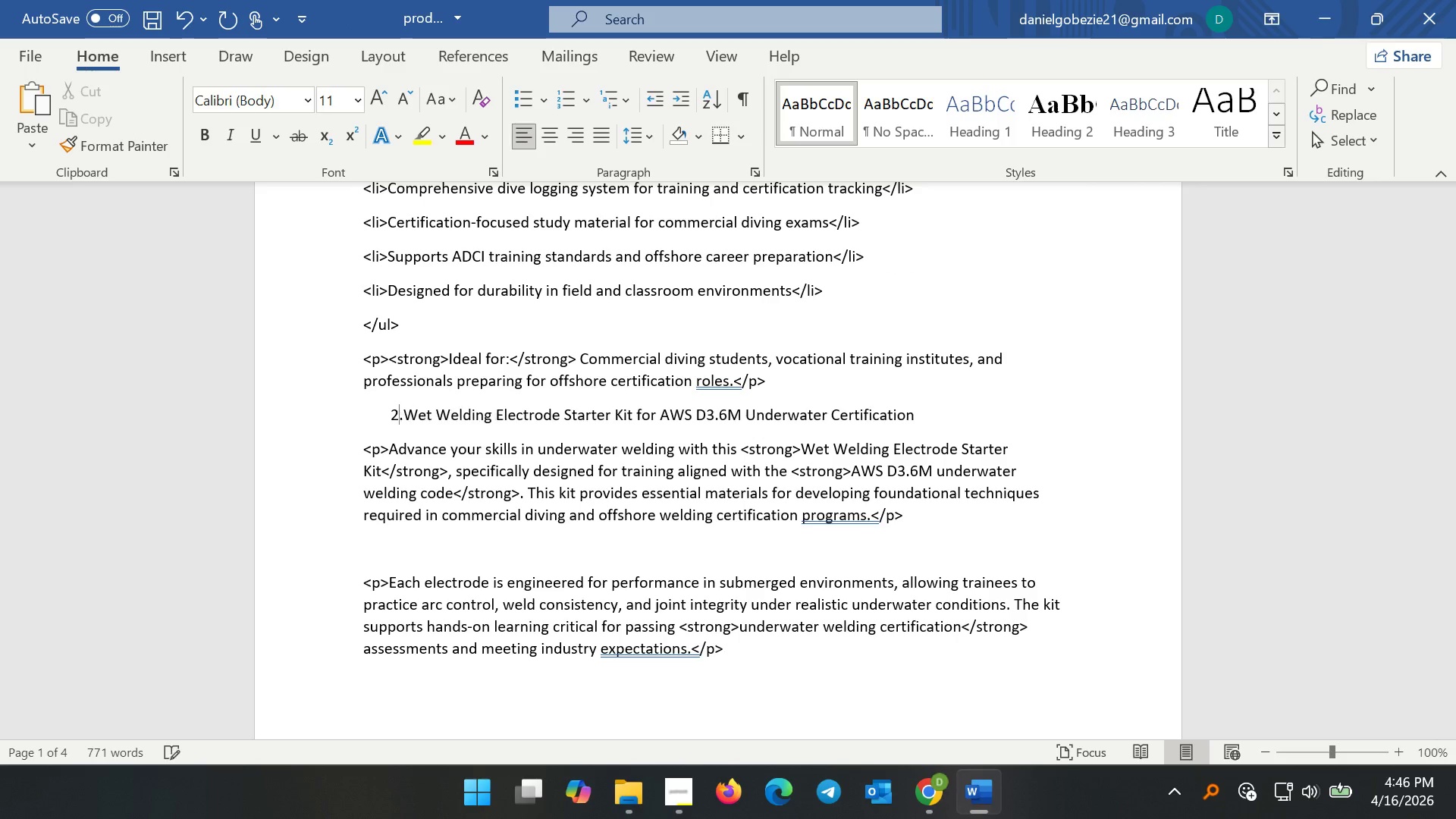 
key(Space)
 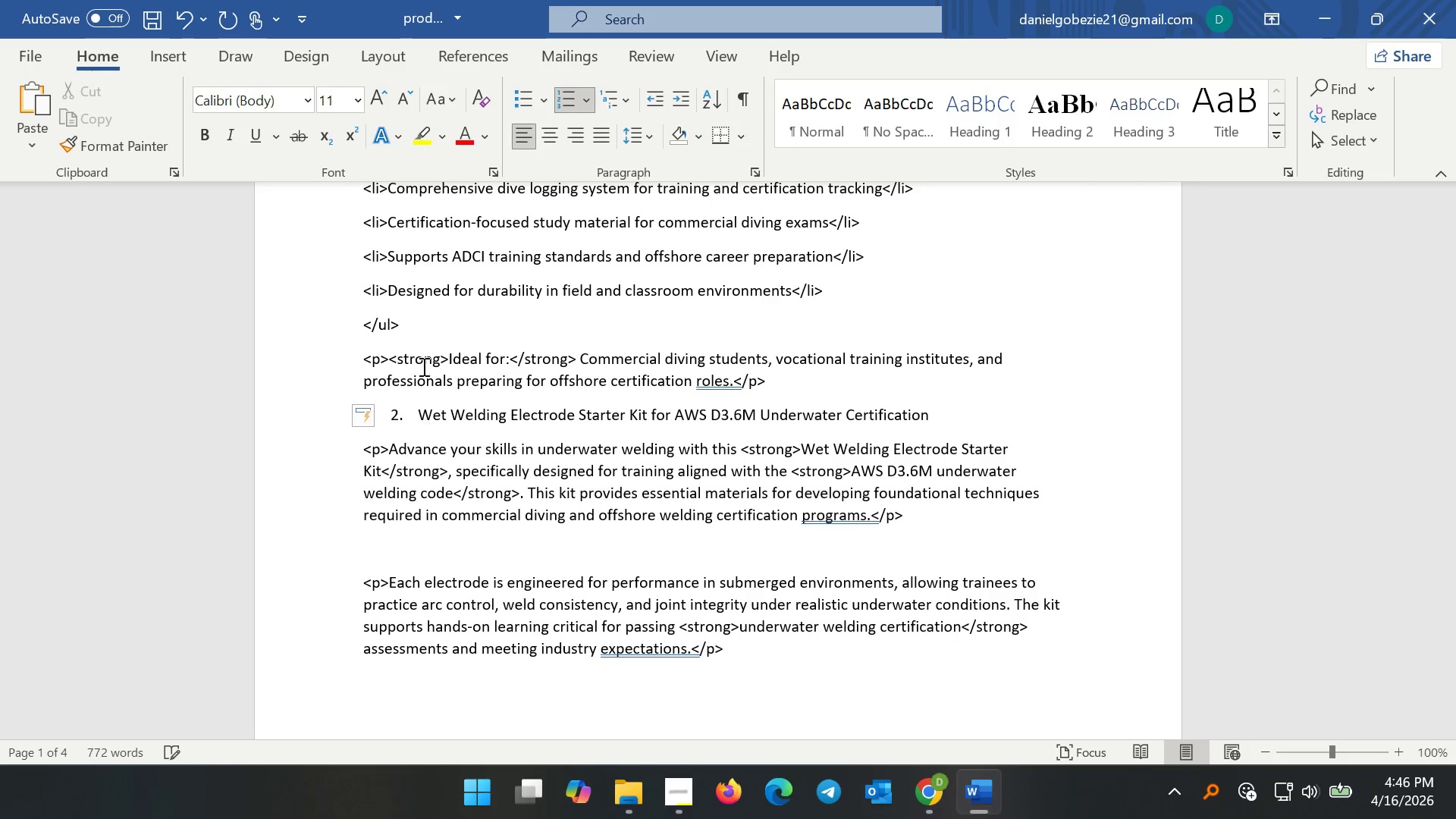 
scroll: coordinate [497, 589], scroll_direction: down, amount: 22.0
 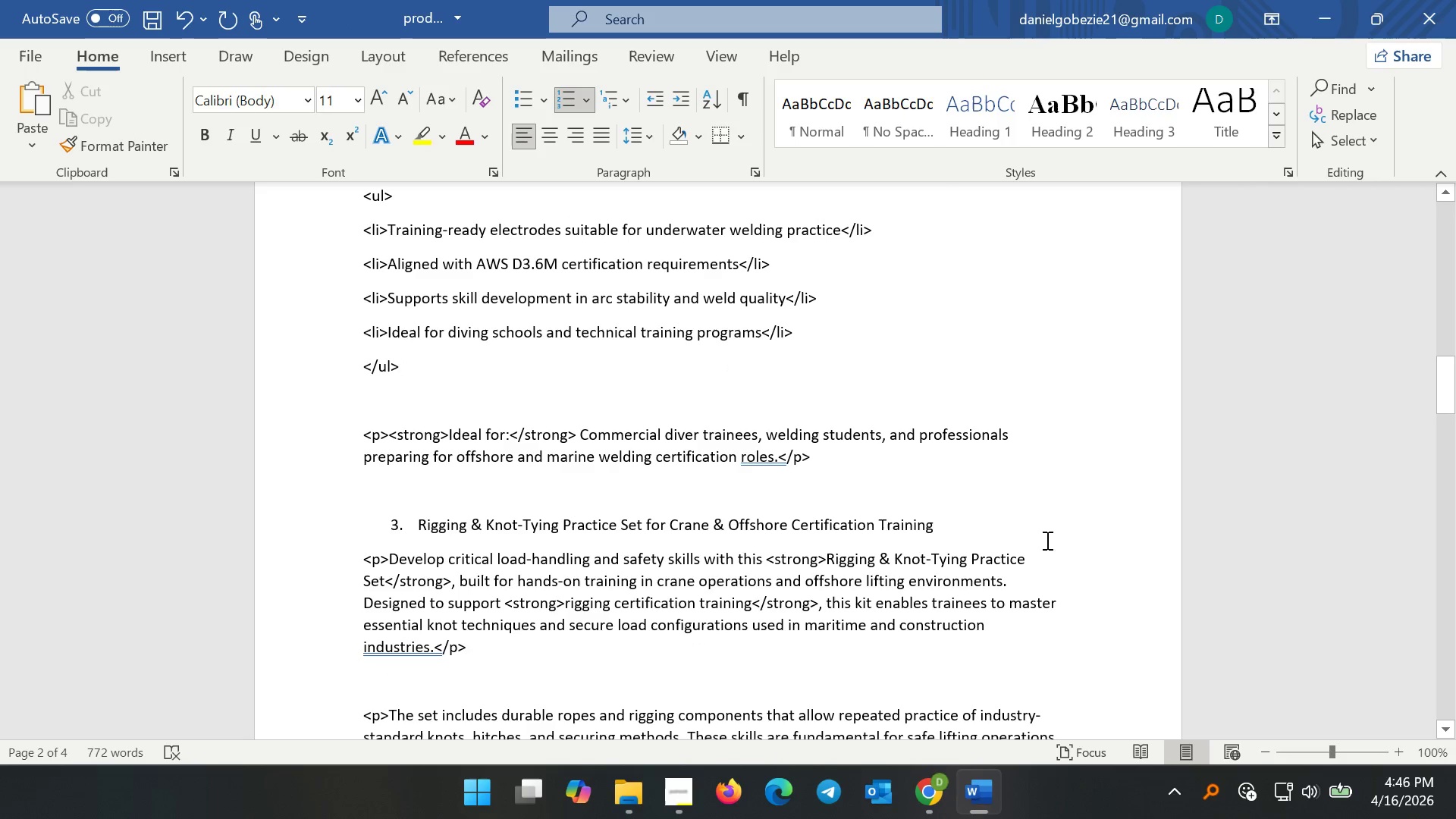 
left_click_drag(start_coordinate=[943, 528], to_coordinate=[422, 515])
 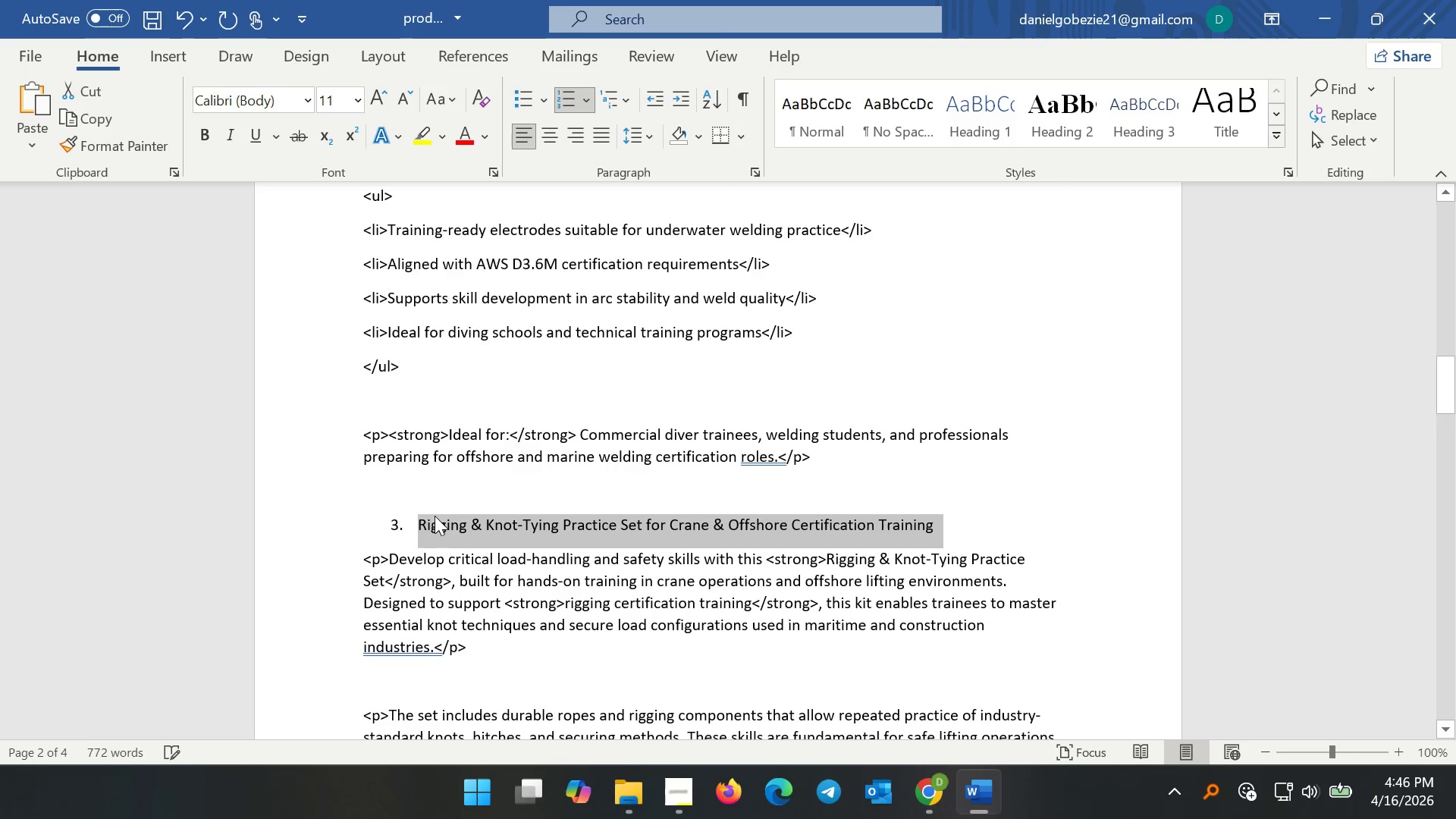 
key(Control+C)
 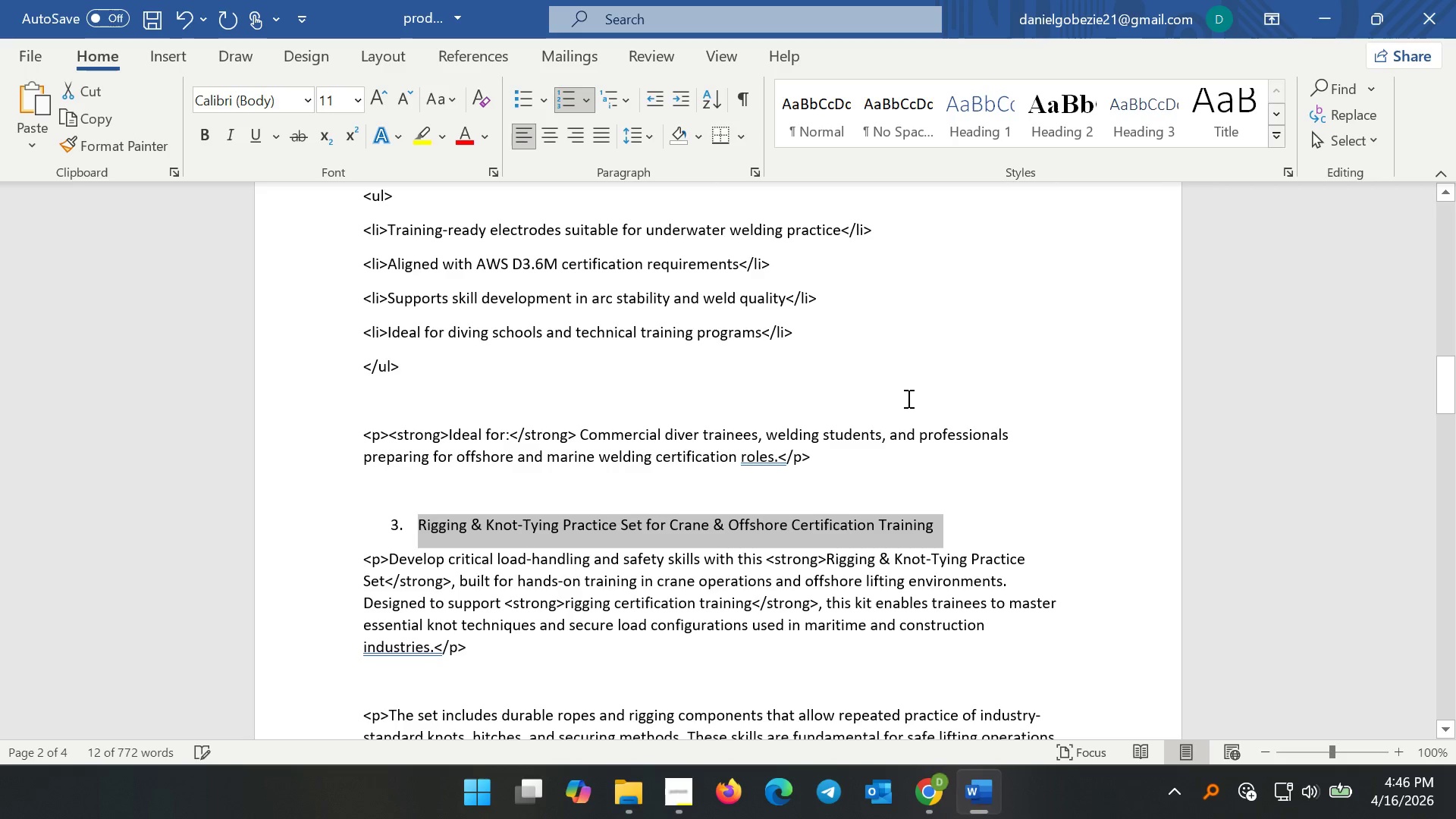 
key(Control+C)
 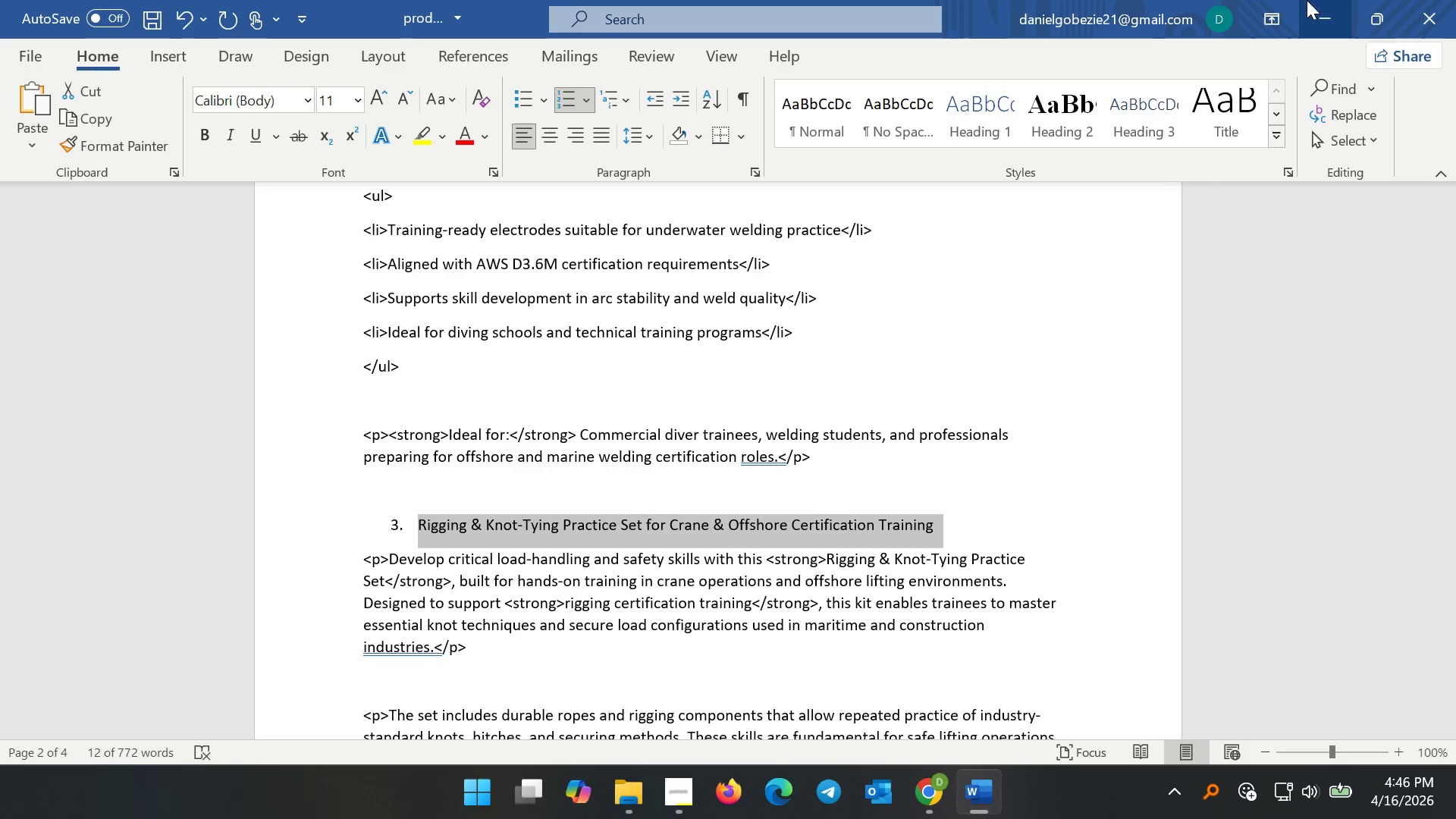 
left_click([1333, 0])
 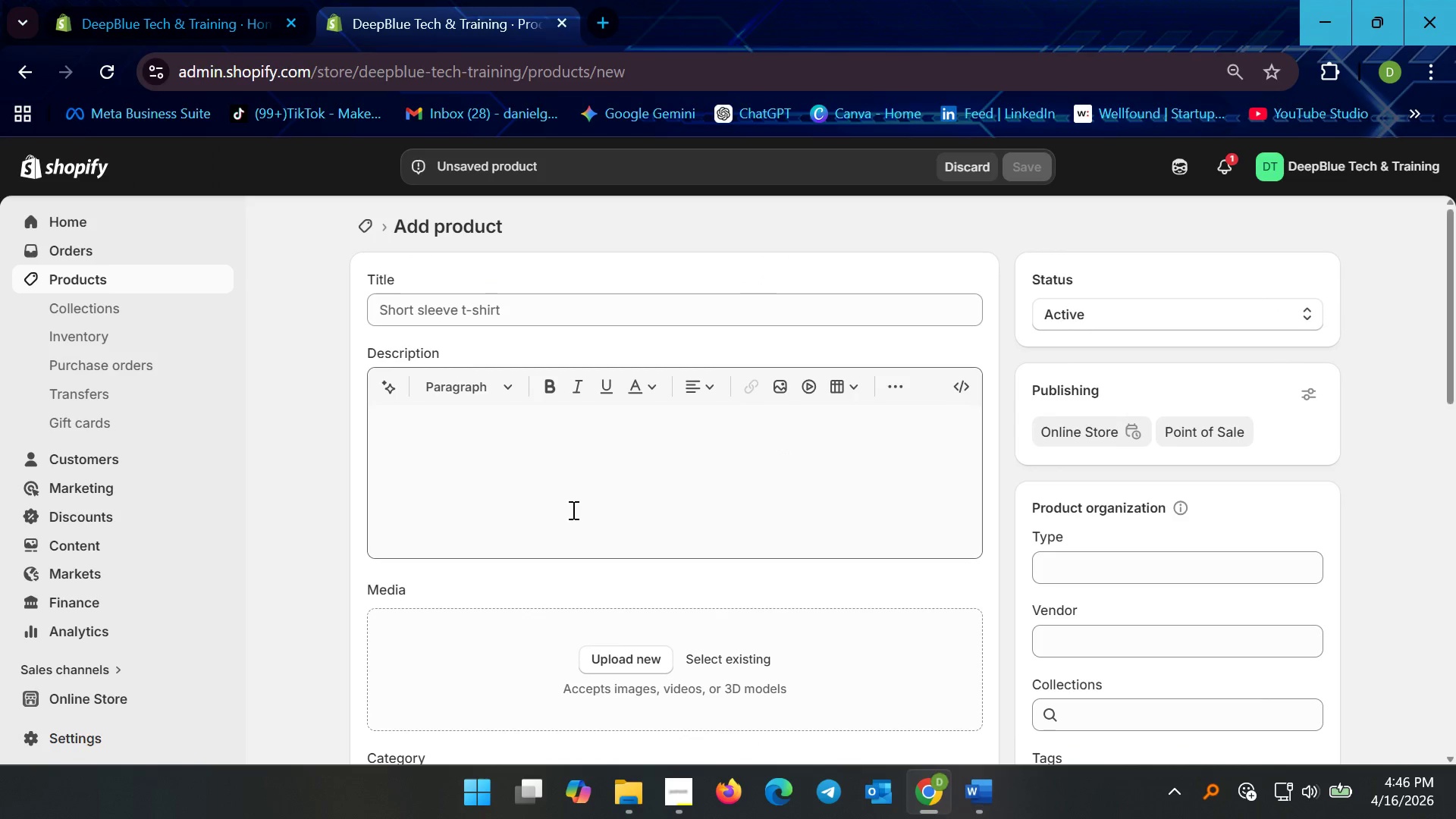 
left_click([548, 520])
 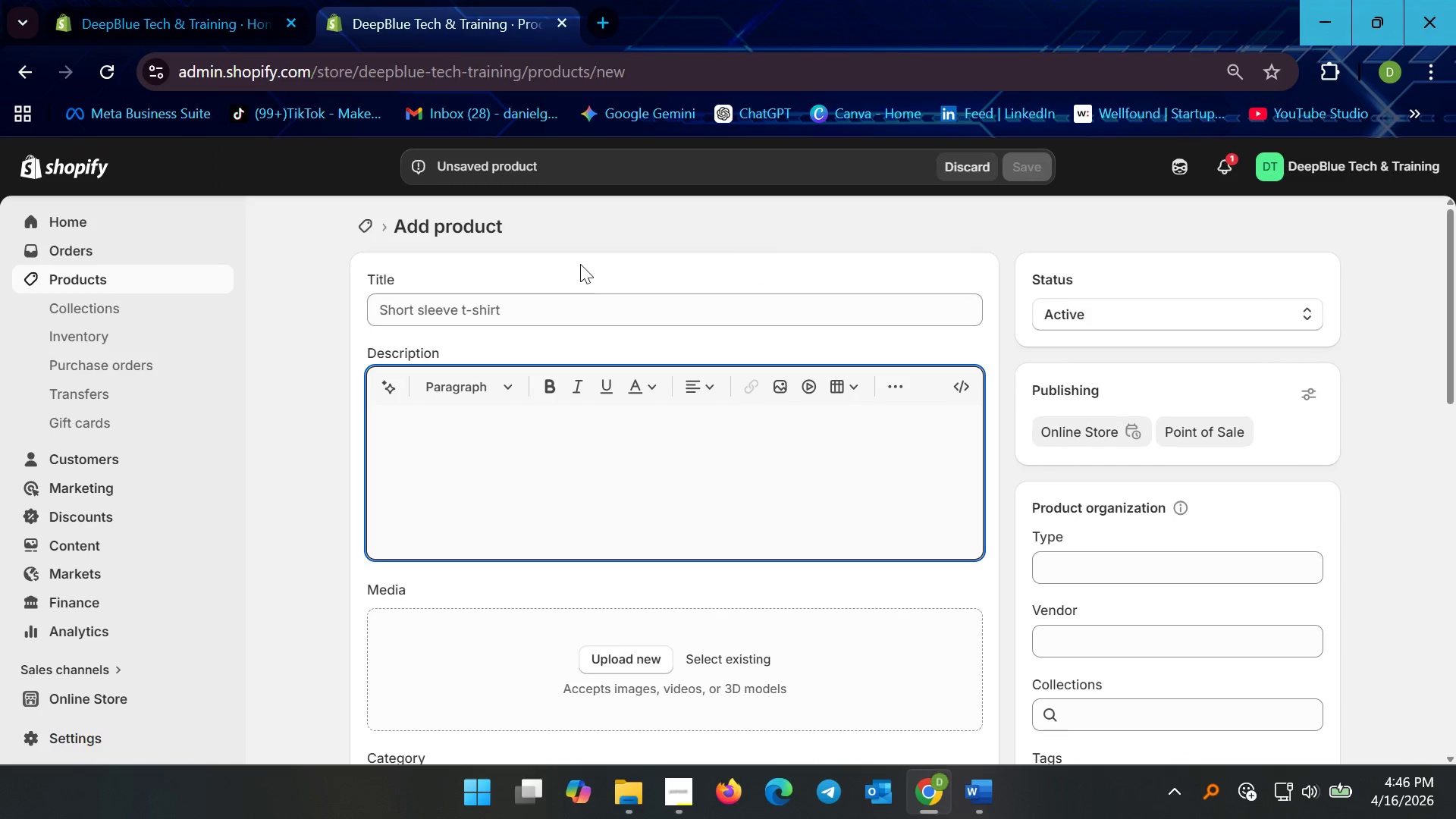 
left_click([526, 305])
 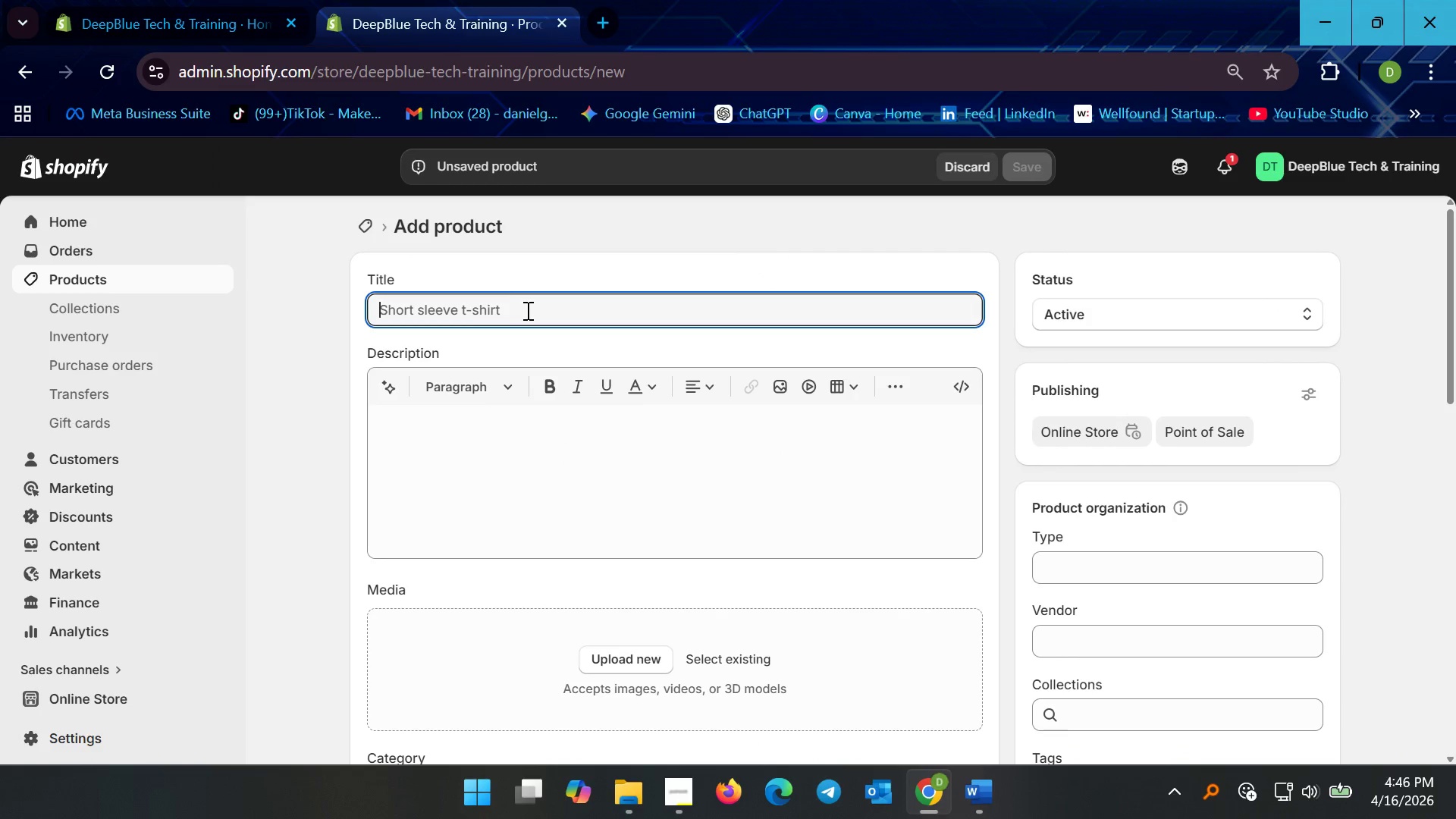 
key(Control+V)
 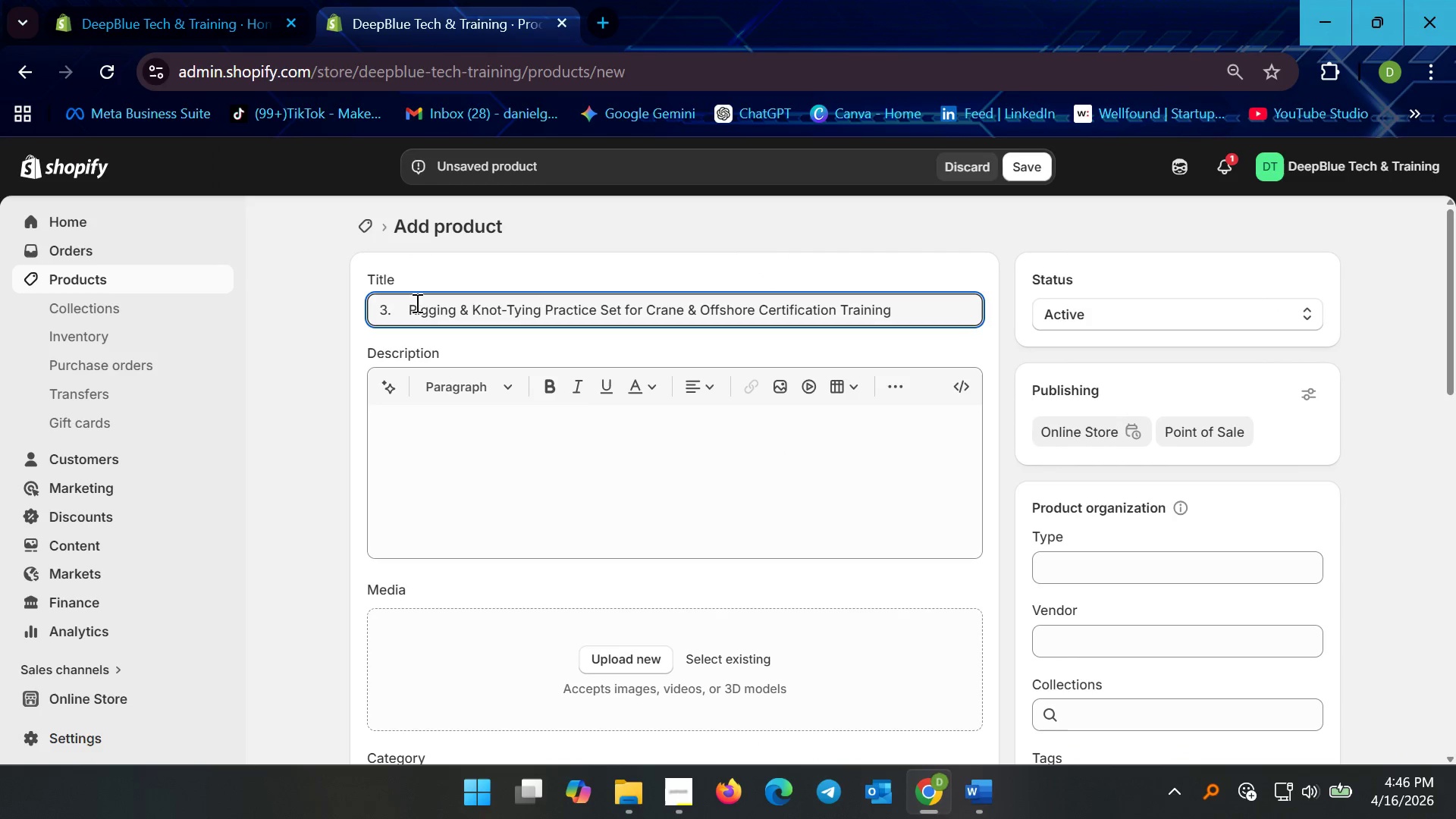 
left_click_drag(start_coordinate=[414, 303], to_coordinate=[357, 309])
 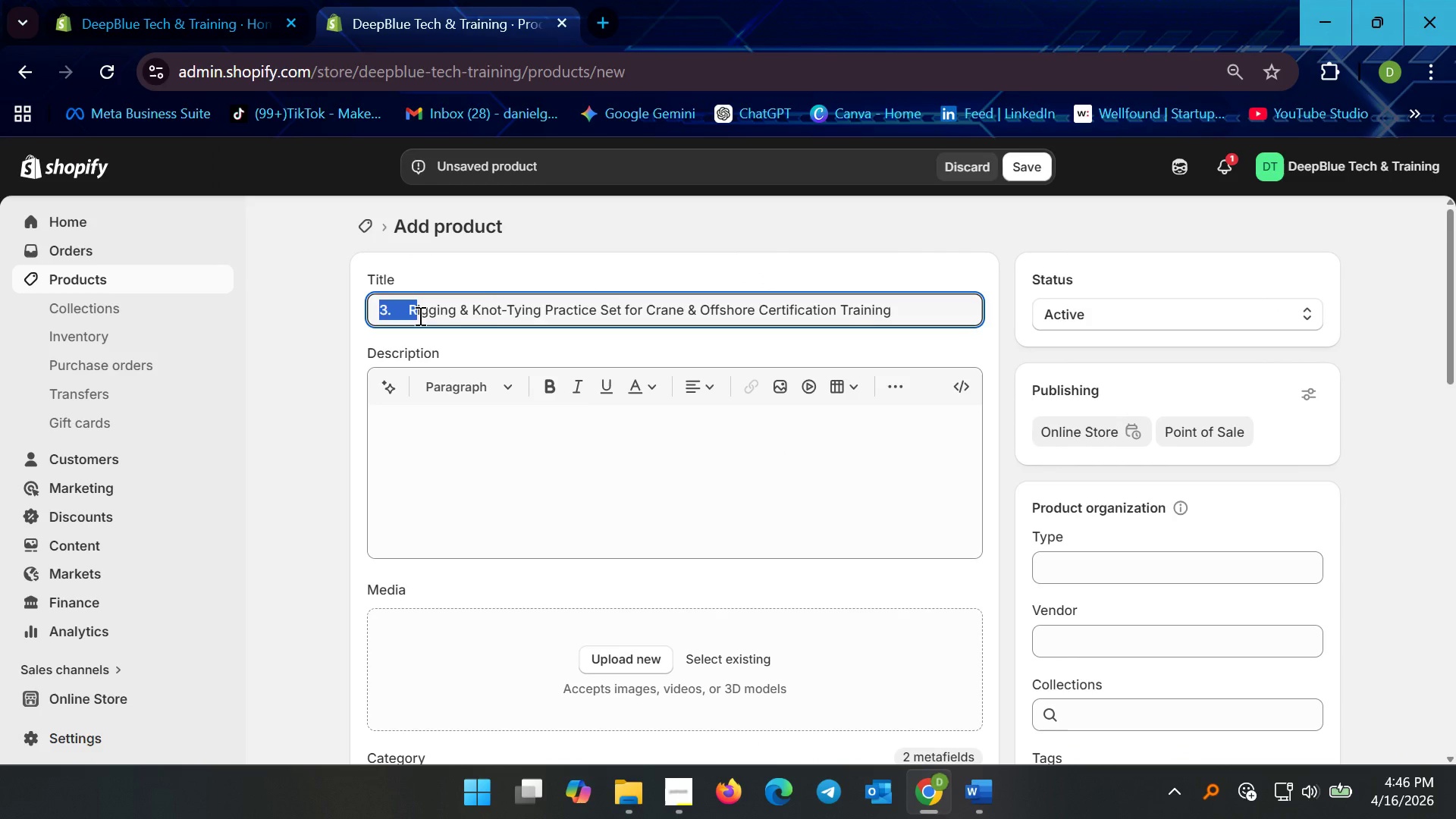 
key(Backspace)
 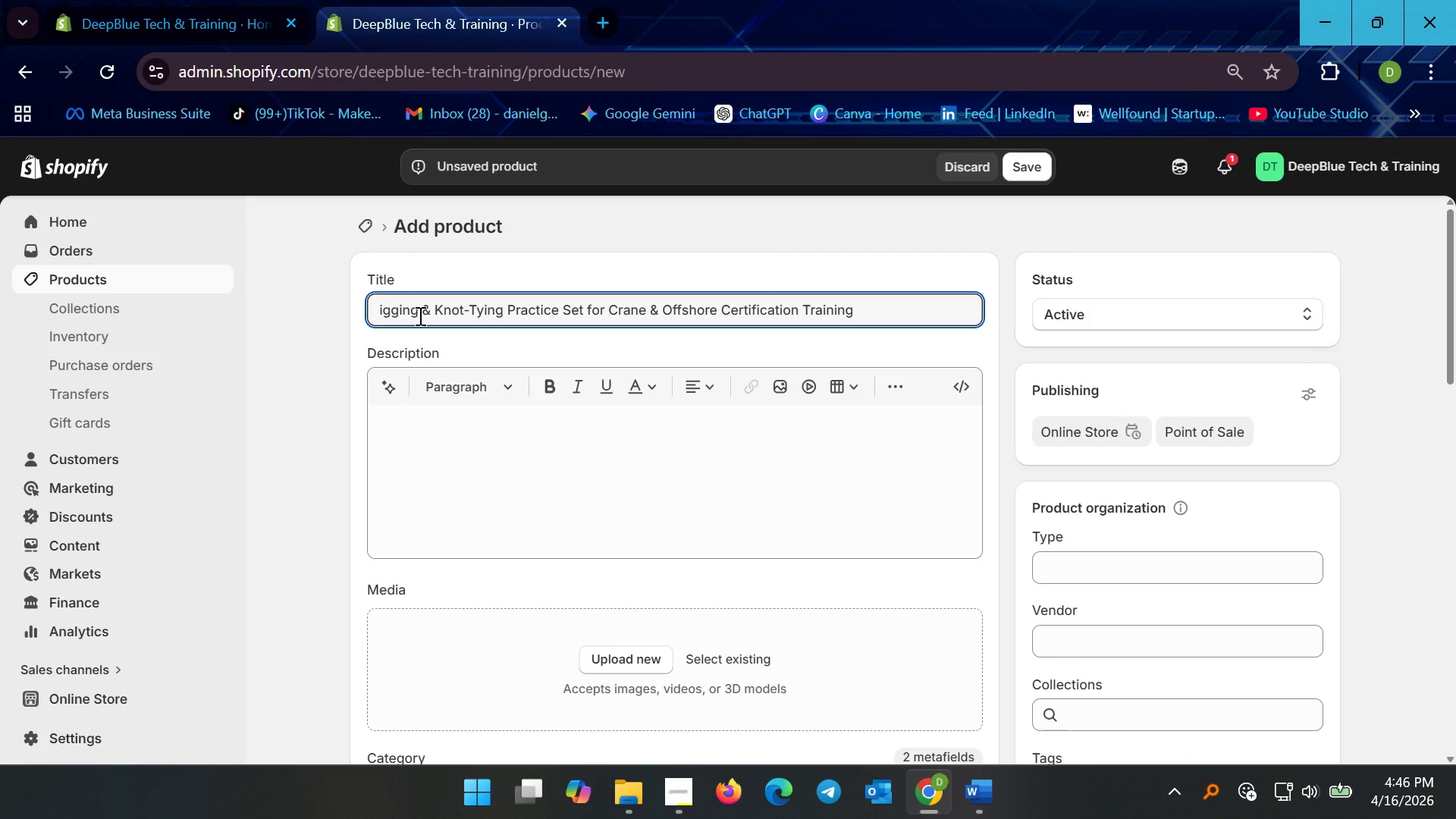 
key(Shift+ShiftRight)
 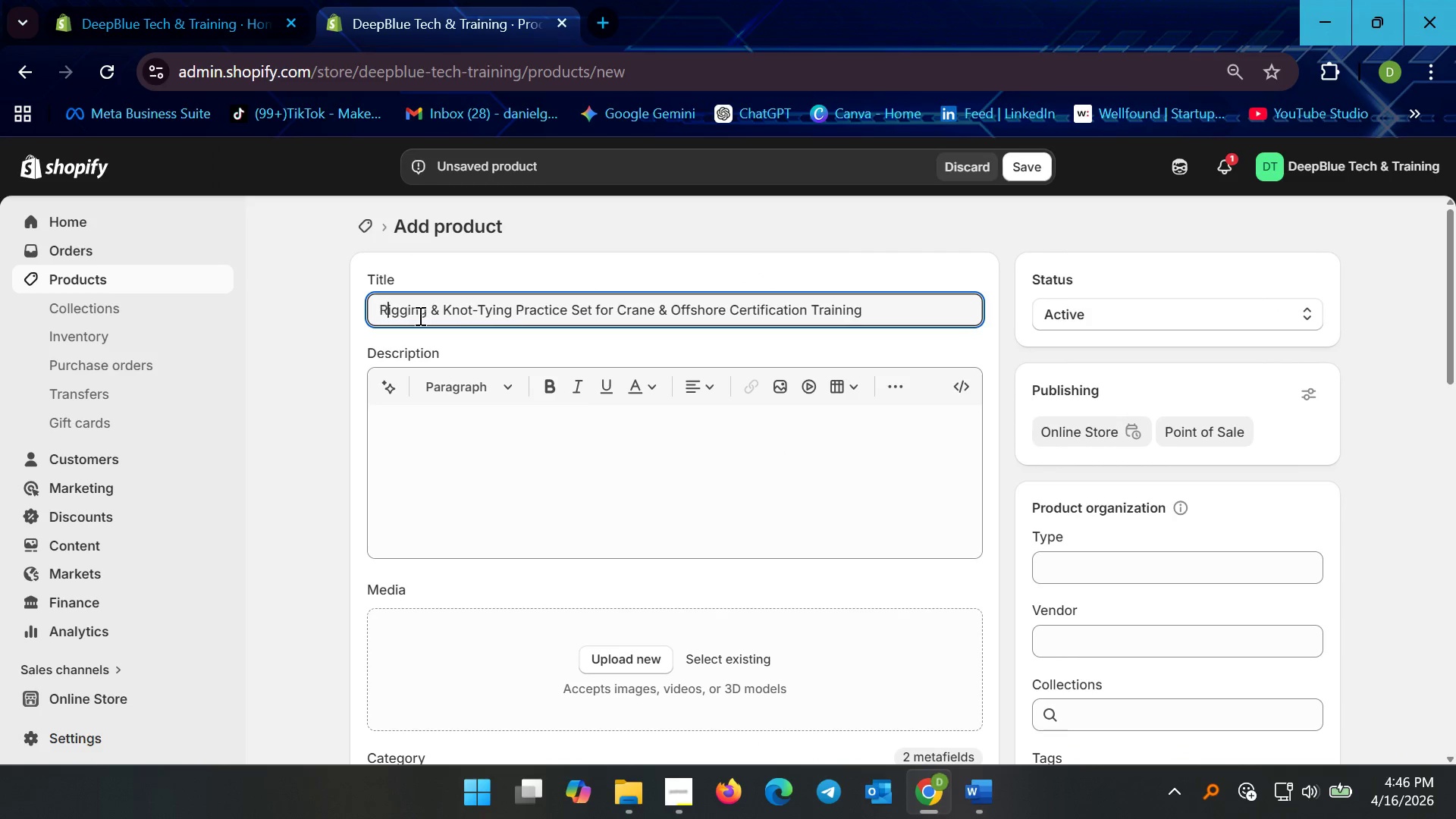 
key(Shift+R)
 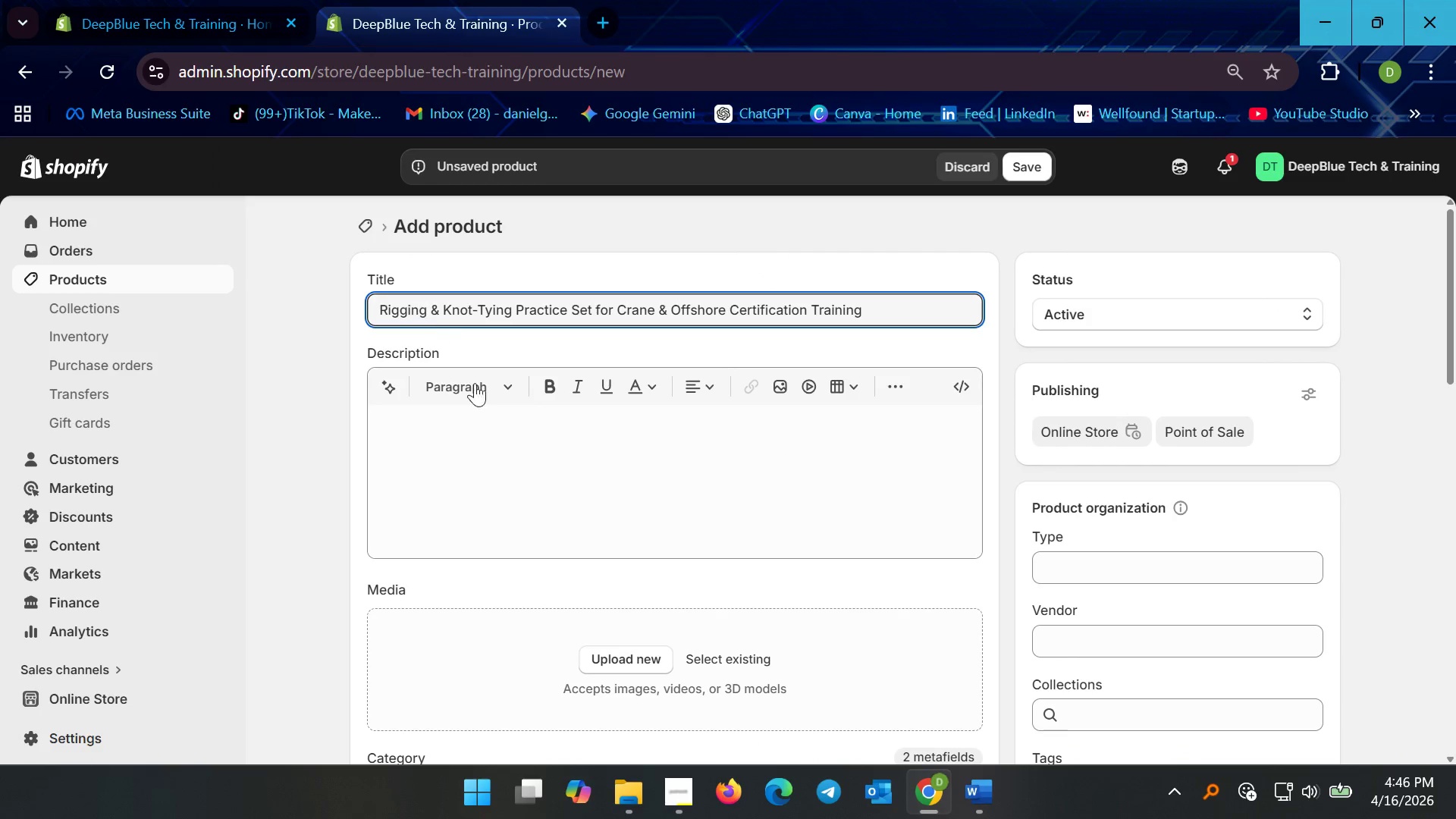 
left_click([506, 460])
 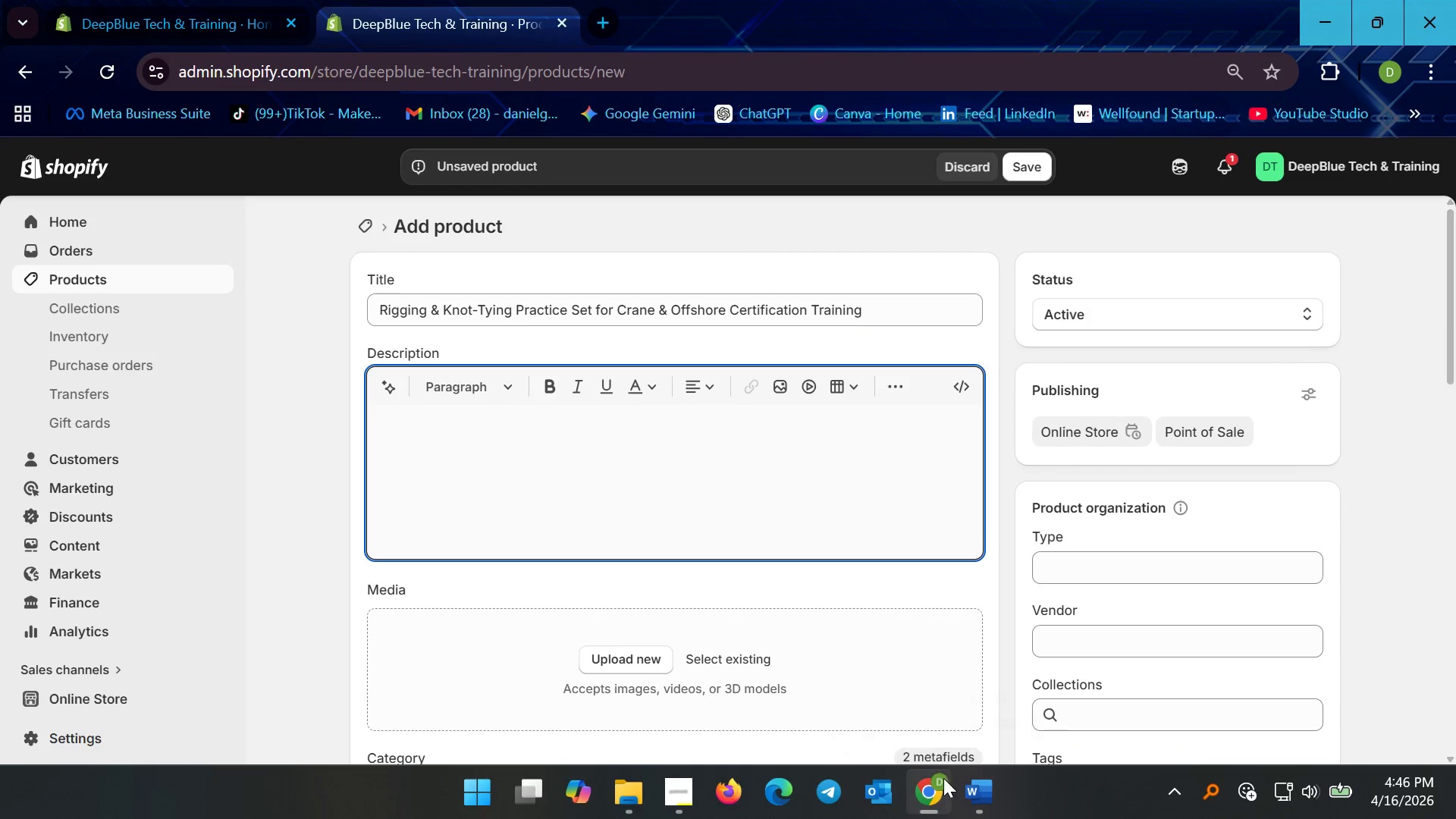 
left_click([972, 797])
 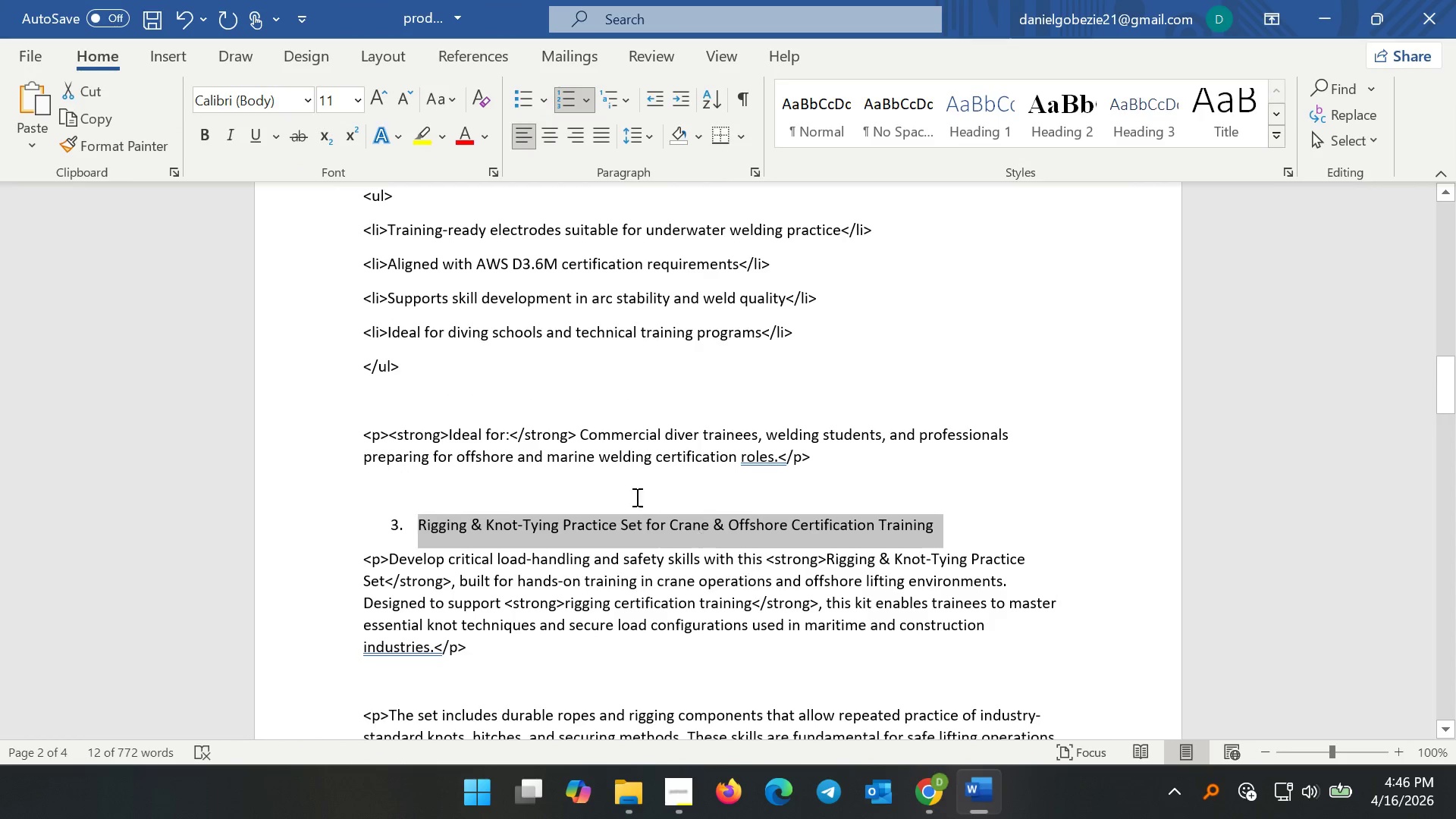 
left_click([518, 451])
 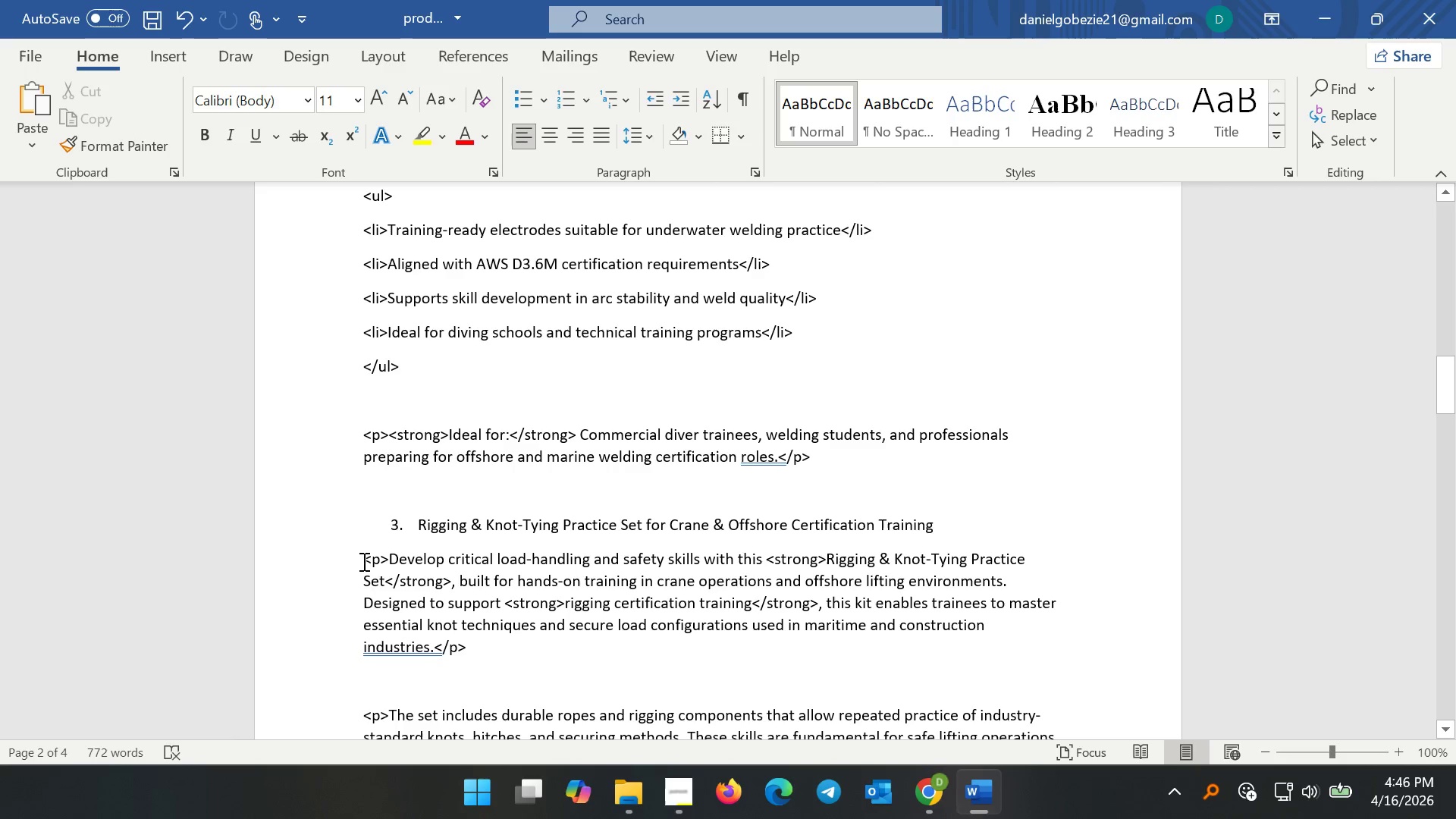 
left_click_drag(start_coordinate=[365, 561], to_coordinate=[720, 368])
 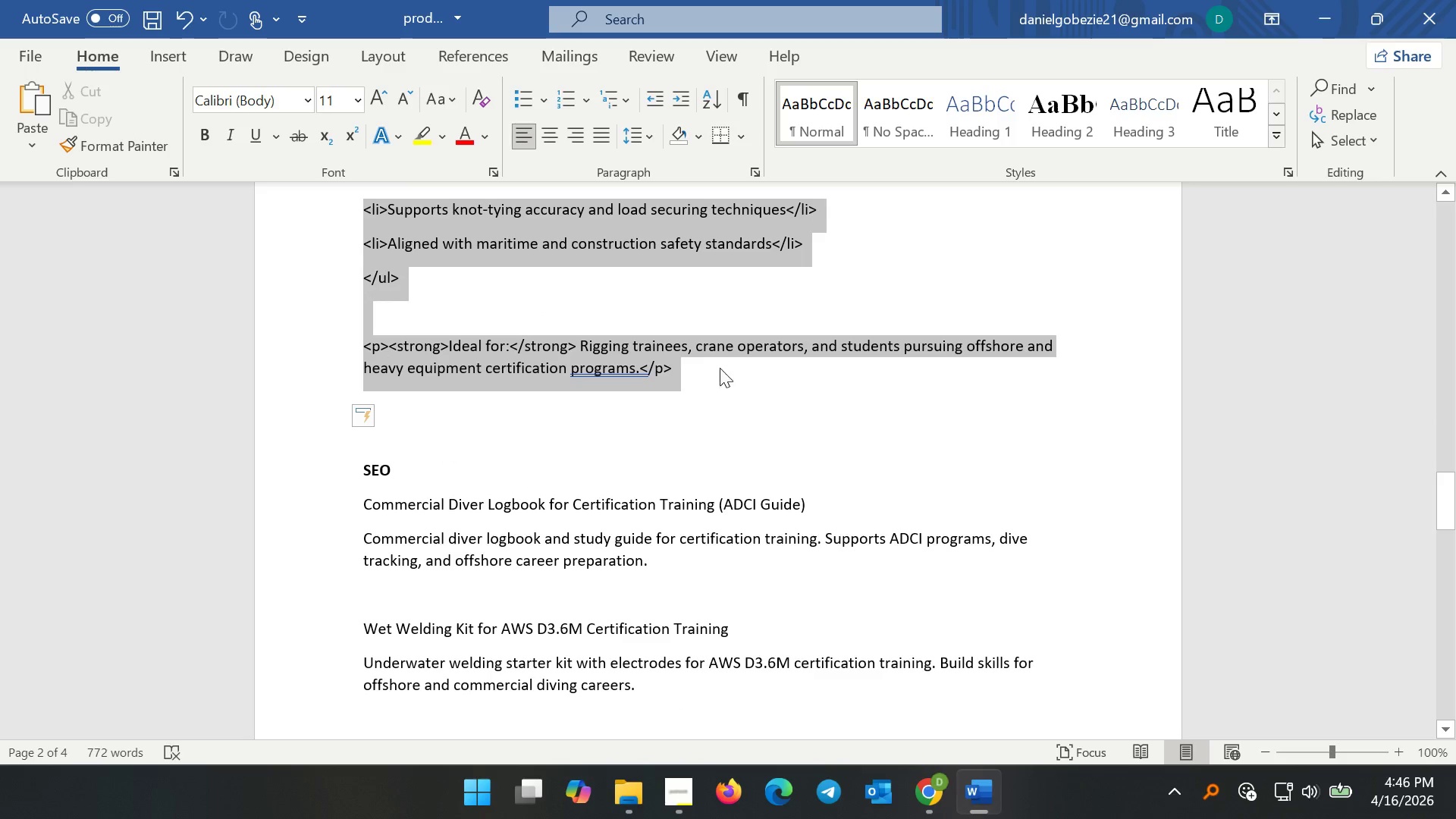 
key(Control+C)
 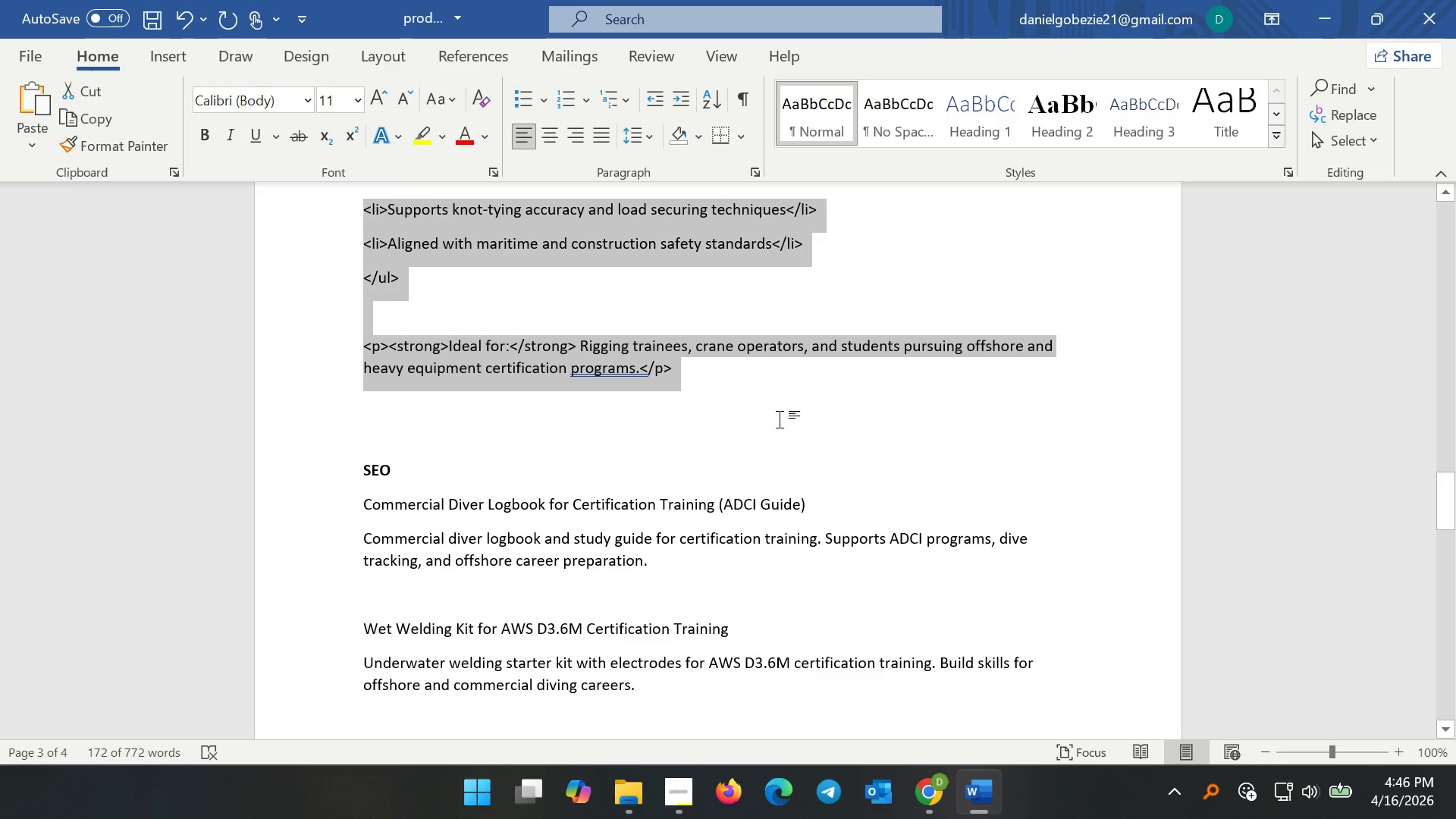 
key(Control+C)
 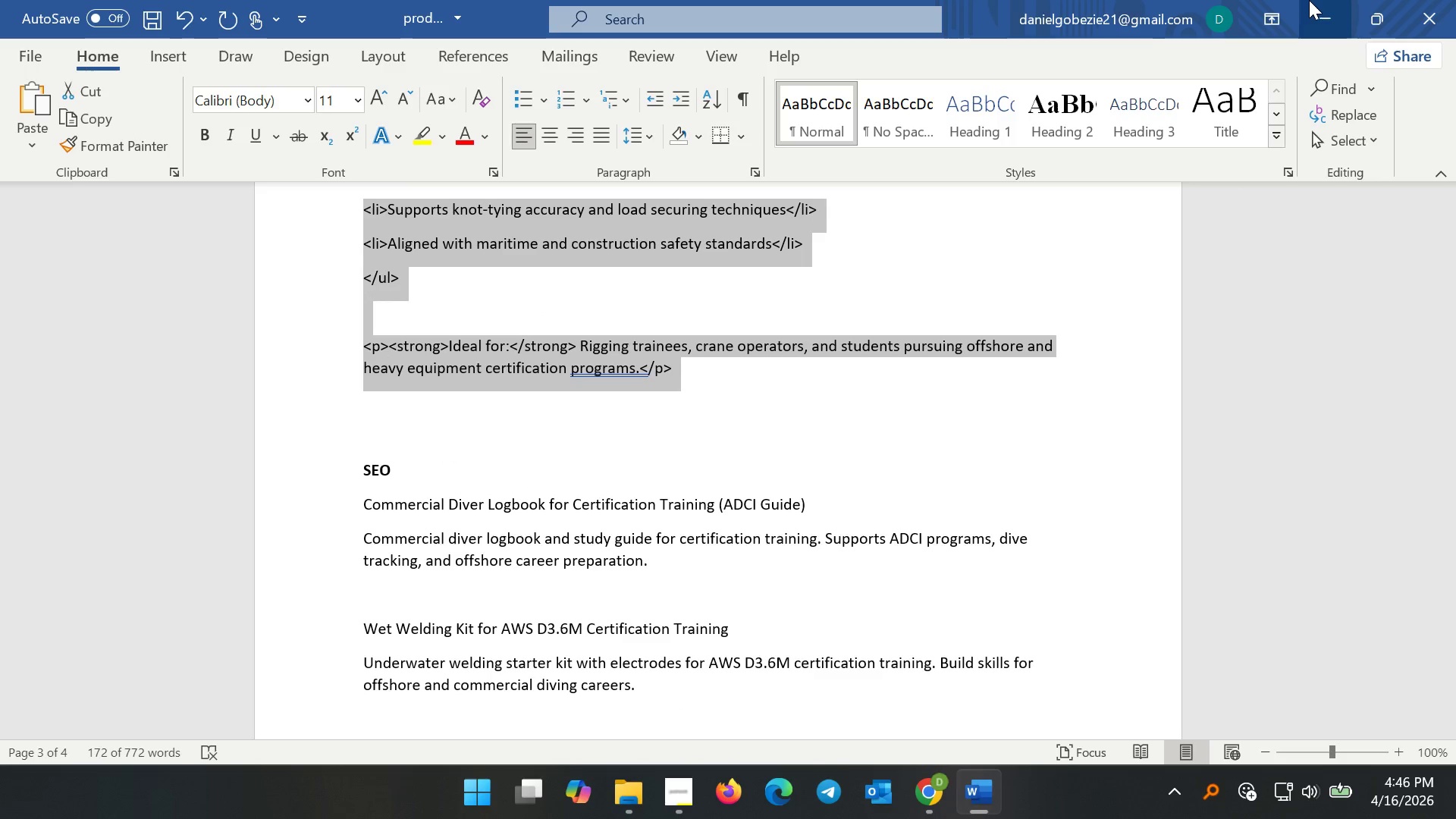 
left_click([1309, 0])
 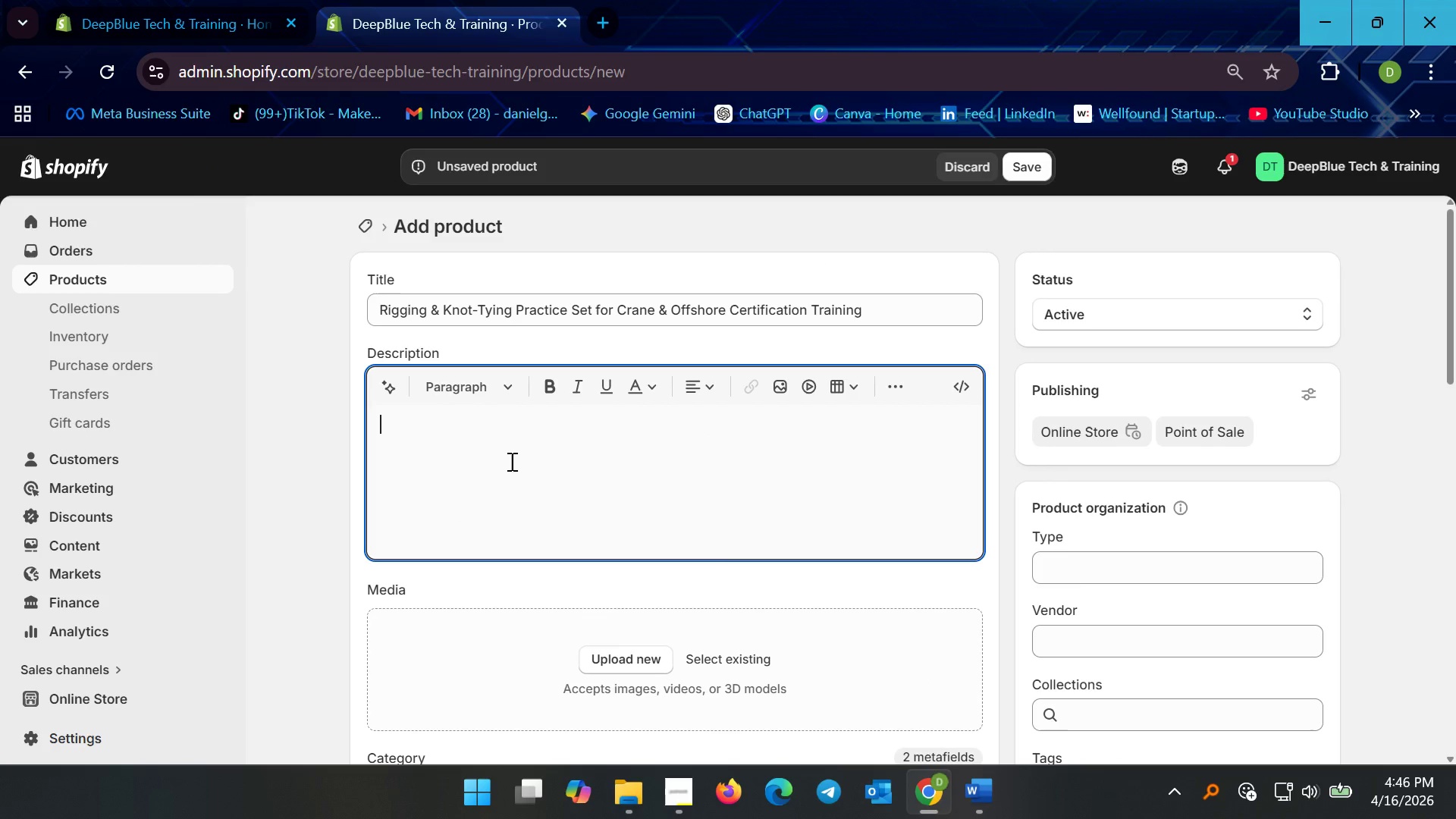 
left_click([509, 463])
 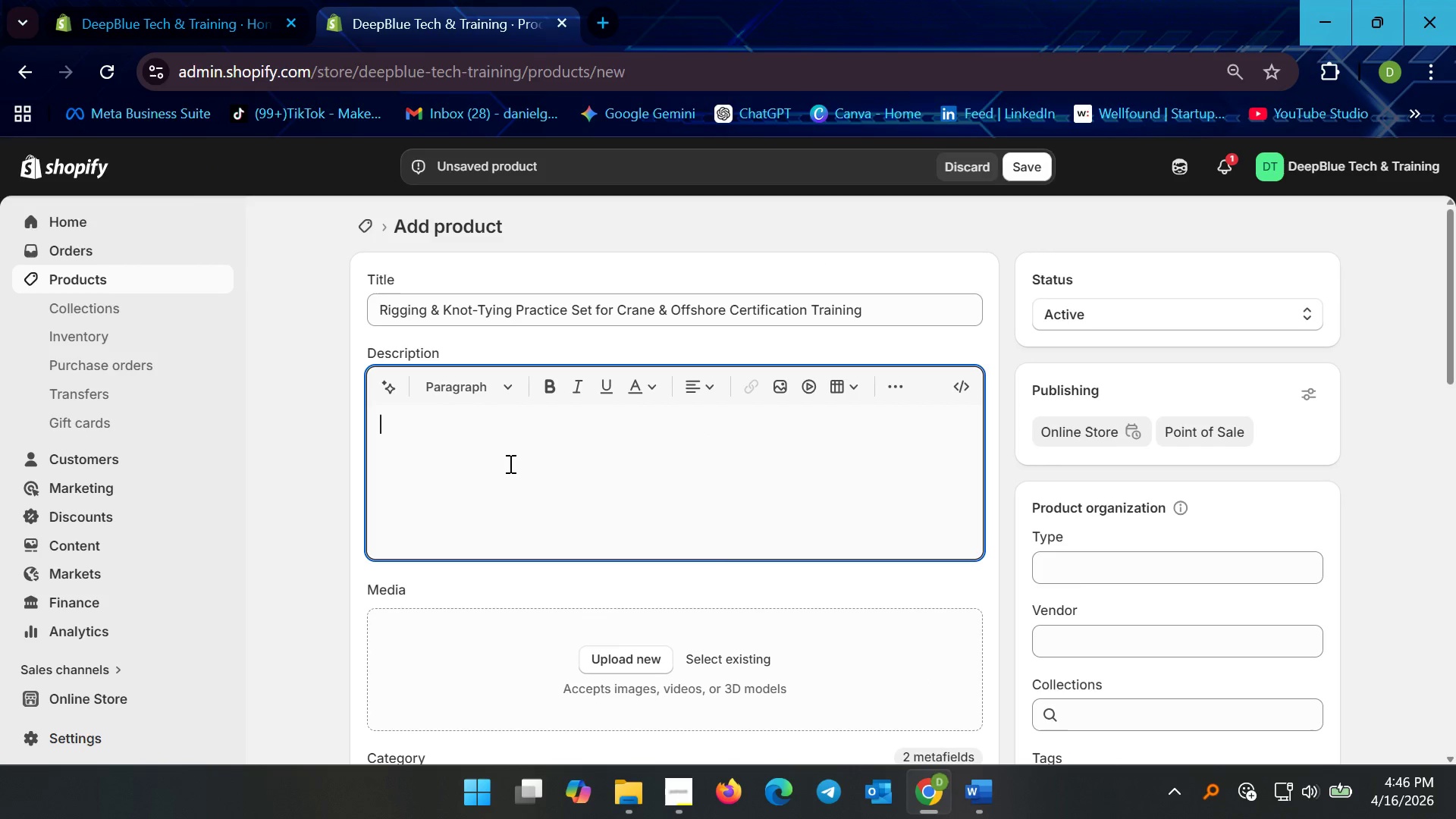 
hold_key(key=ControlLeft, duration=0.7)
 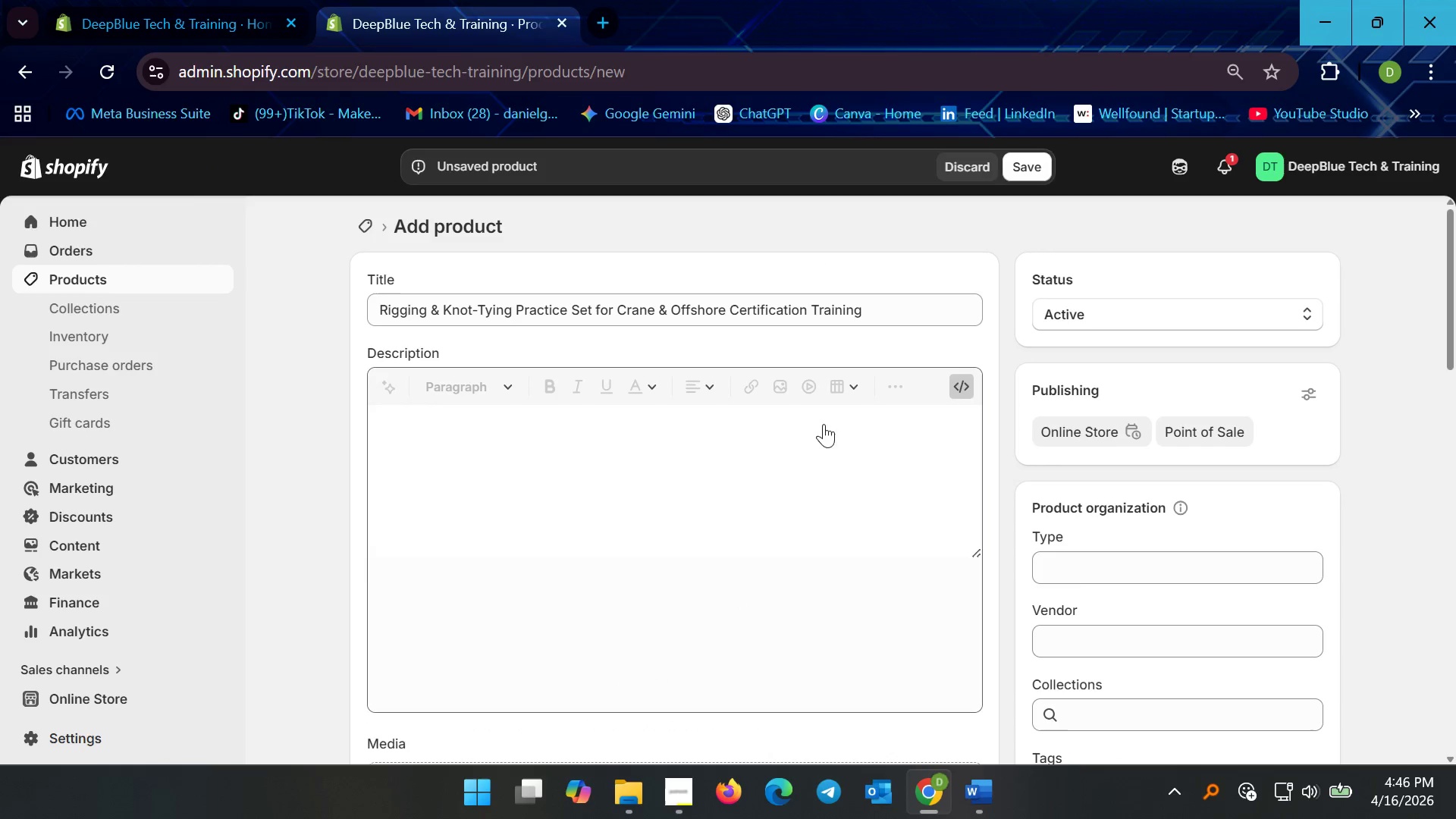 
double_click([691, 477])
 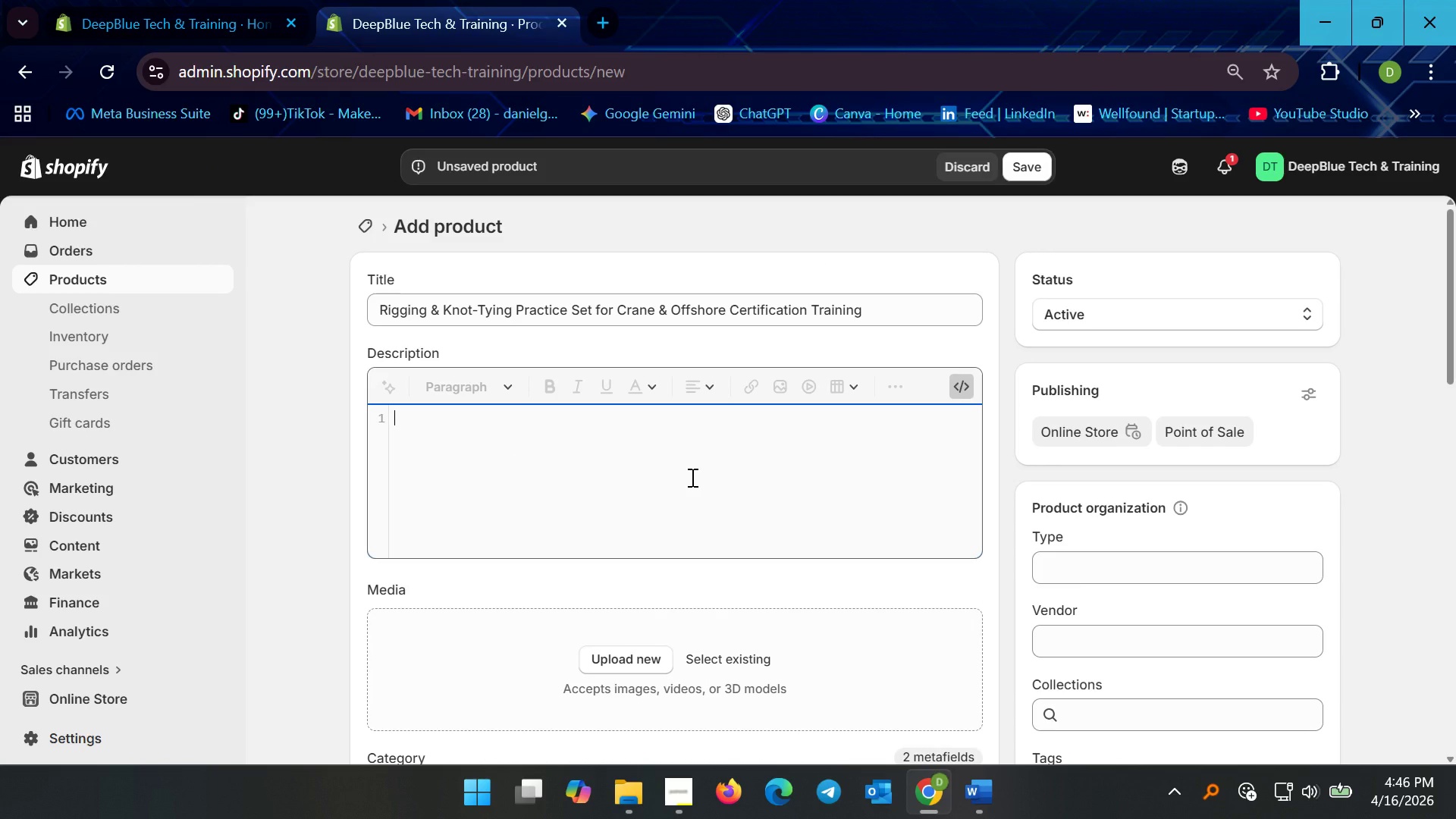 
key(Control+V)
 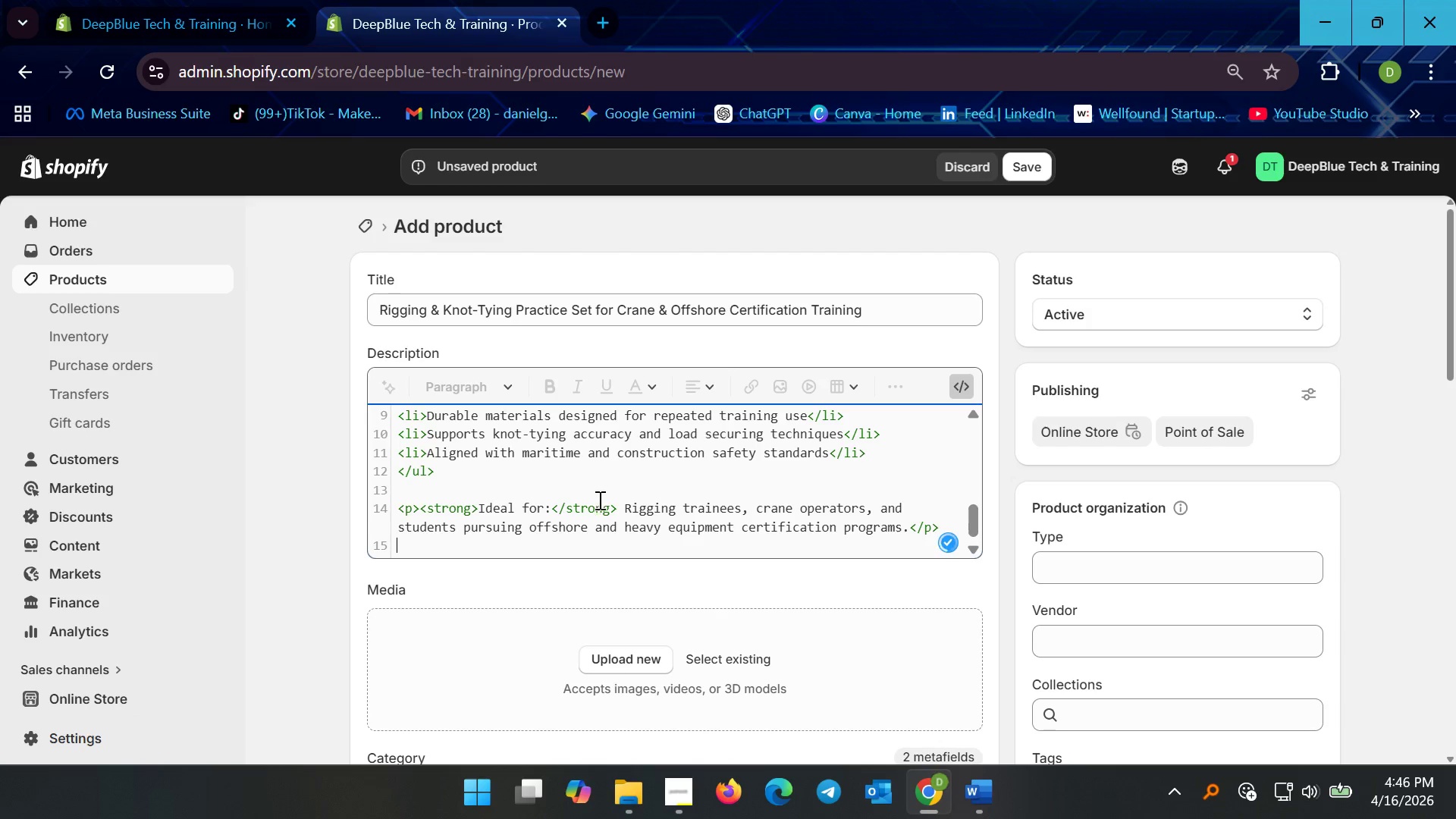 
key(Backspace)
 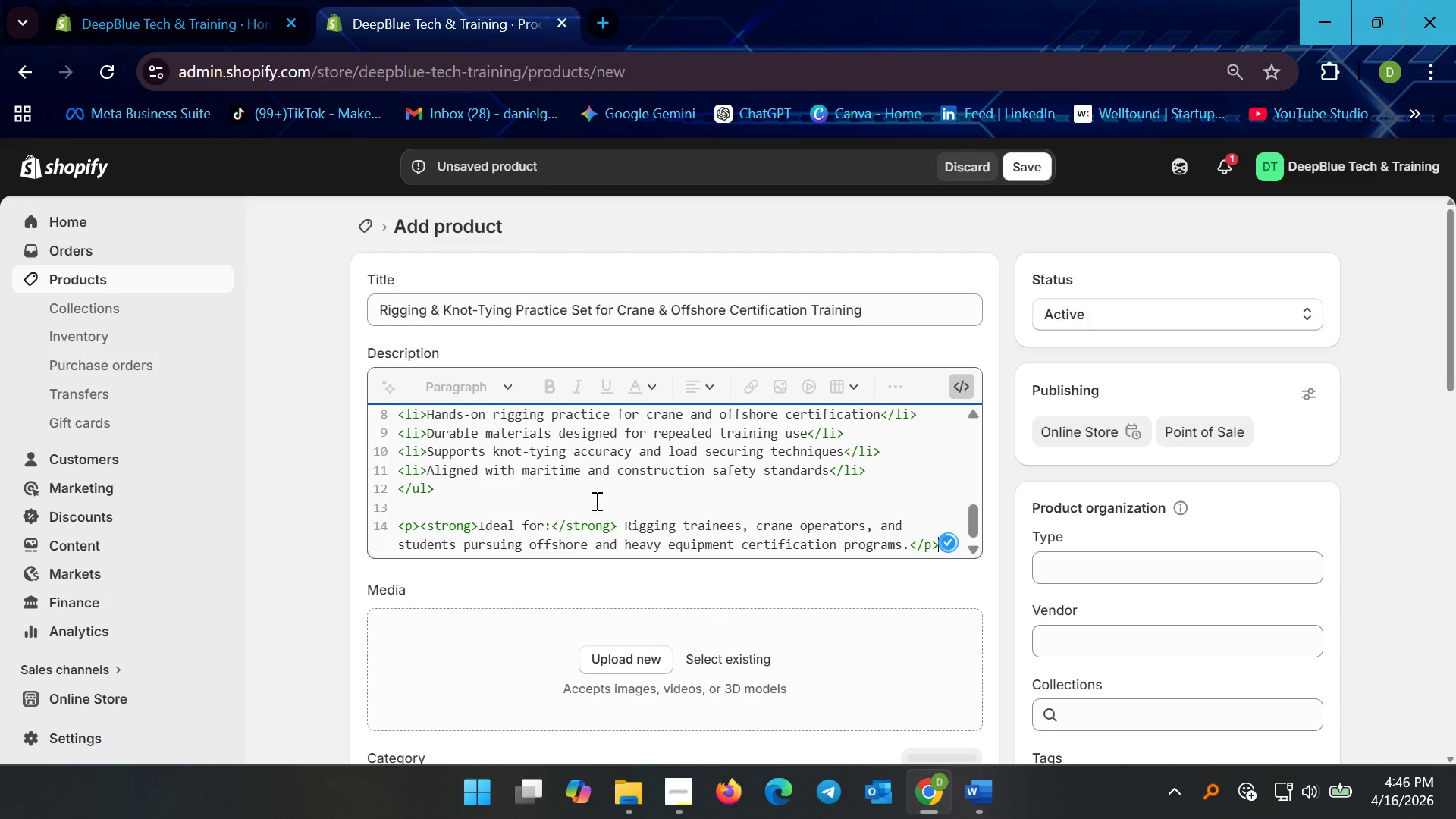 
scroll: coordinate [589, 510], scroll_direction: up, amount: 11.0
 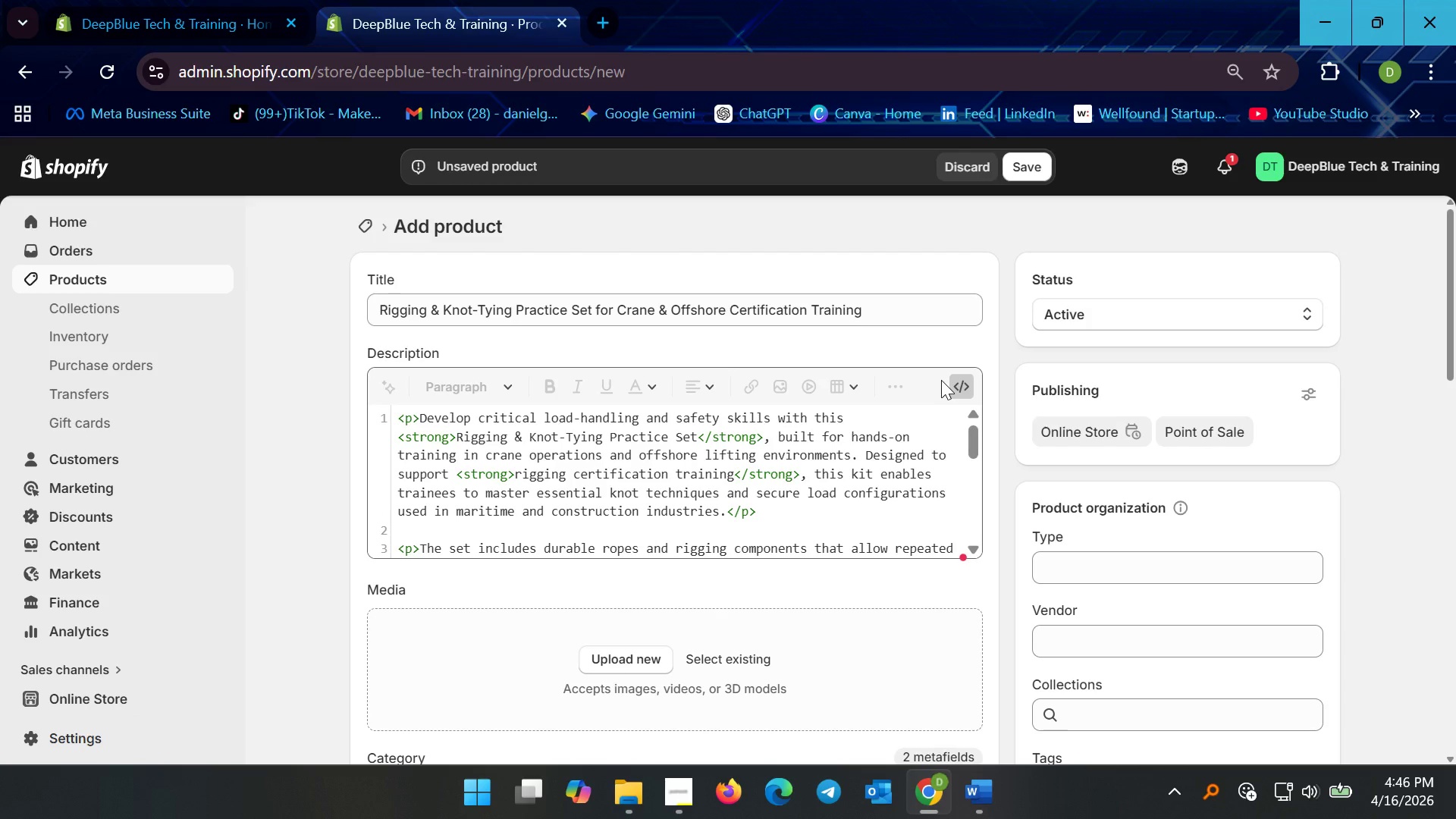 
double_click([947, 378])
 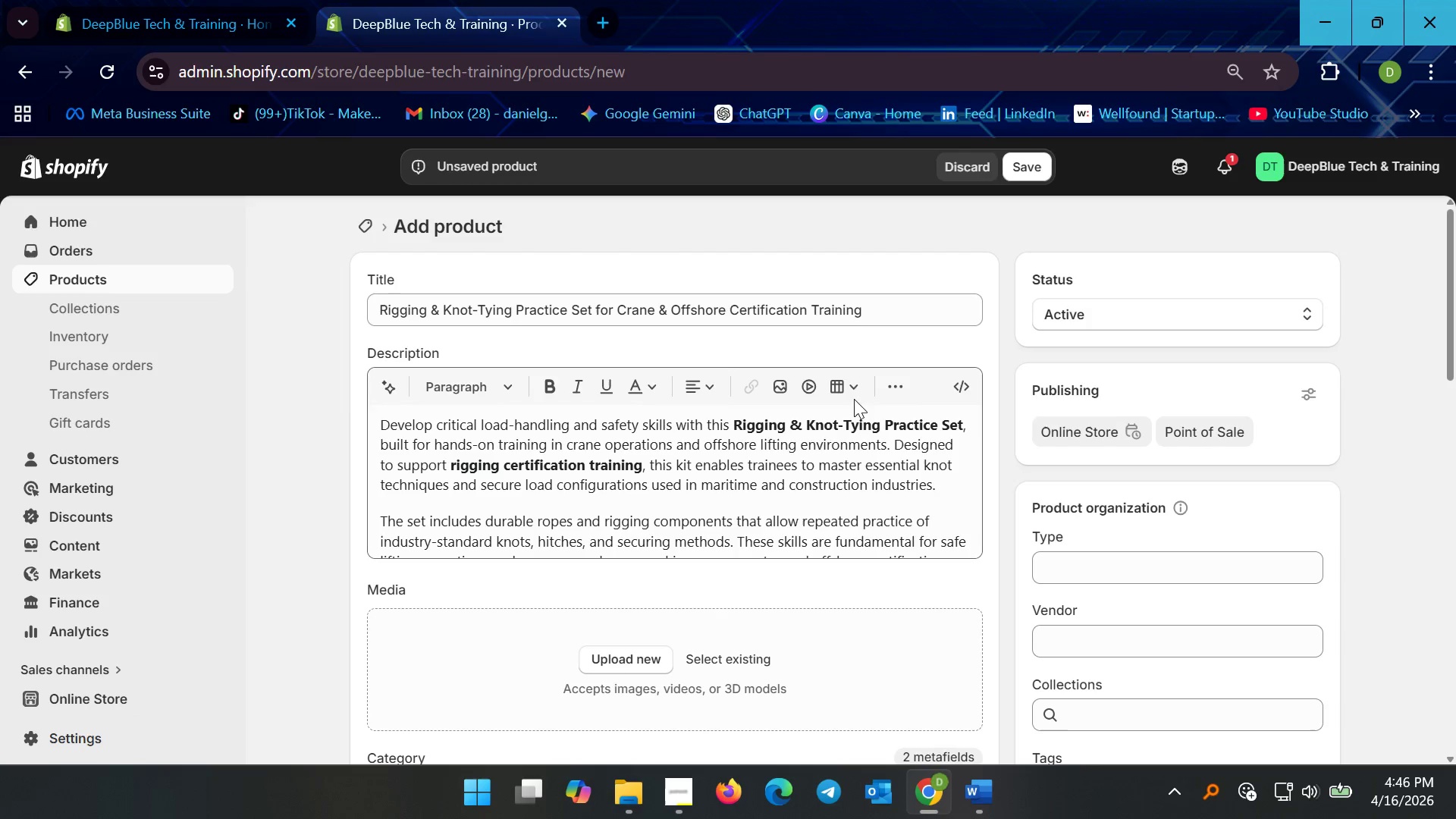 
double_click([705, 502])
 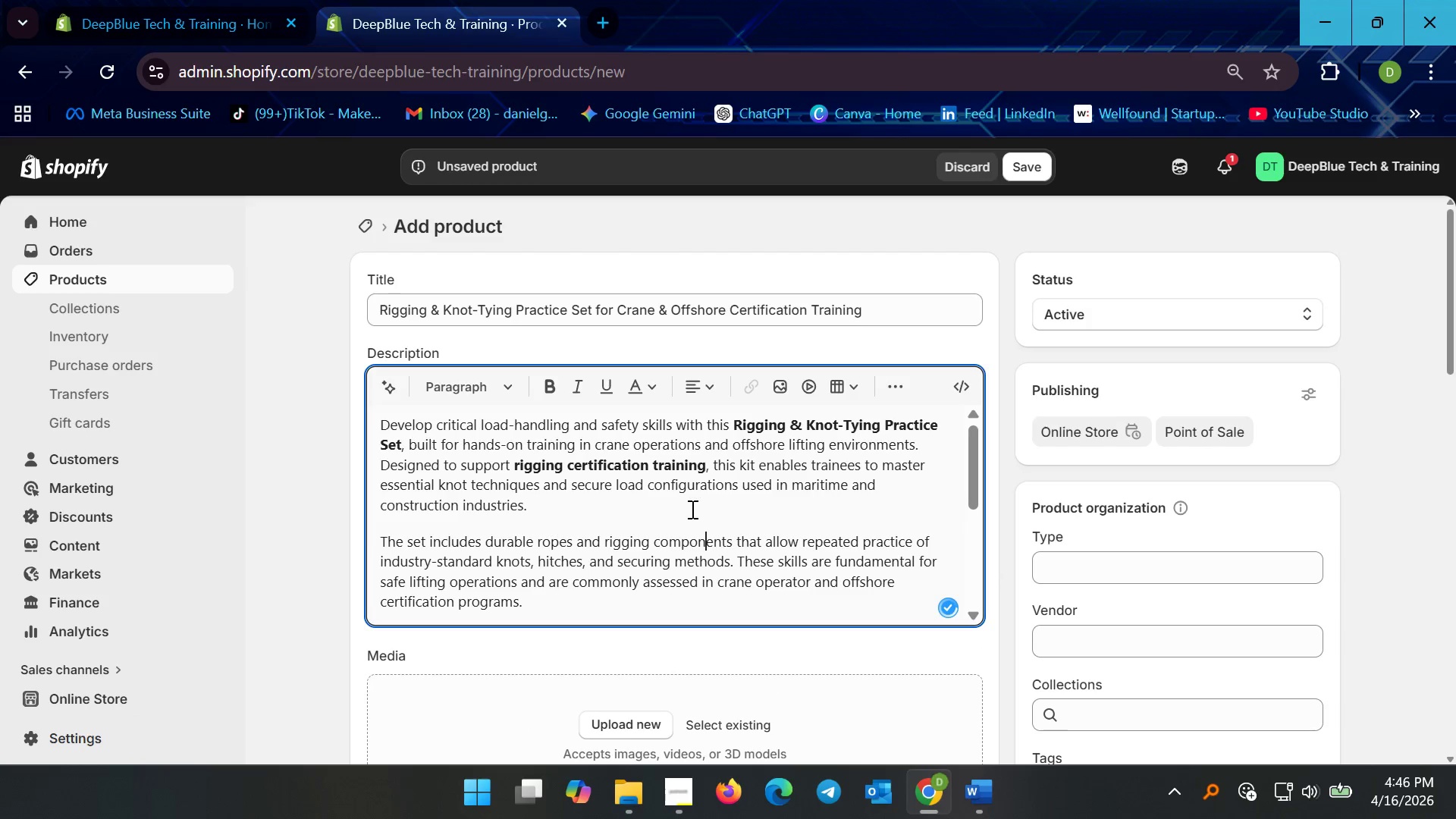 
scroll: coordinate [690, 509], scroll_direction: down, amount: 9.0
 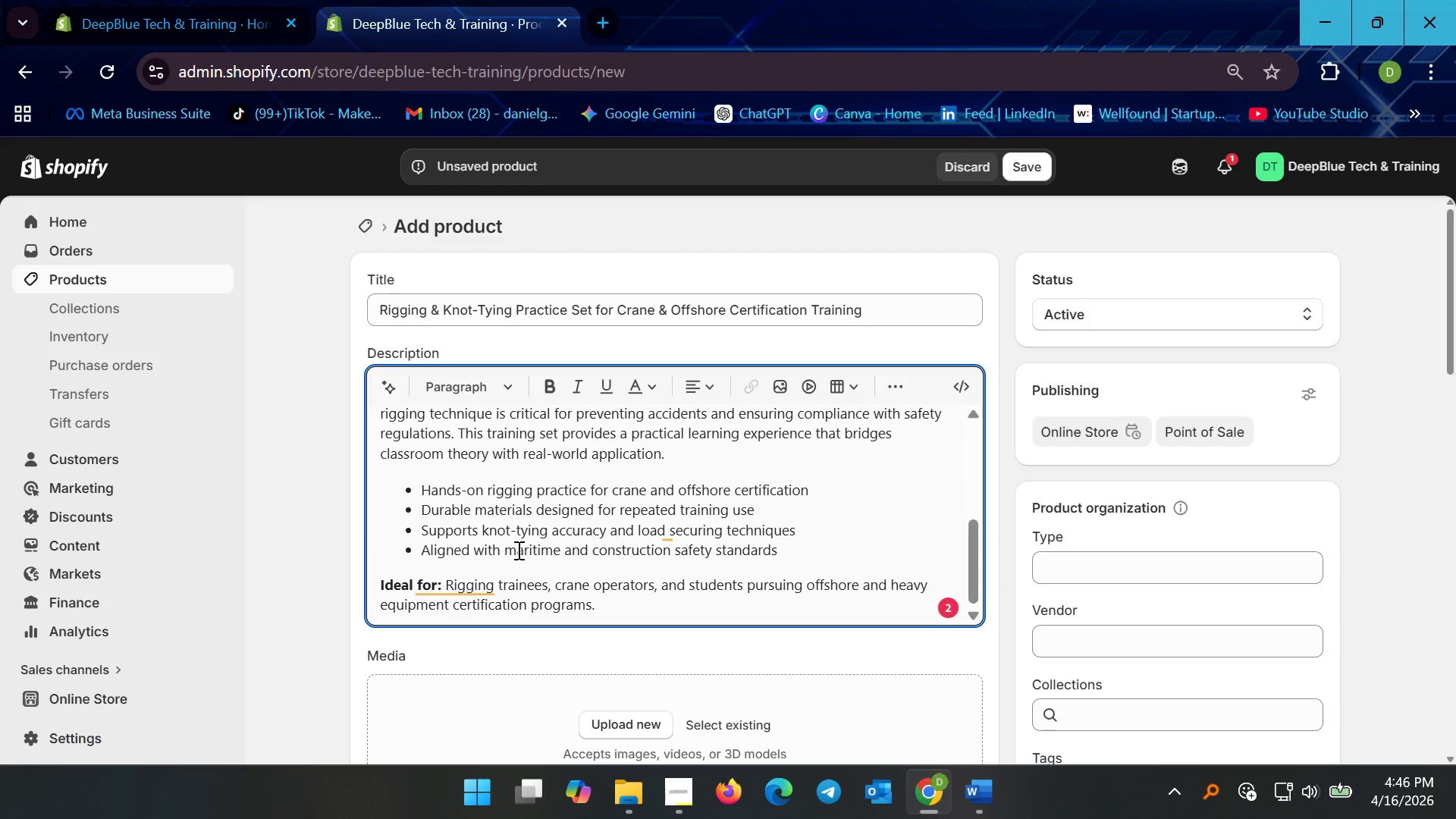 
scroll: coordinate [479, 543], scroll_direction: up, amount: 9.0
 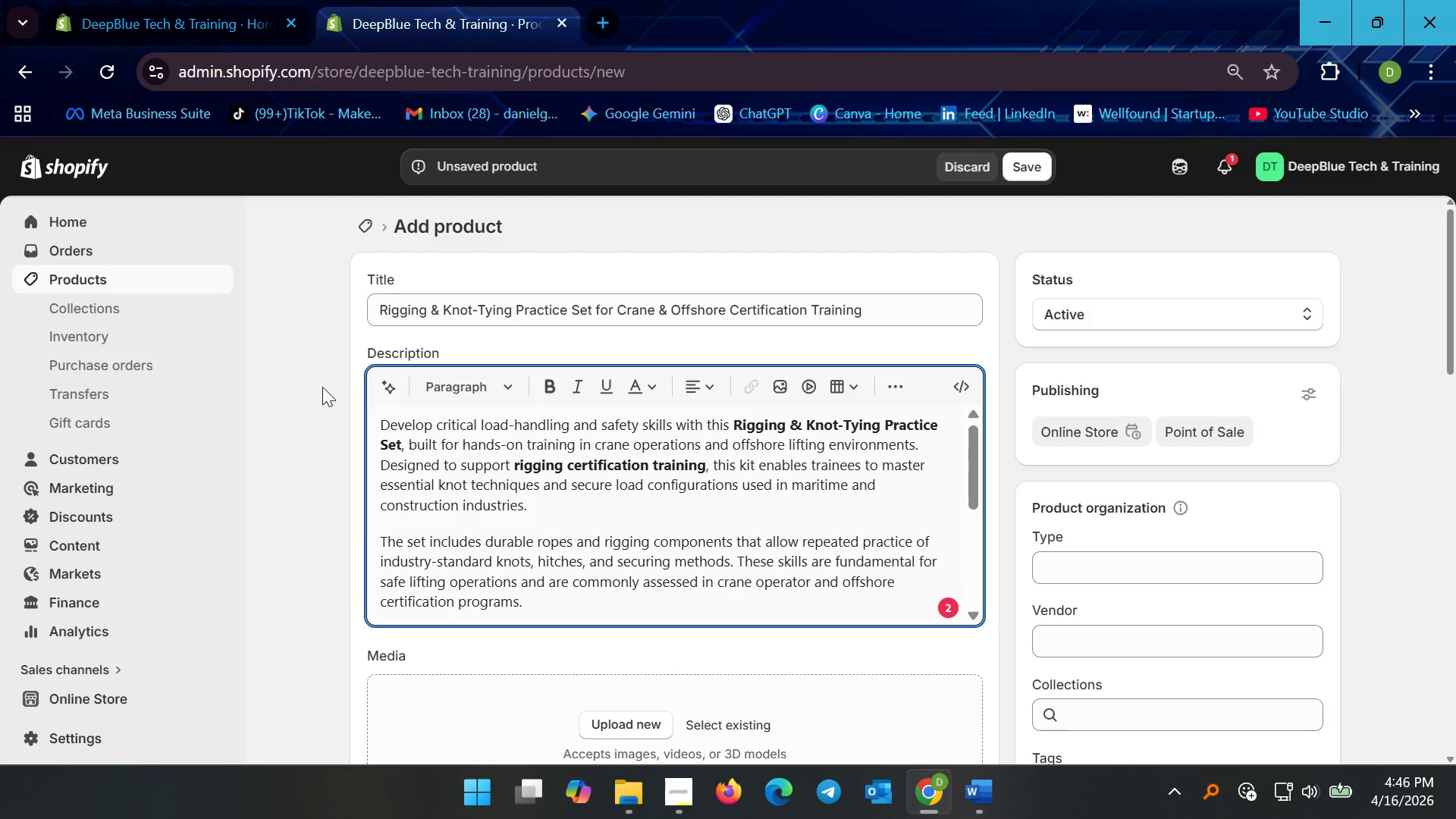 
left_click([312, 396])
 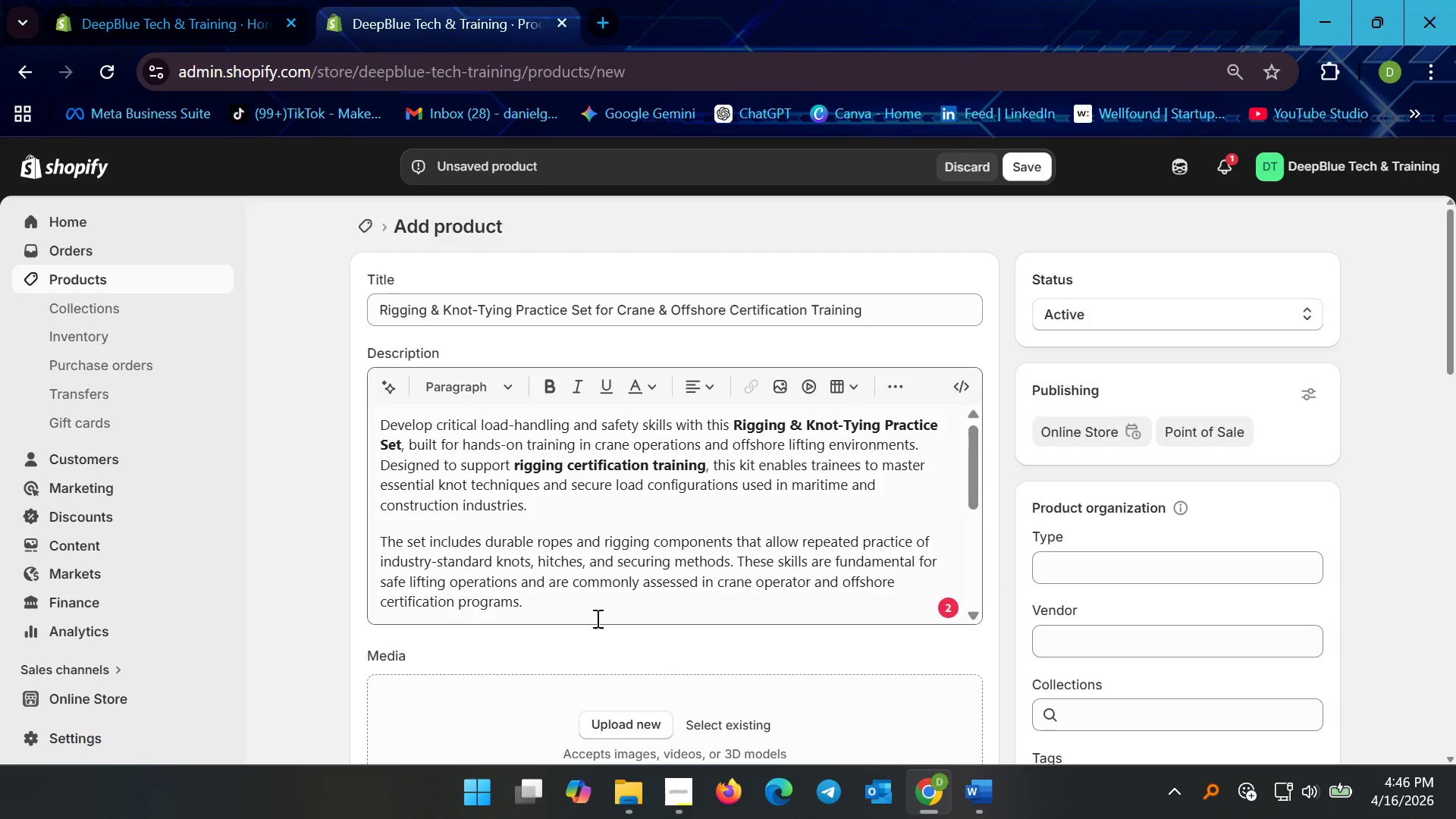 
scroll: coordinate [685, 647], scroll_direction: down, amount: 3.0
 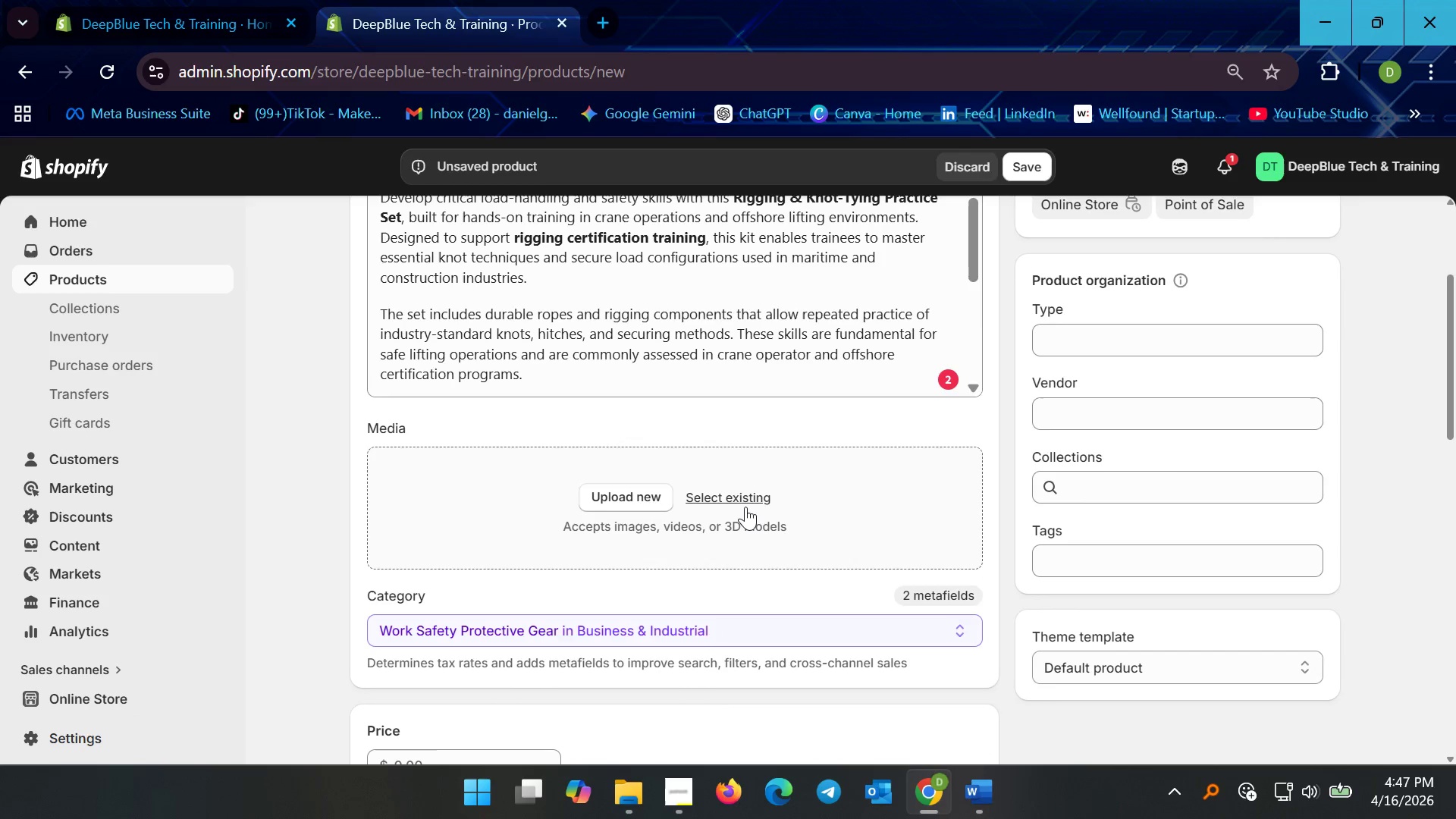 
left_click([747, 500])
 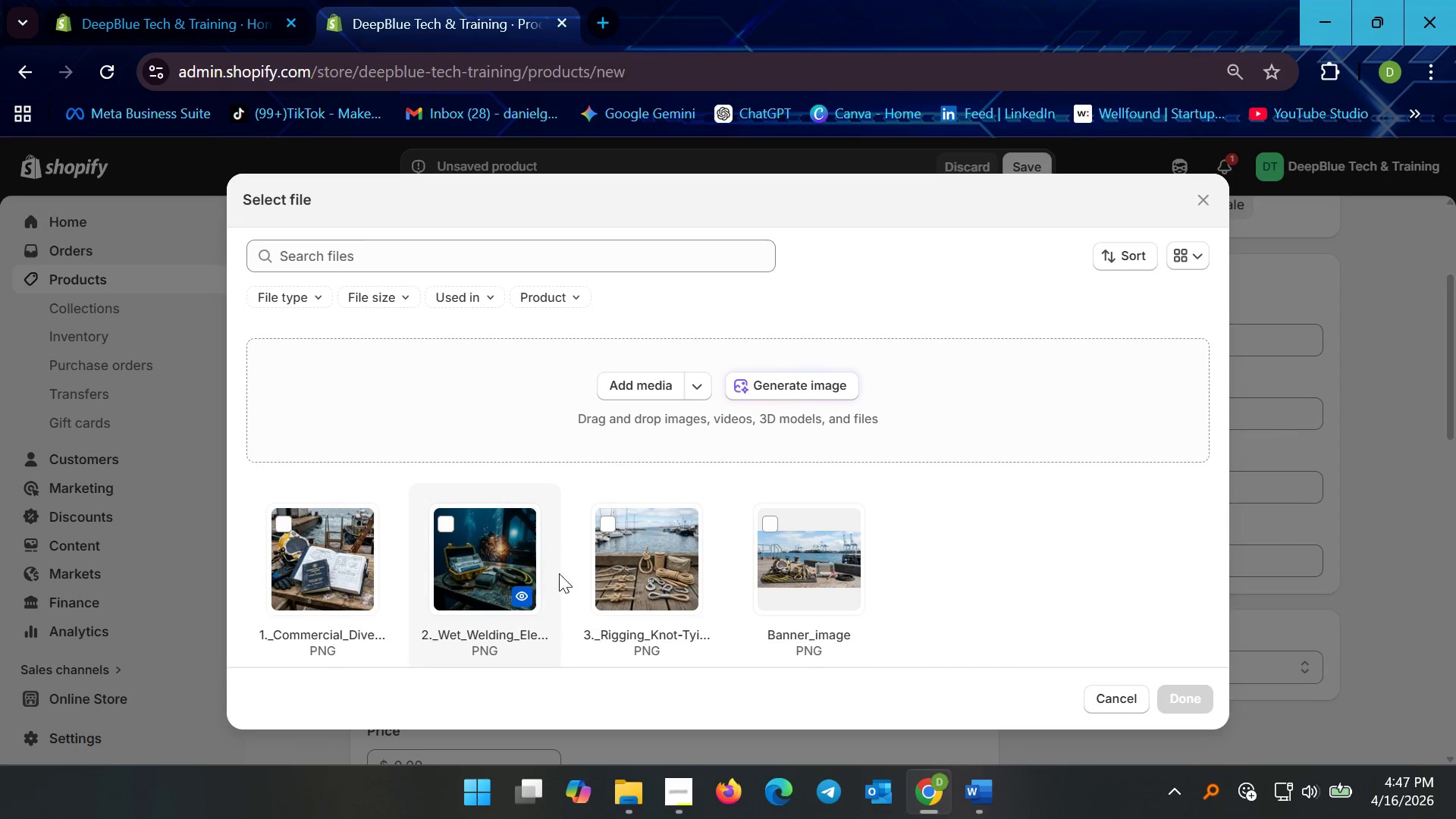 
left_click([631, 557])
 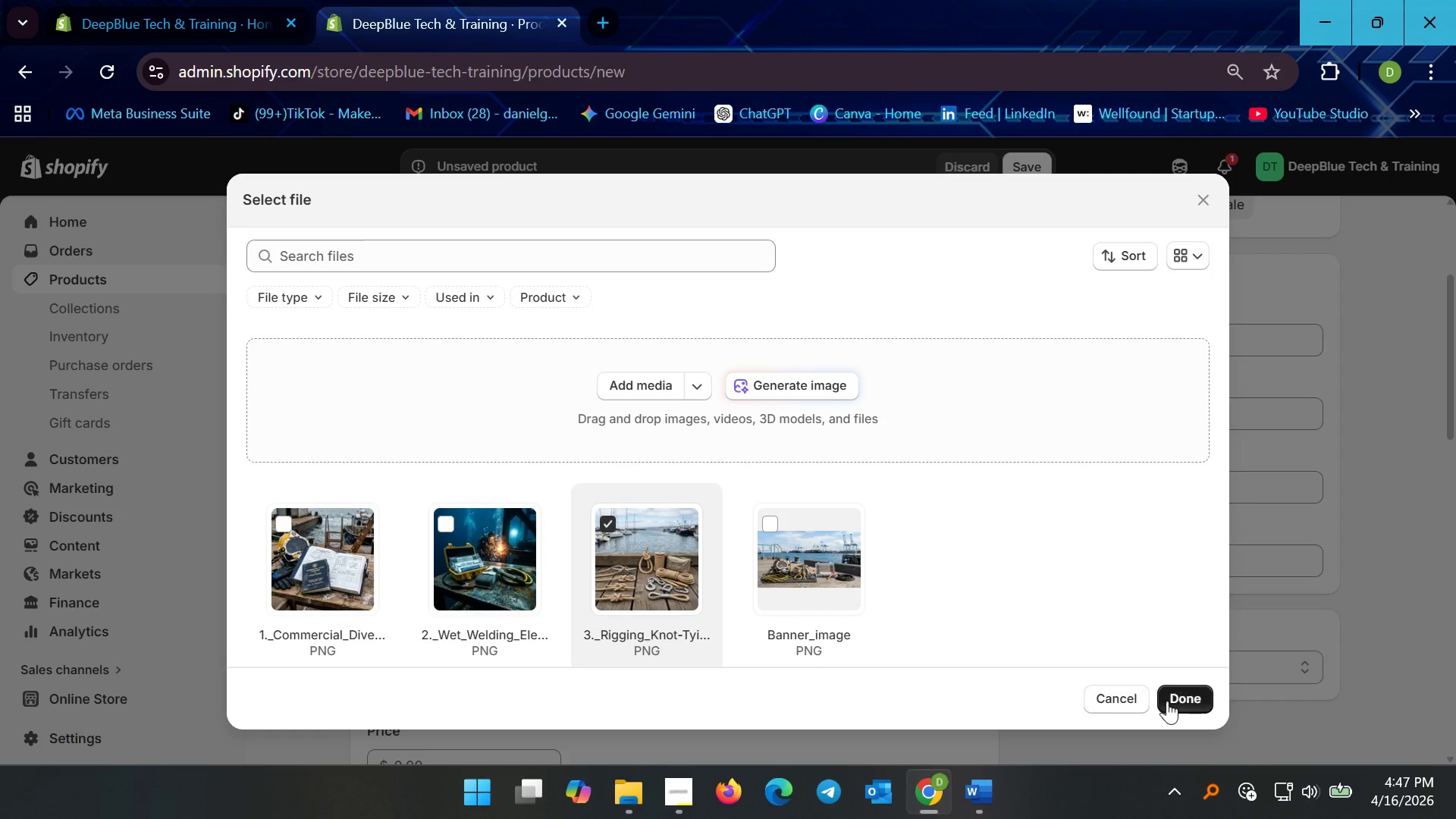 
left_click([1197, 699])
 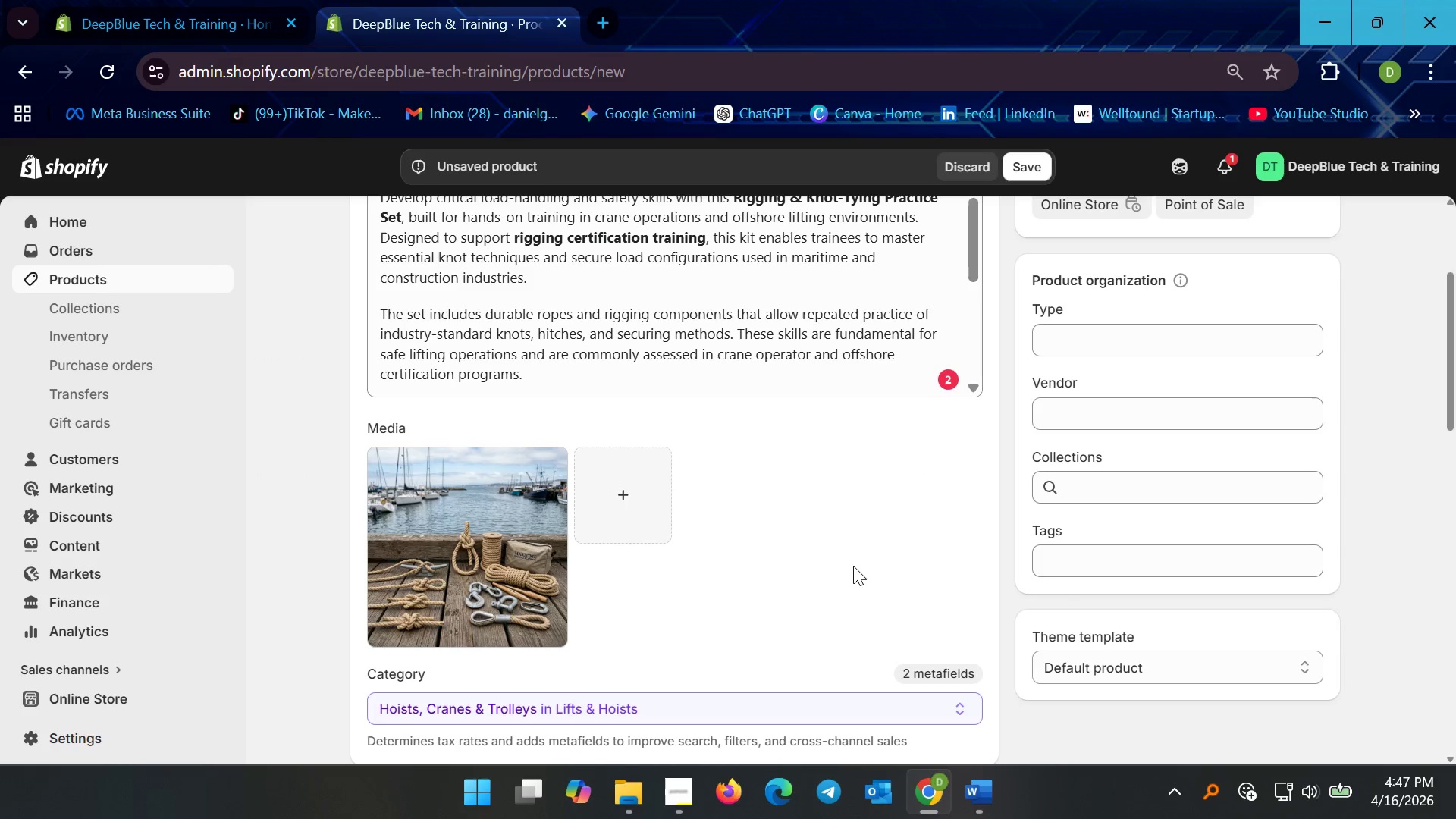 
scroll: coordinate [752, 570], scroll_direction: up, amount: 2.0
 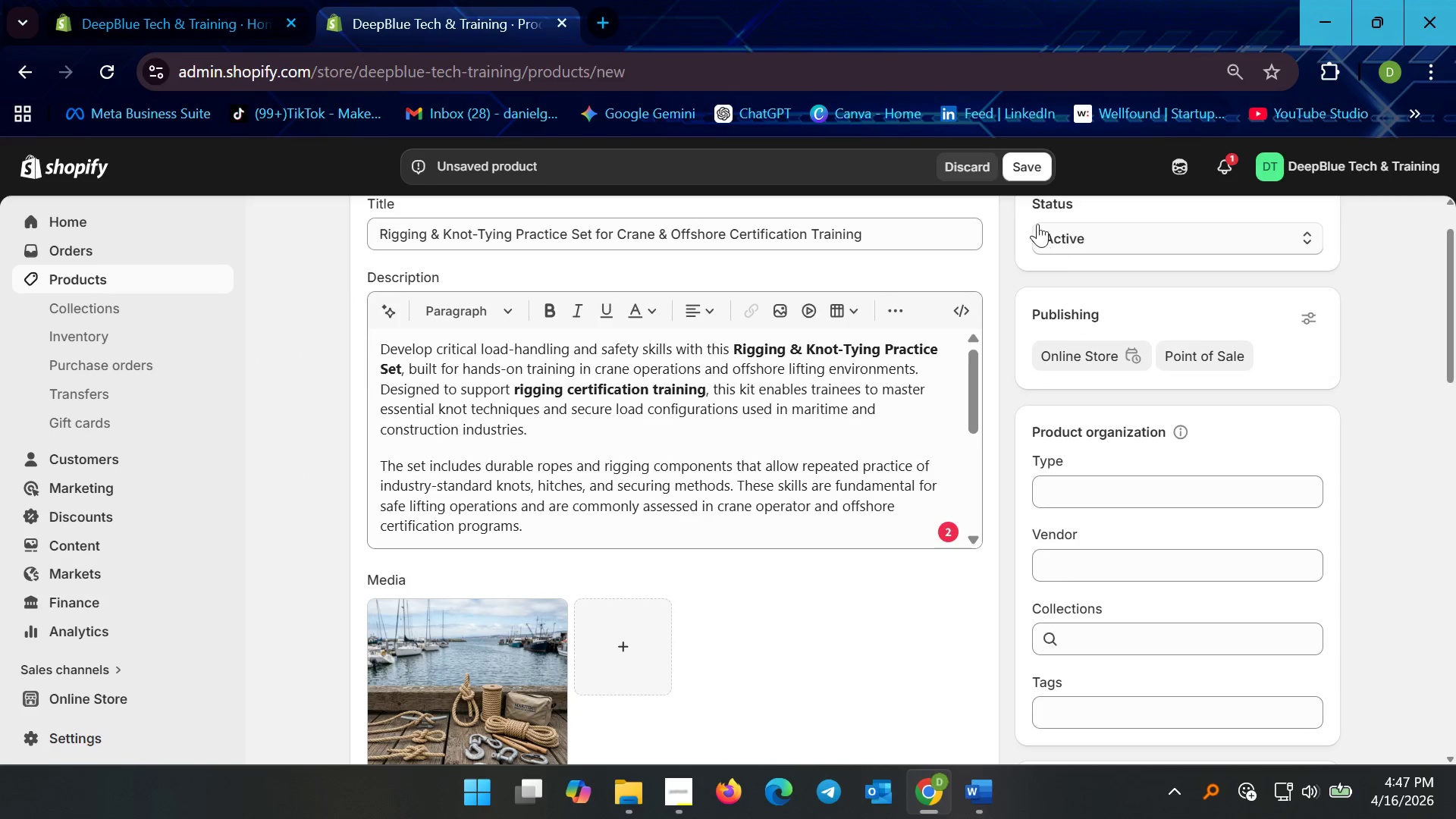 
left_click([1028, 164])
 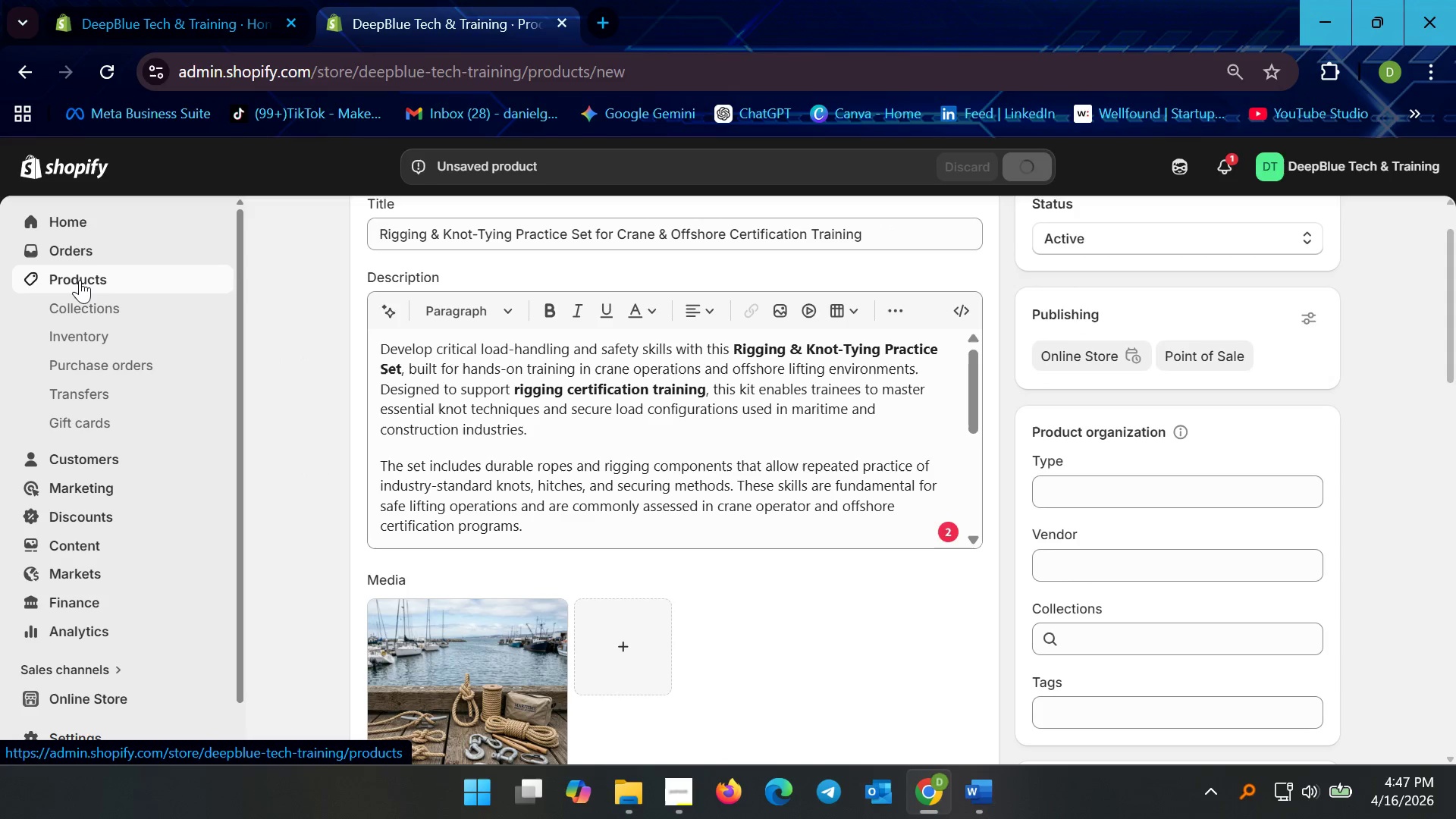 
wait(8.67)
 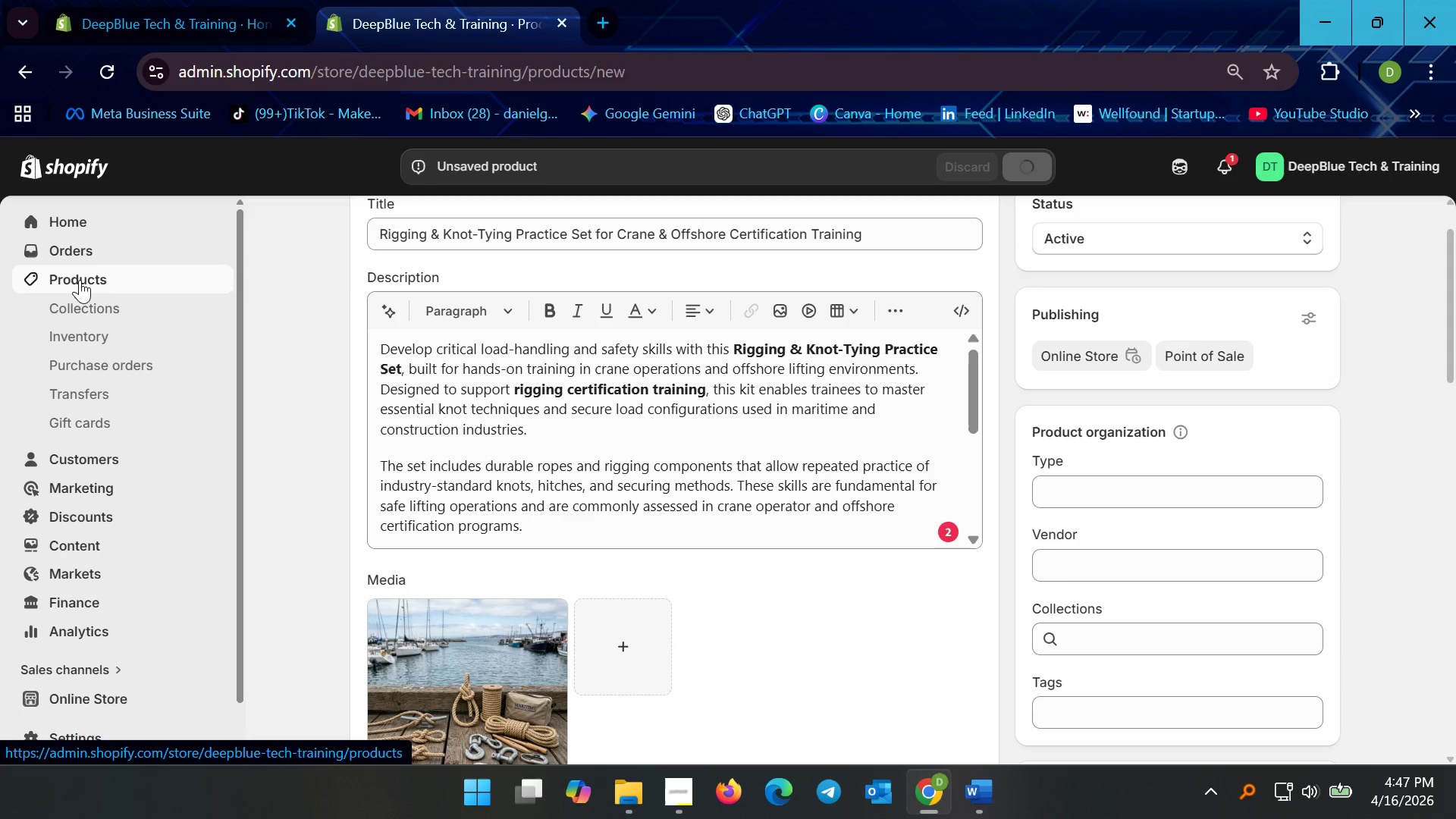 
left_click([80, 280])
 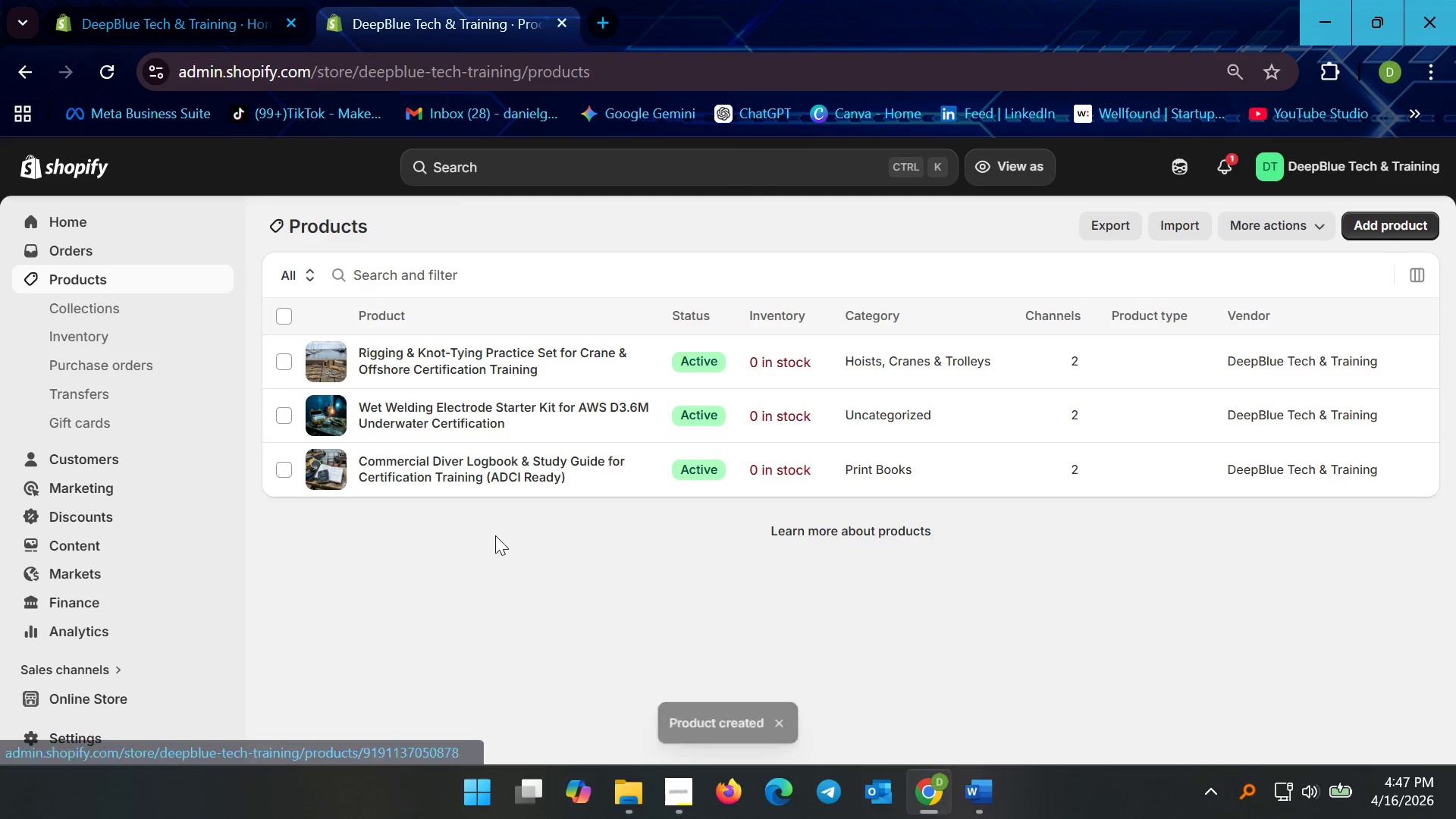 
scroll: coordinate [463, 560], scroll_direction: down, amount: 2.0
 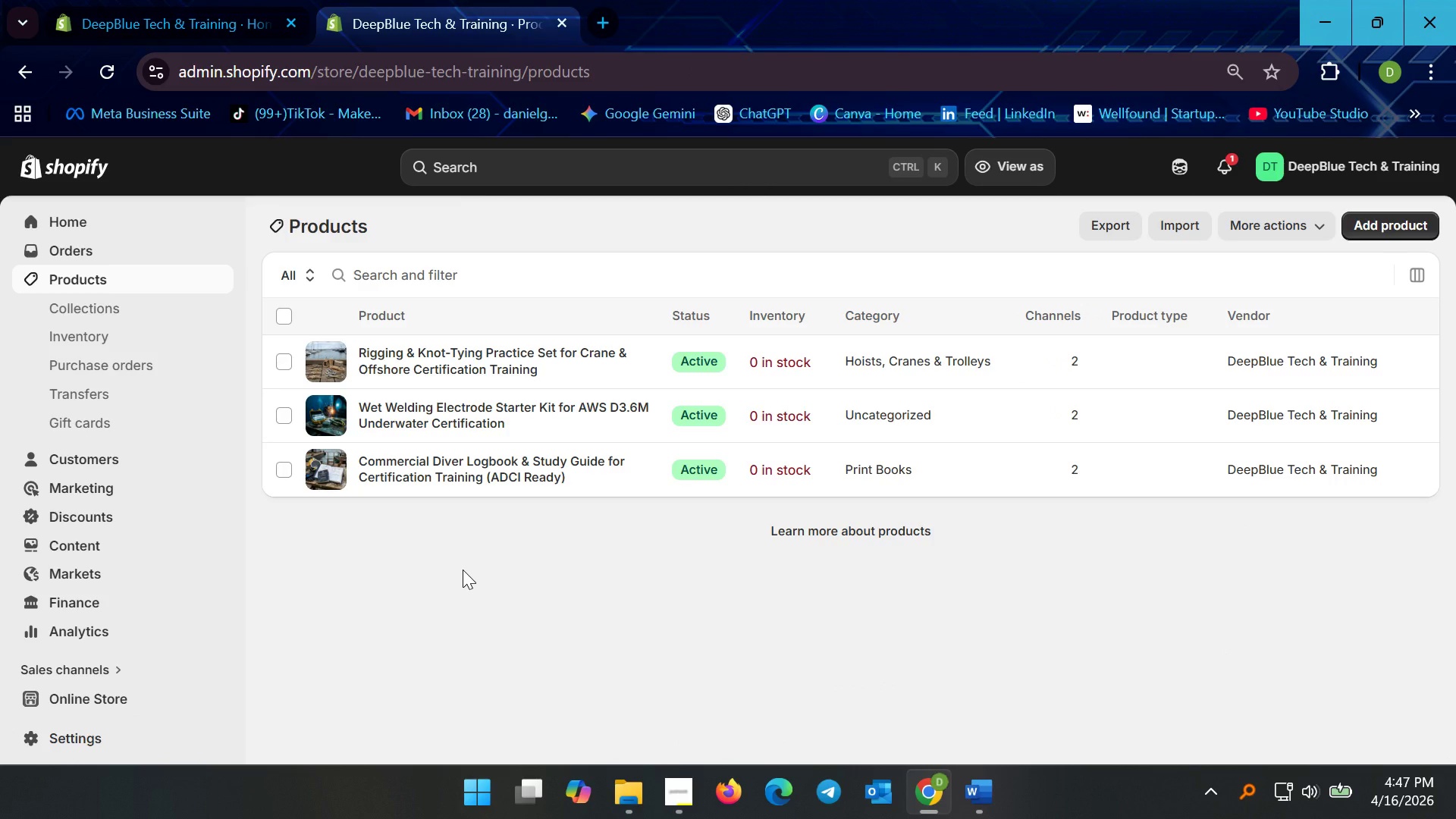 
scroll: coordinate [463, 570], scroll_direction: up, amount: 3.0
 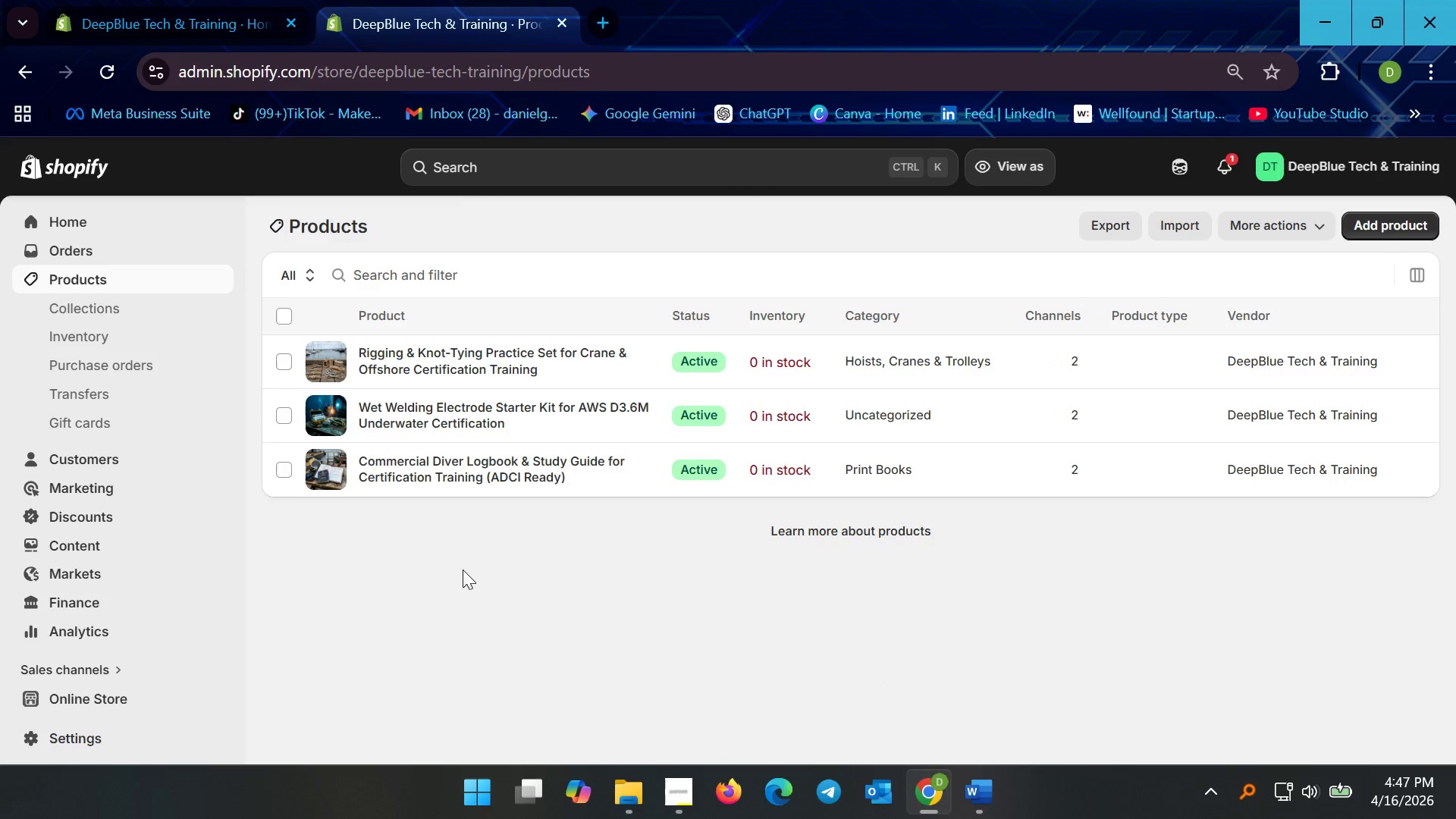 
scroll: coordinate [461, 573], scroll_direction: down, amount: 5.0
 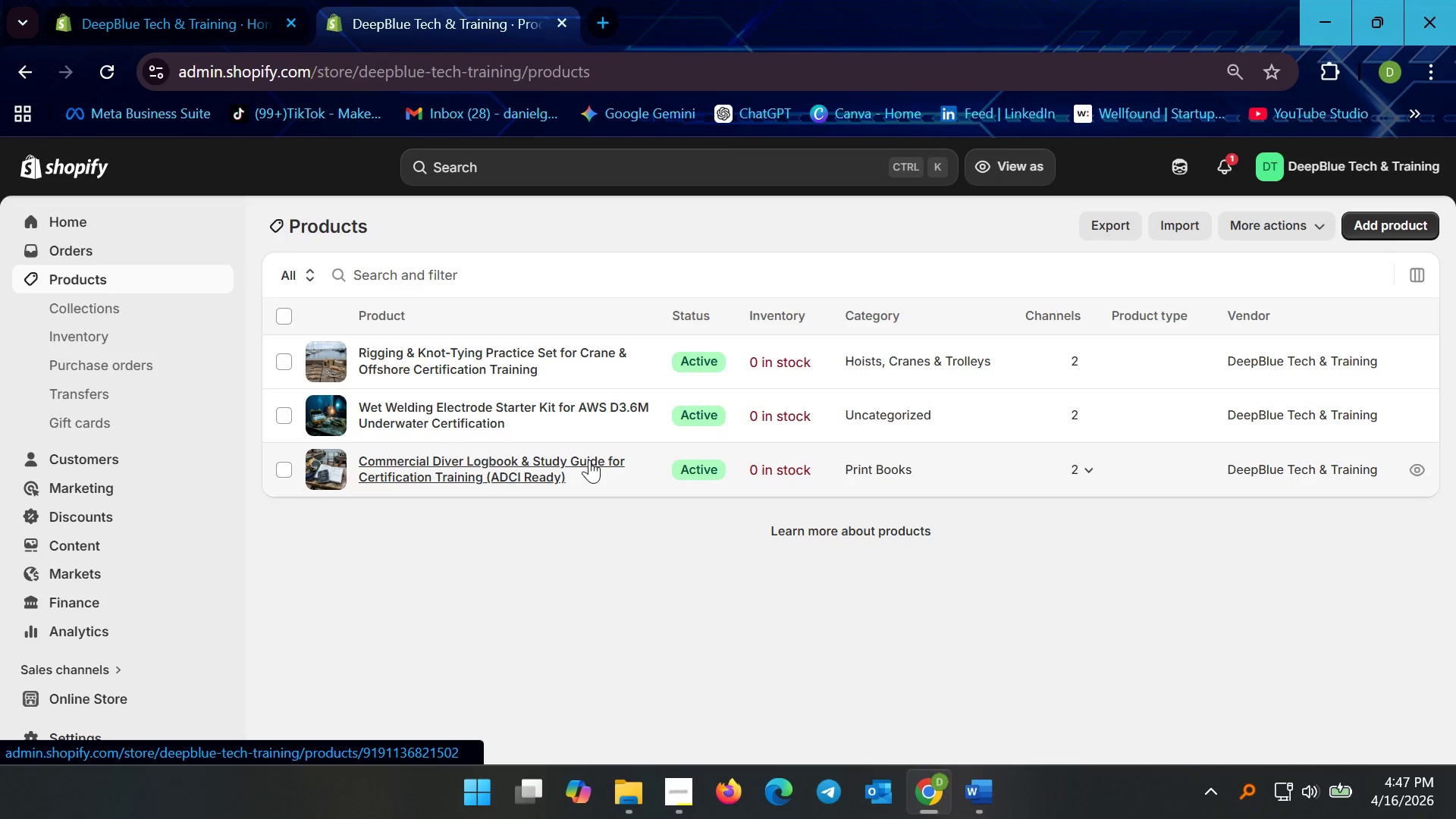 
left_click([700, 405])
 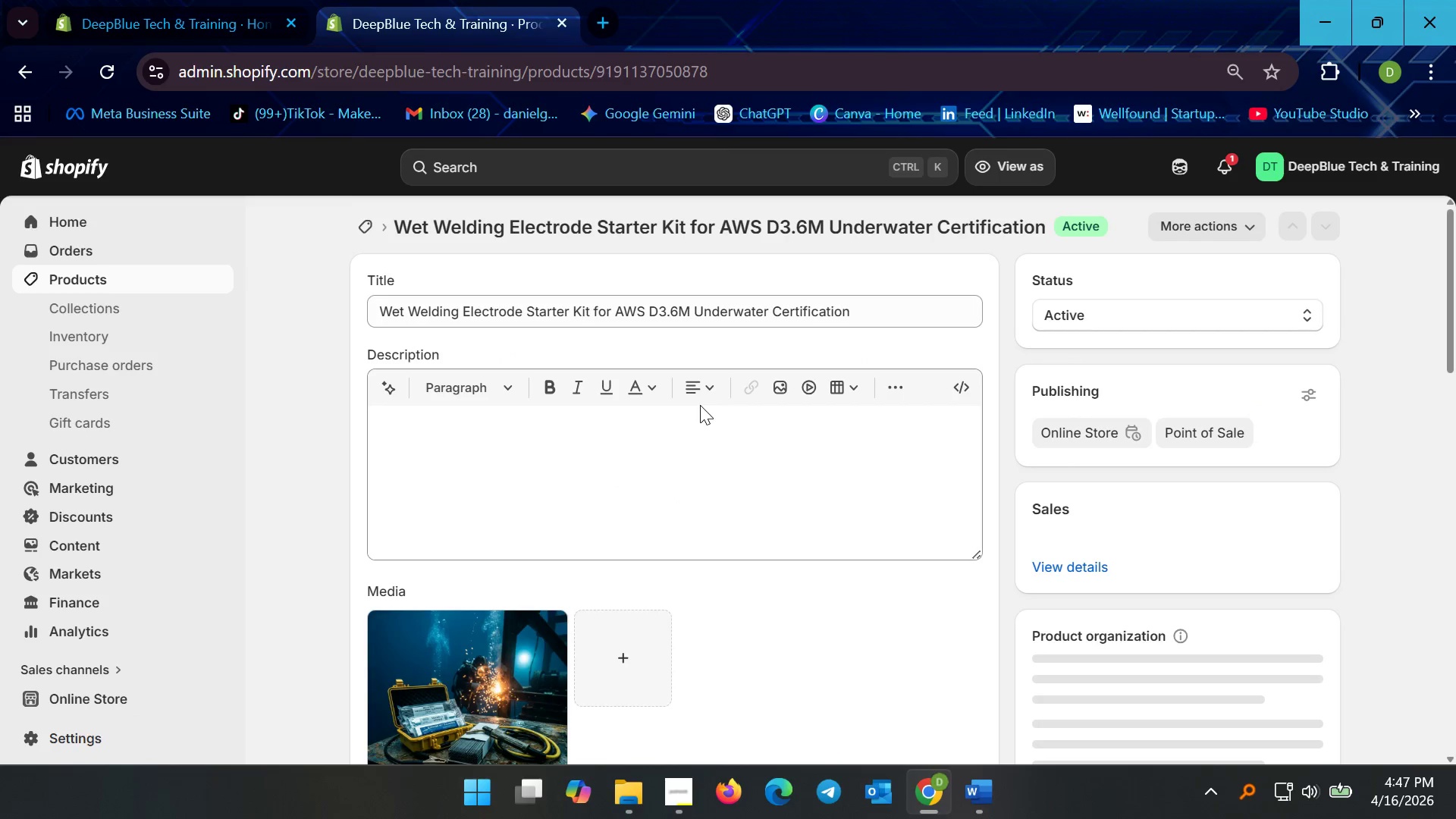 
scroll: coordinate [697, 481], scroll_direction: down, amount: 5.0
 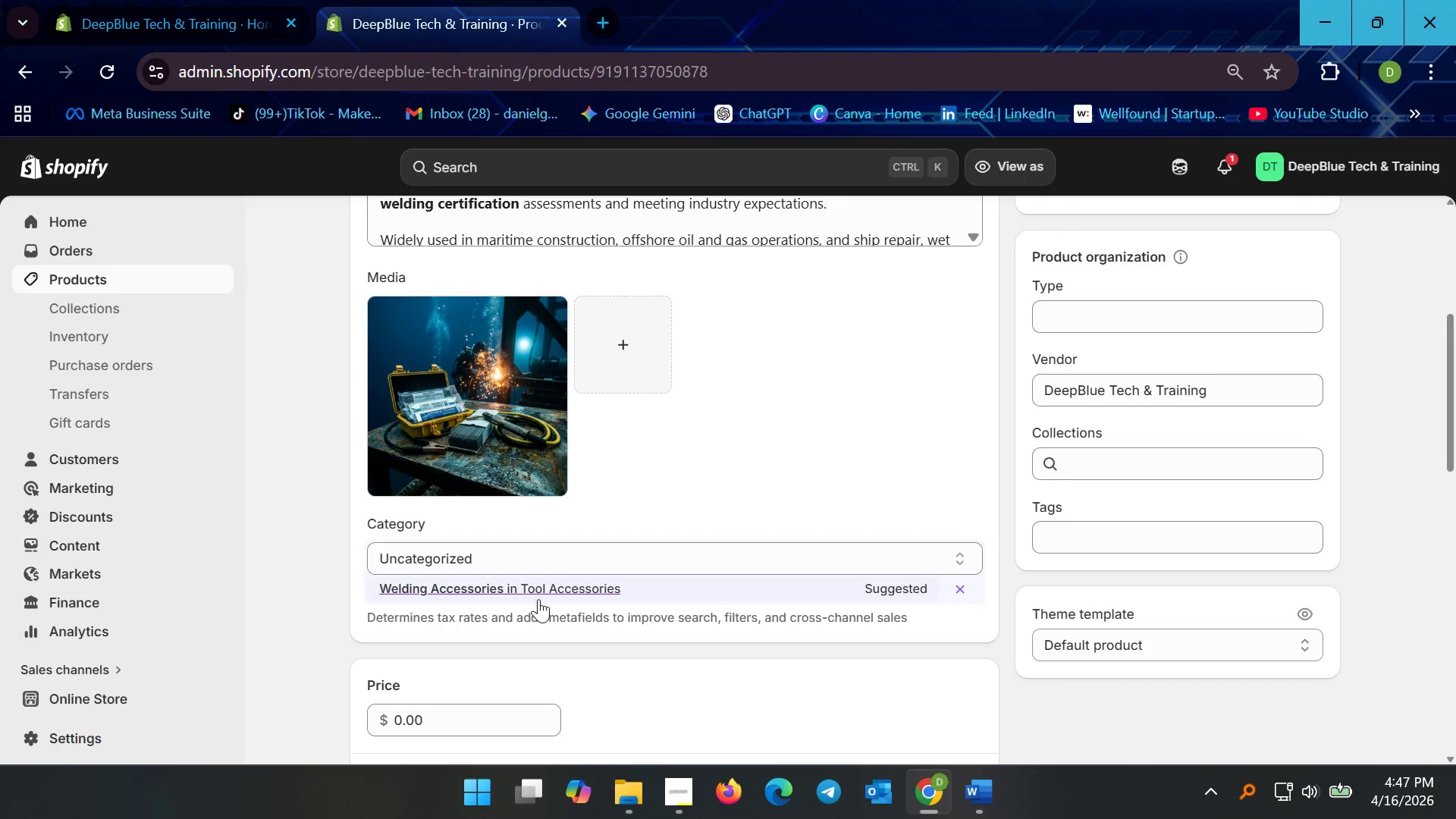 
left_click([538, 599])
 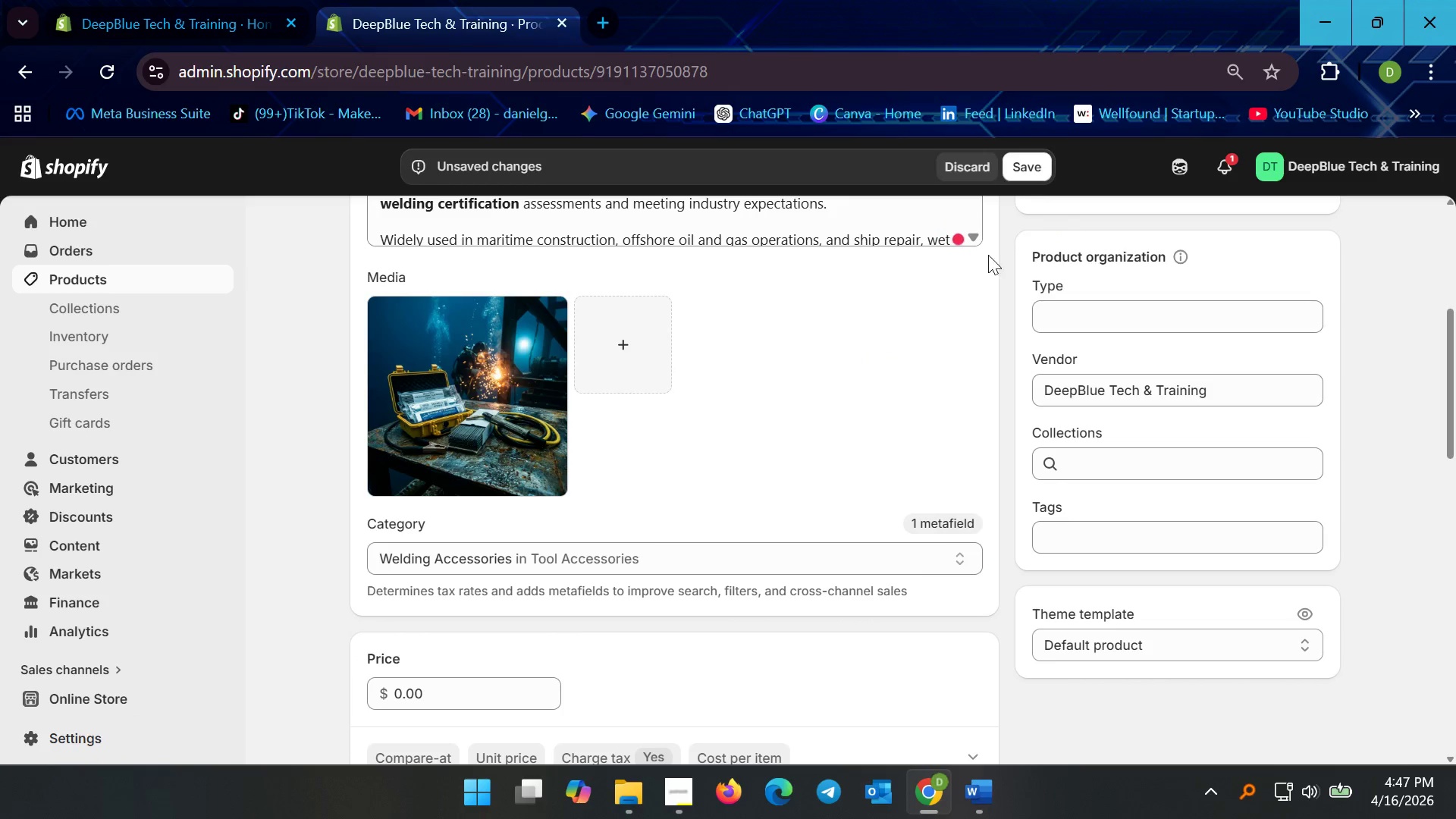 
left_click([1027, 169])
 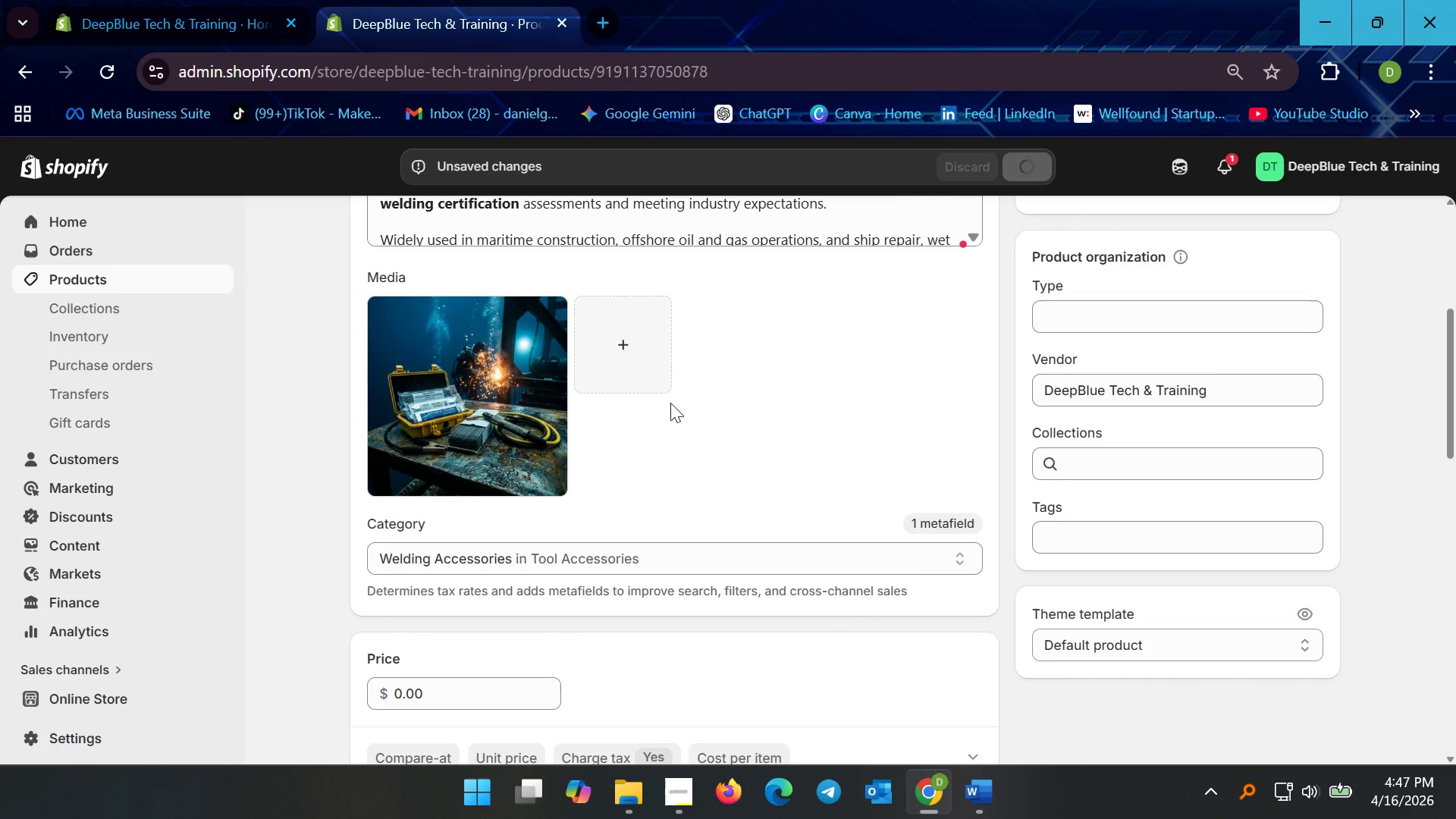 
scroll: coordinate [711, 421], scroll_direction: up, amount: 4.0
 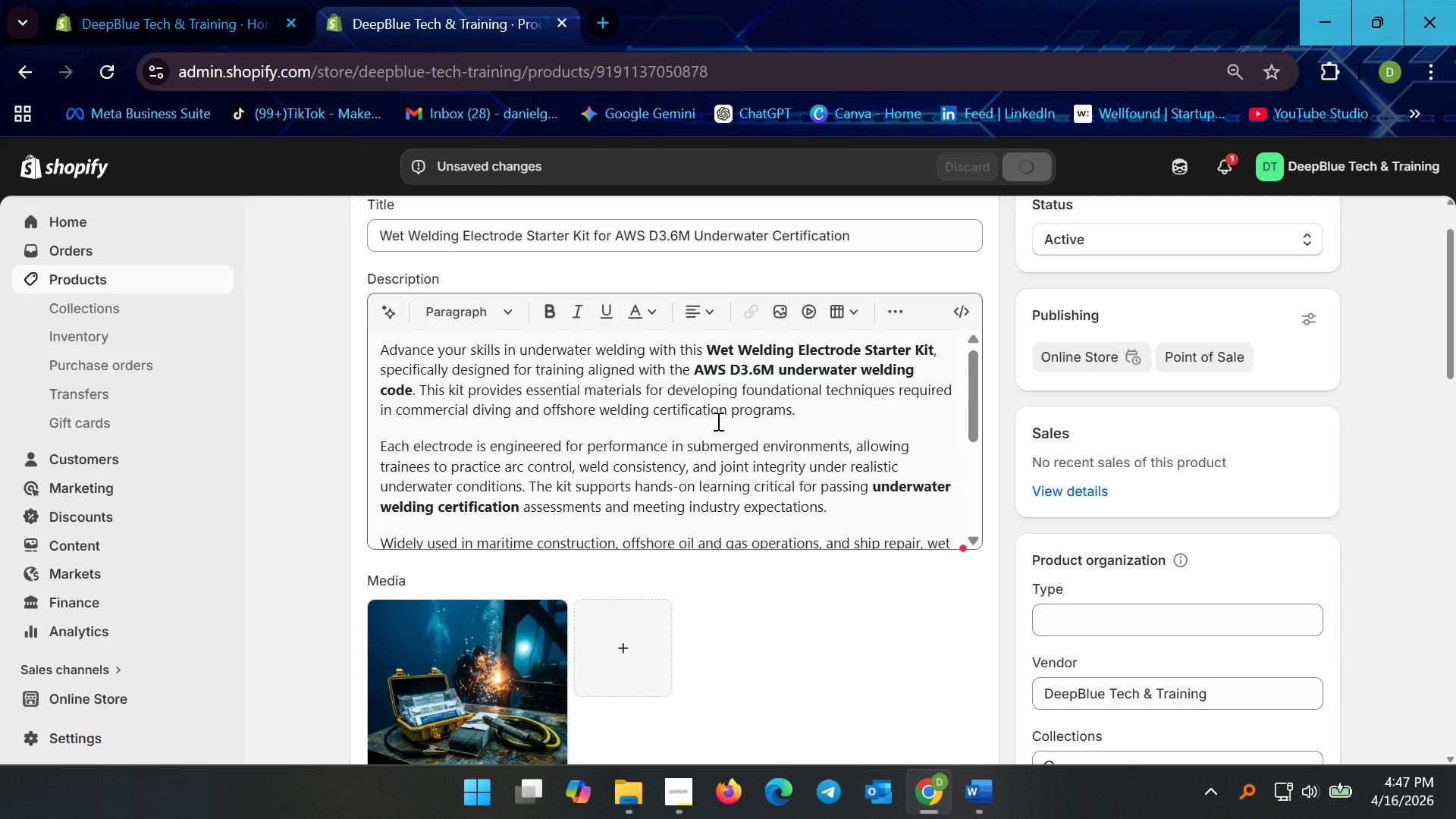 
left_click([683, 436])
 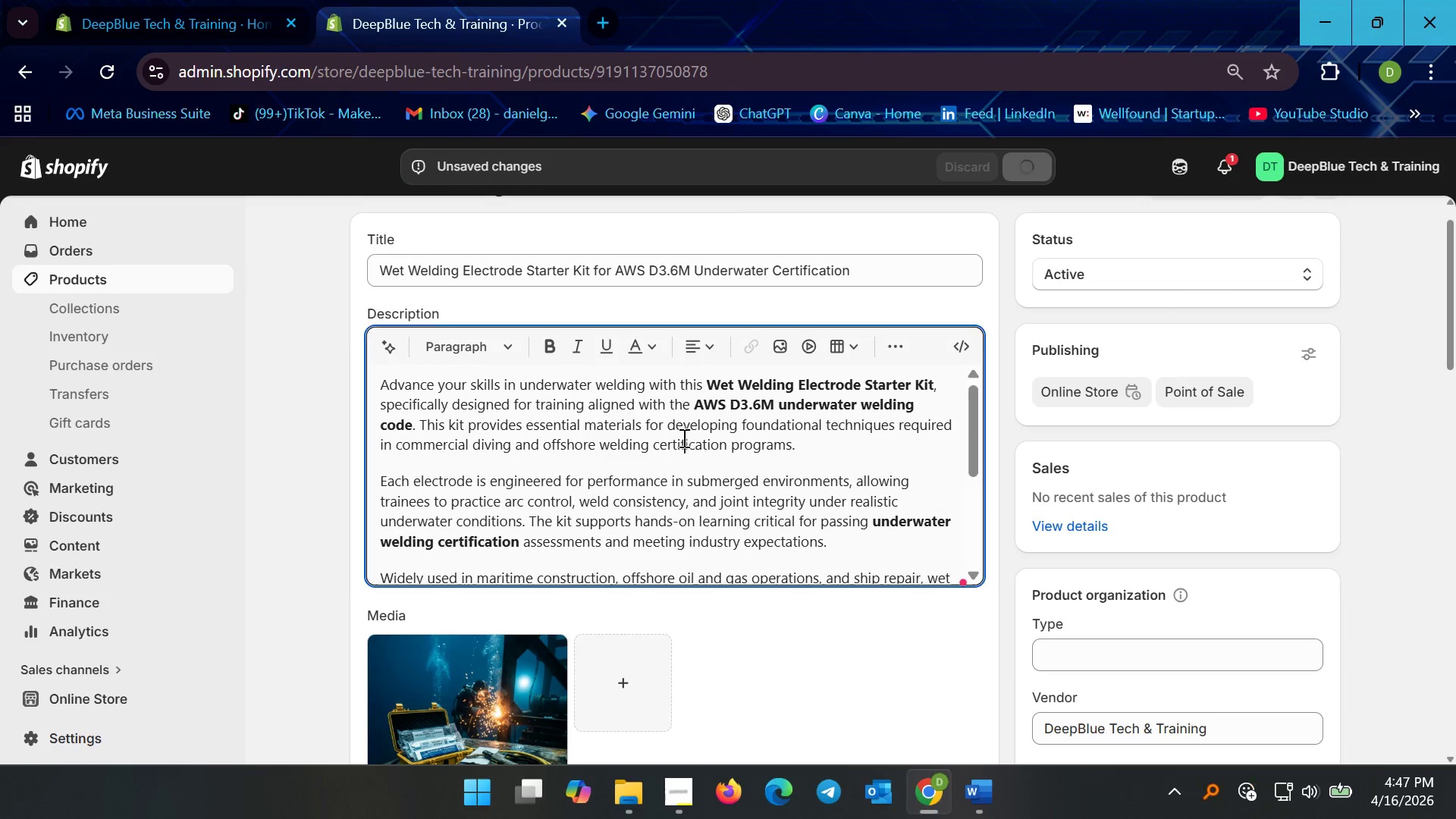 
scroll: coordinate [679, 451], scroll_direction: down, amount: 5.0
 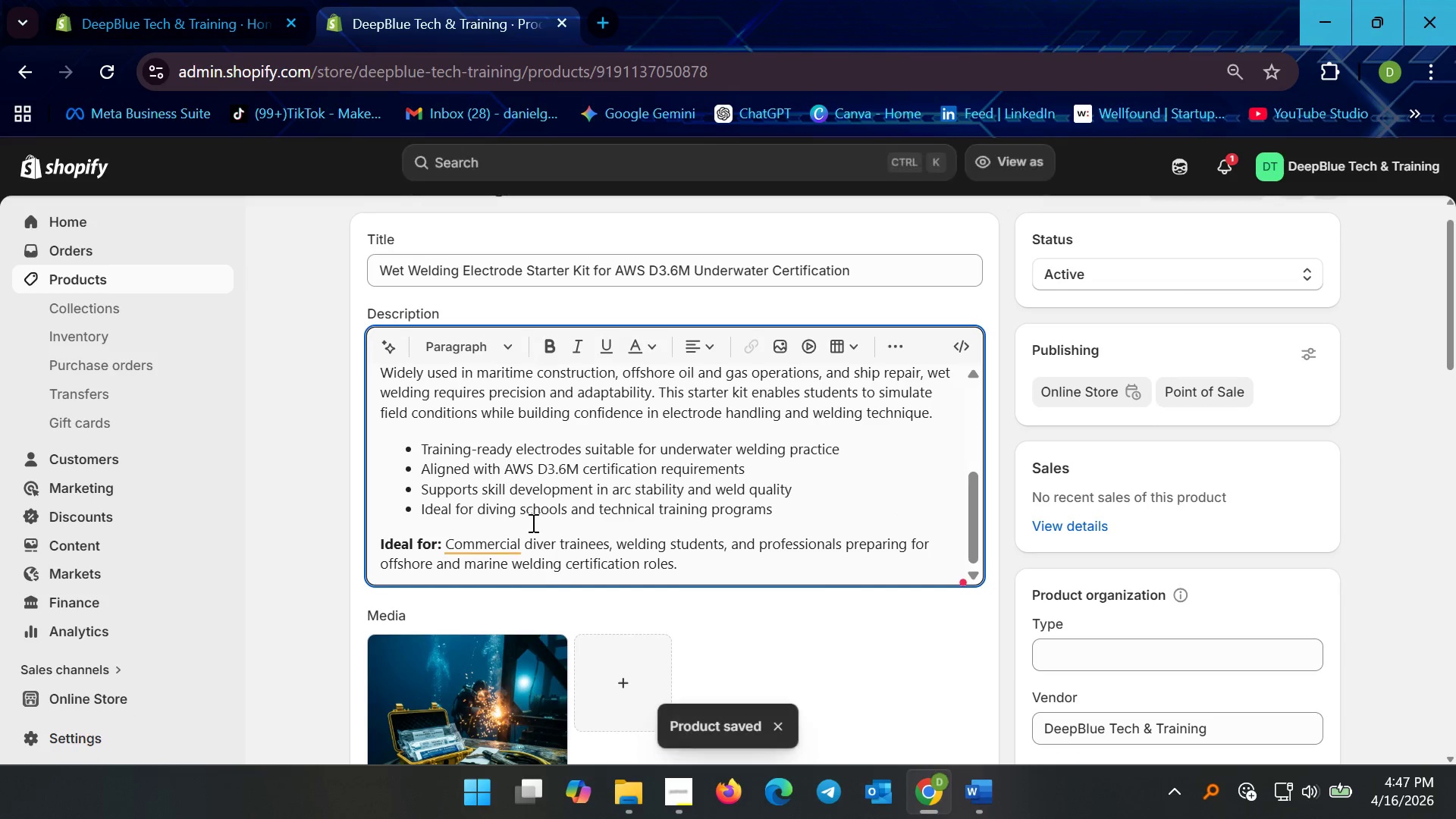 
left_click([504, 546])
 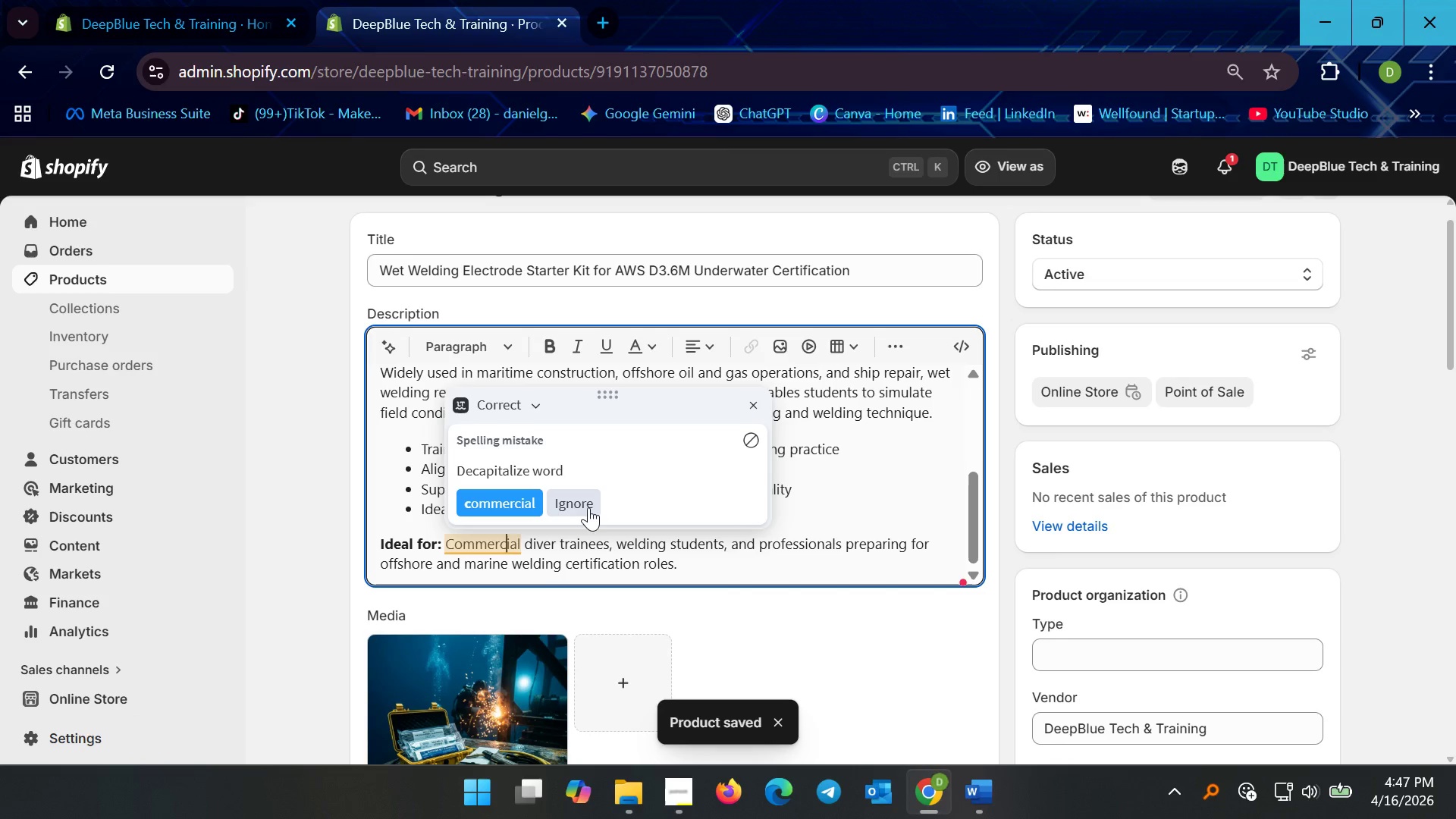 
left_click([588, 507])
 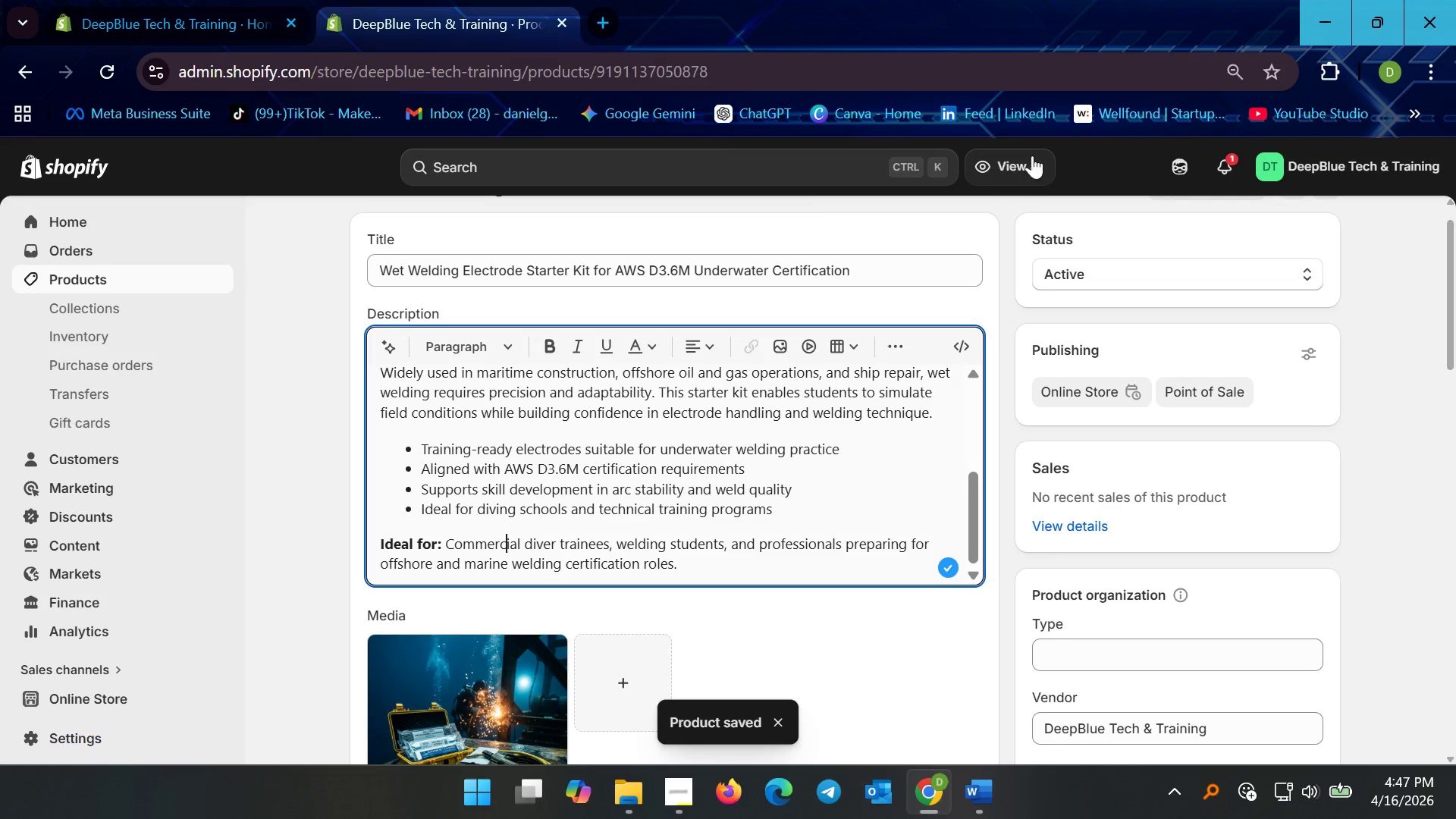 
left_click([111, 277])
 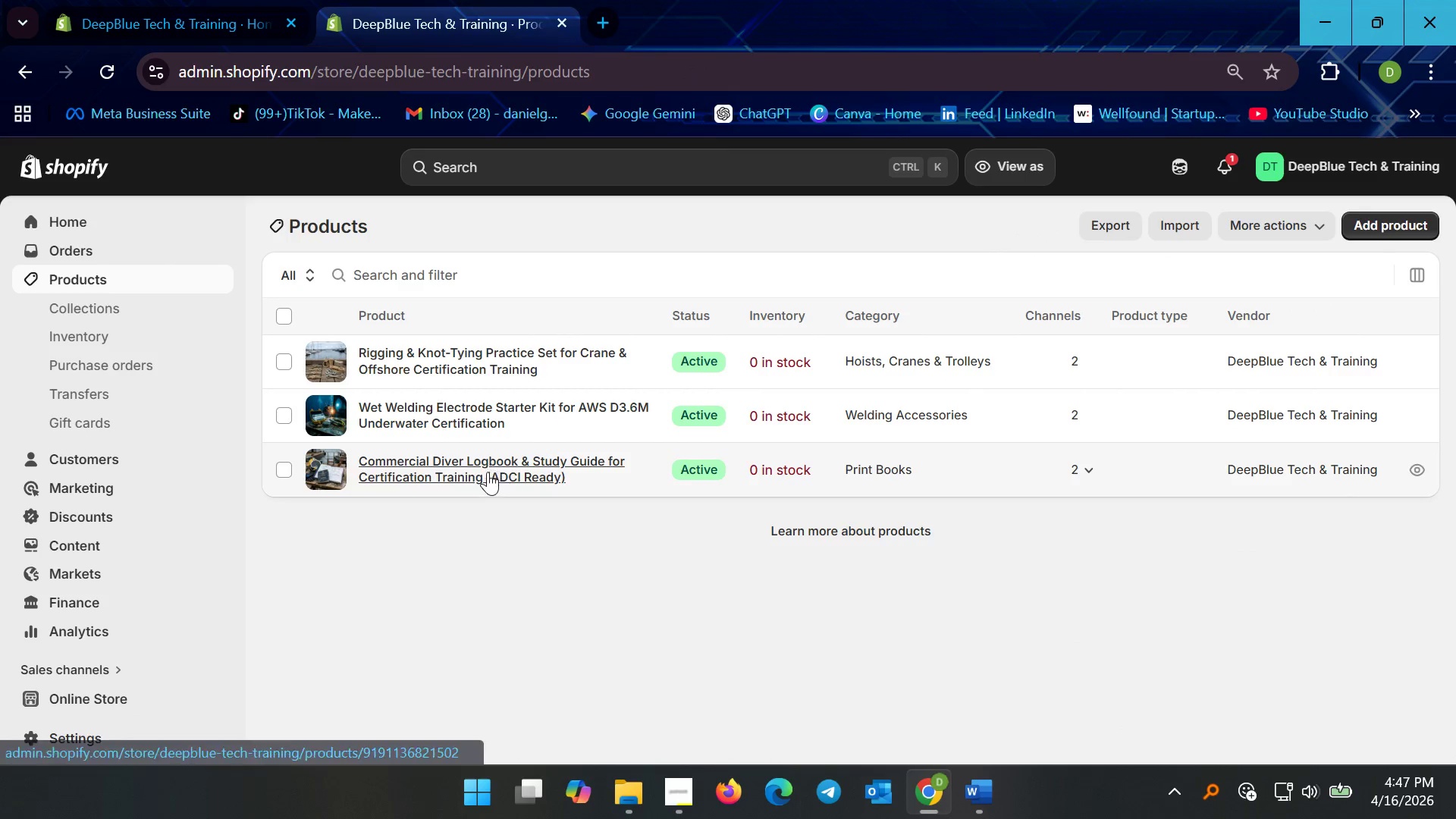 
scroll: coordinate [458, 556], scroll_direction: down, amount: 2.0
 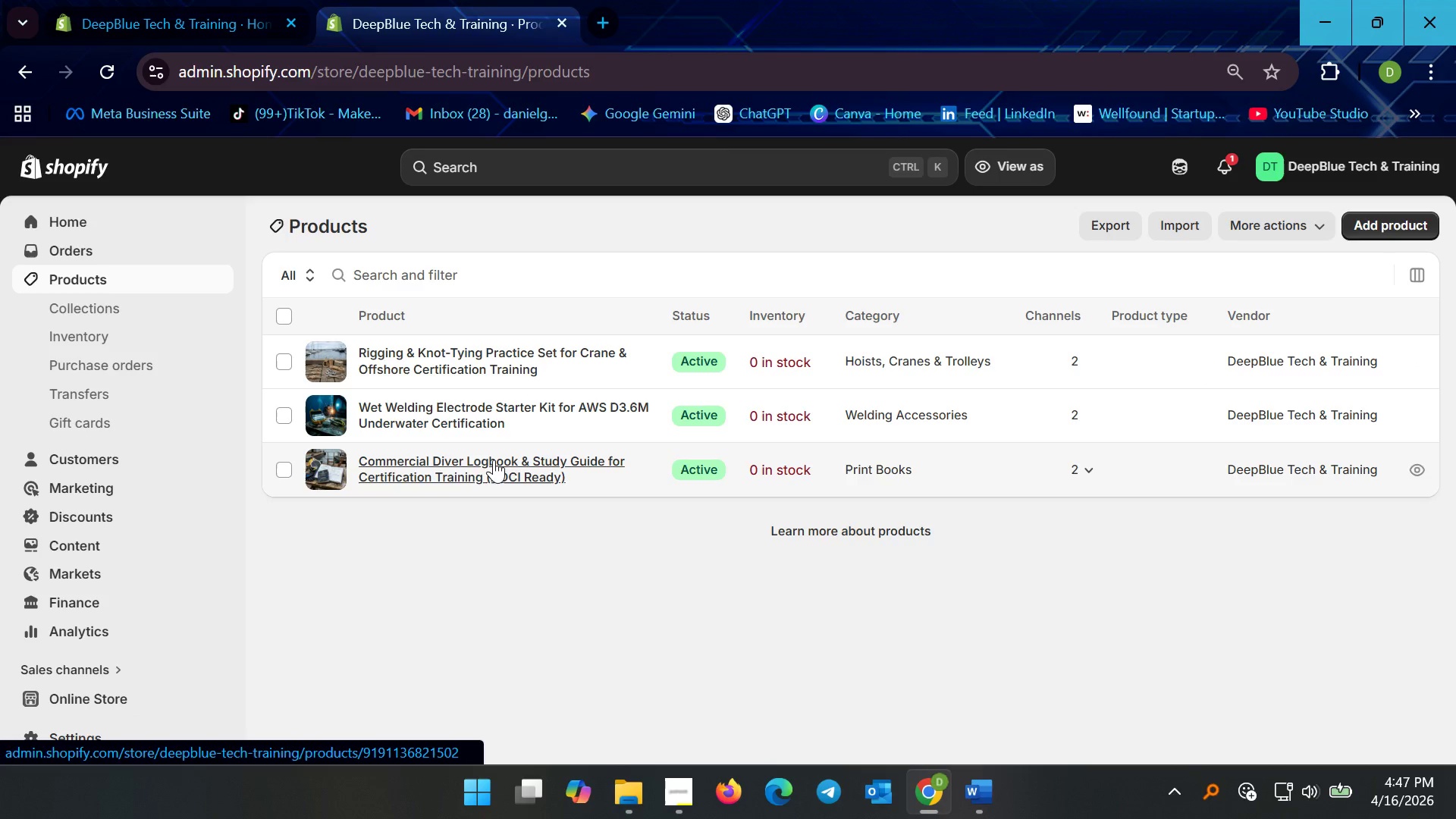 
wait(5.14)
 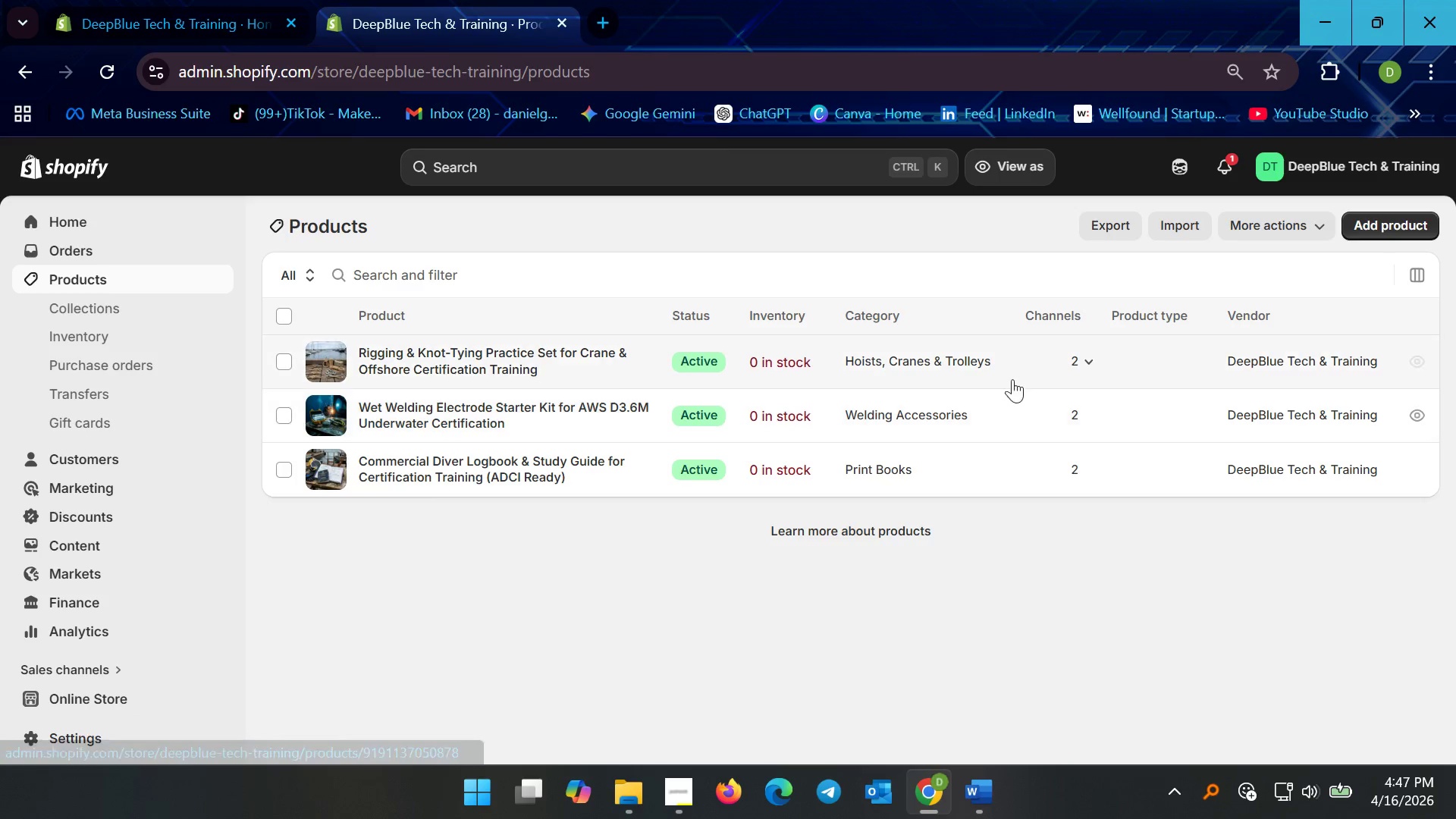 
scroll: coordinate [94, 564], scroll_direction: down, amount: 8.0
 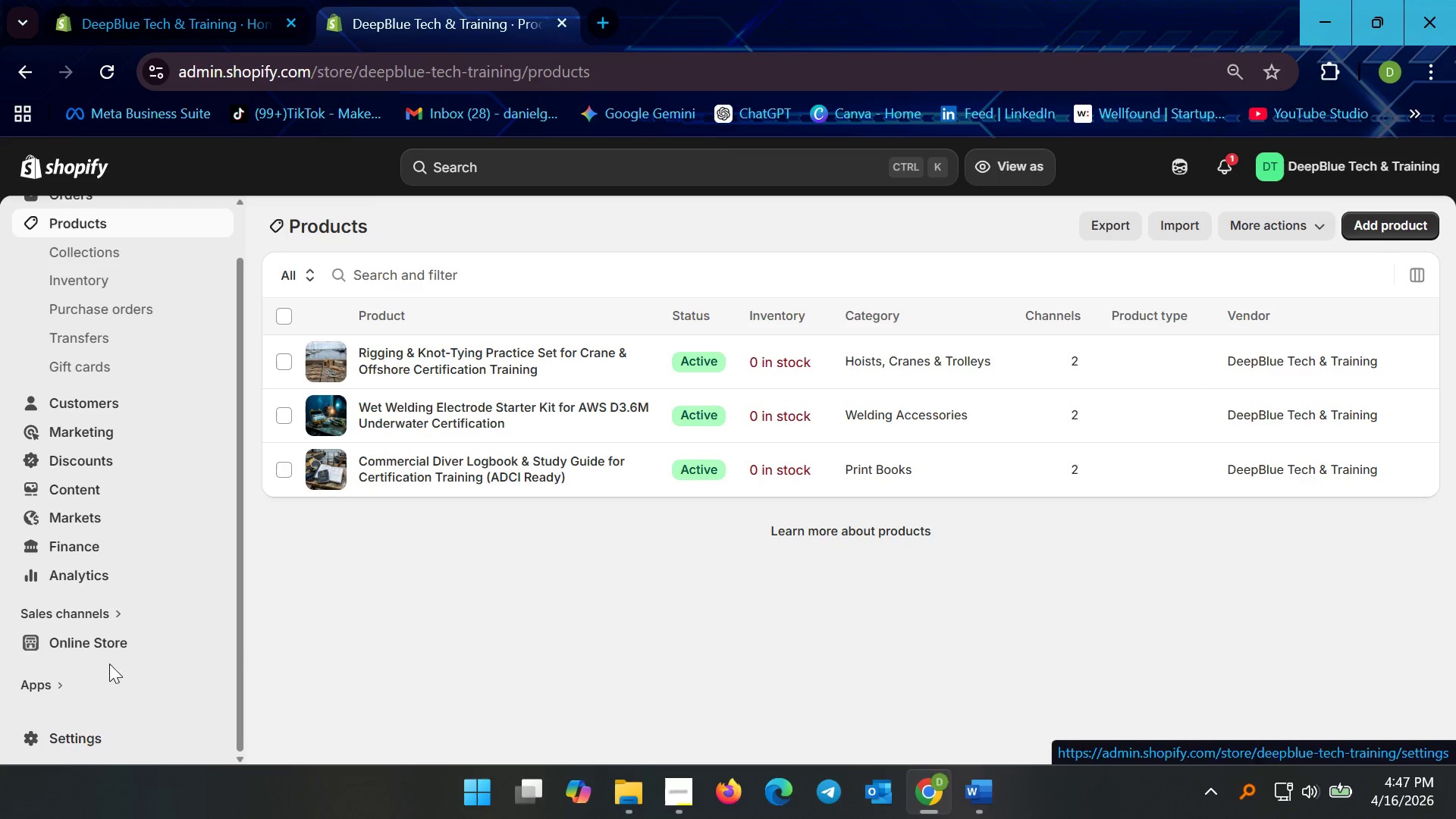 
left_click([115, 648])
 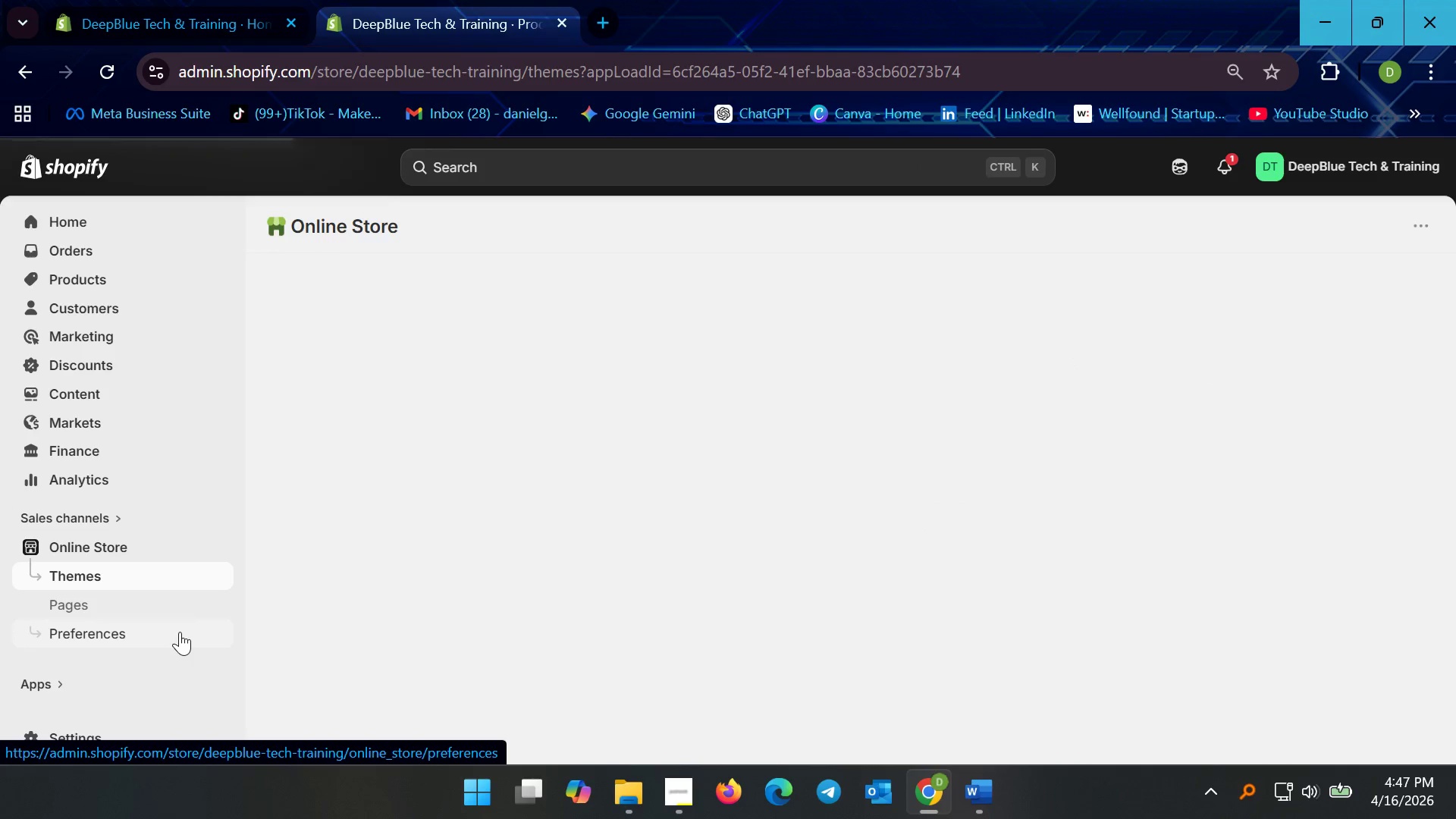 
left_click([180, 632])
 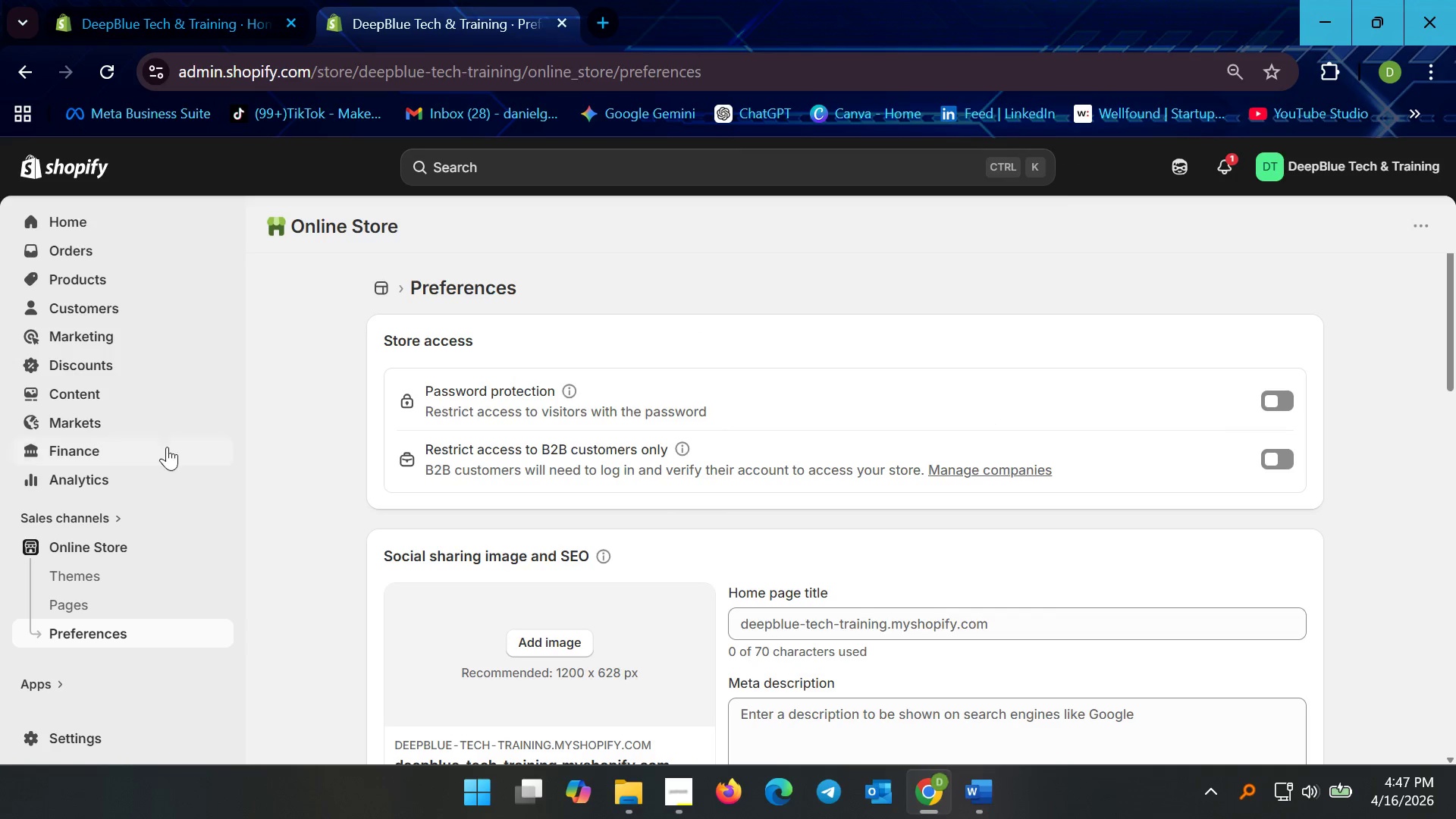 
wait(5.47)
 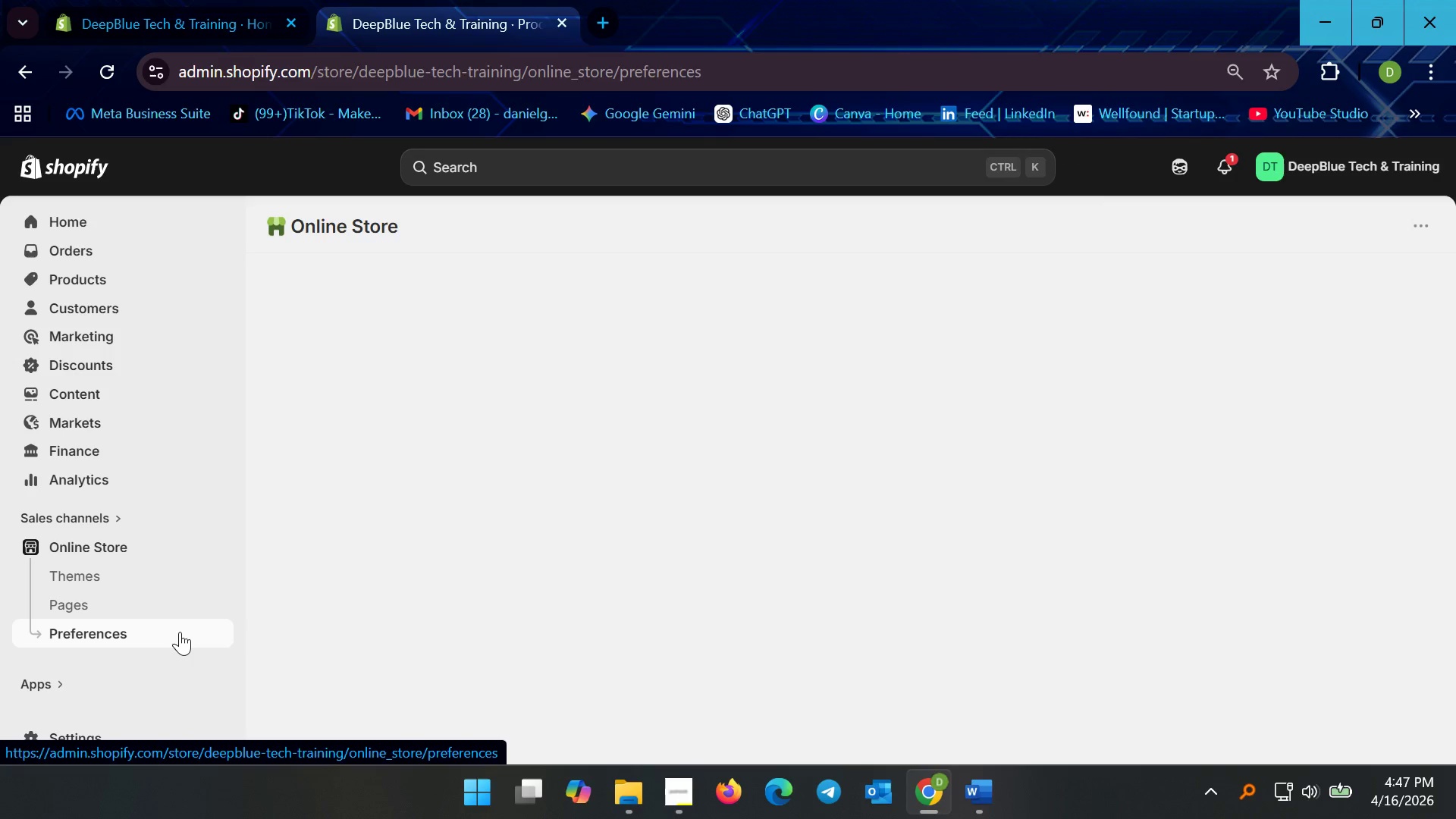 
left_click([119, 276])
 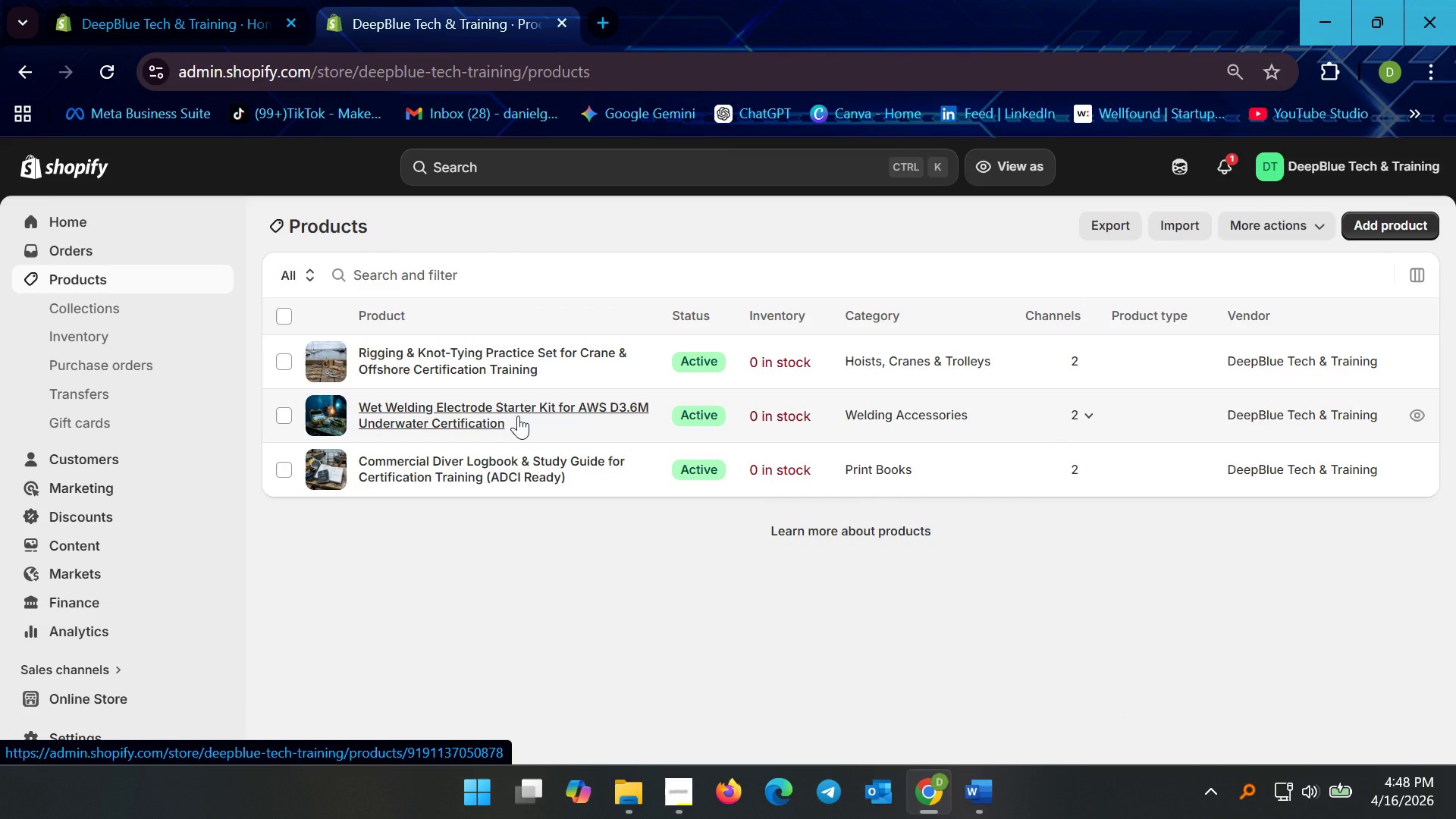 
wait(8.48)
 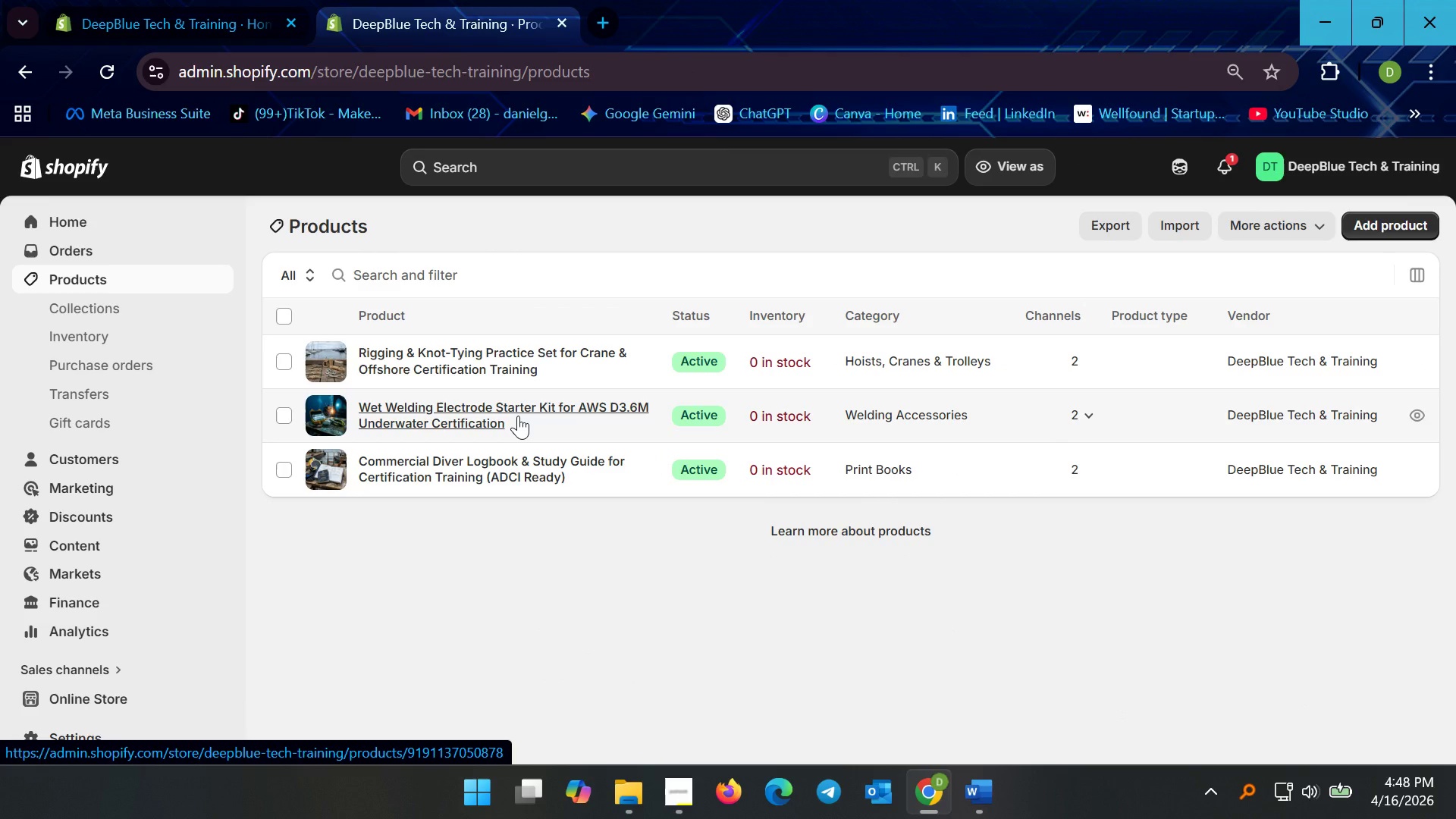 
left_click([454, 448])
 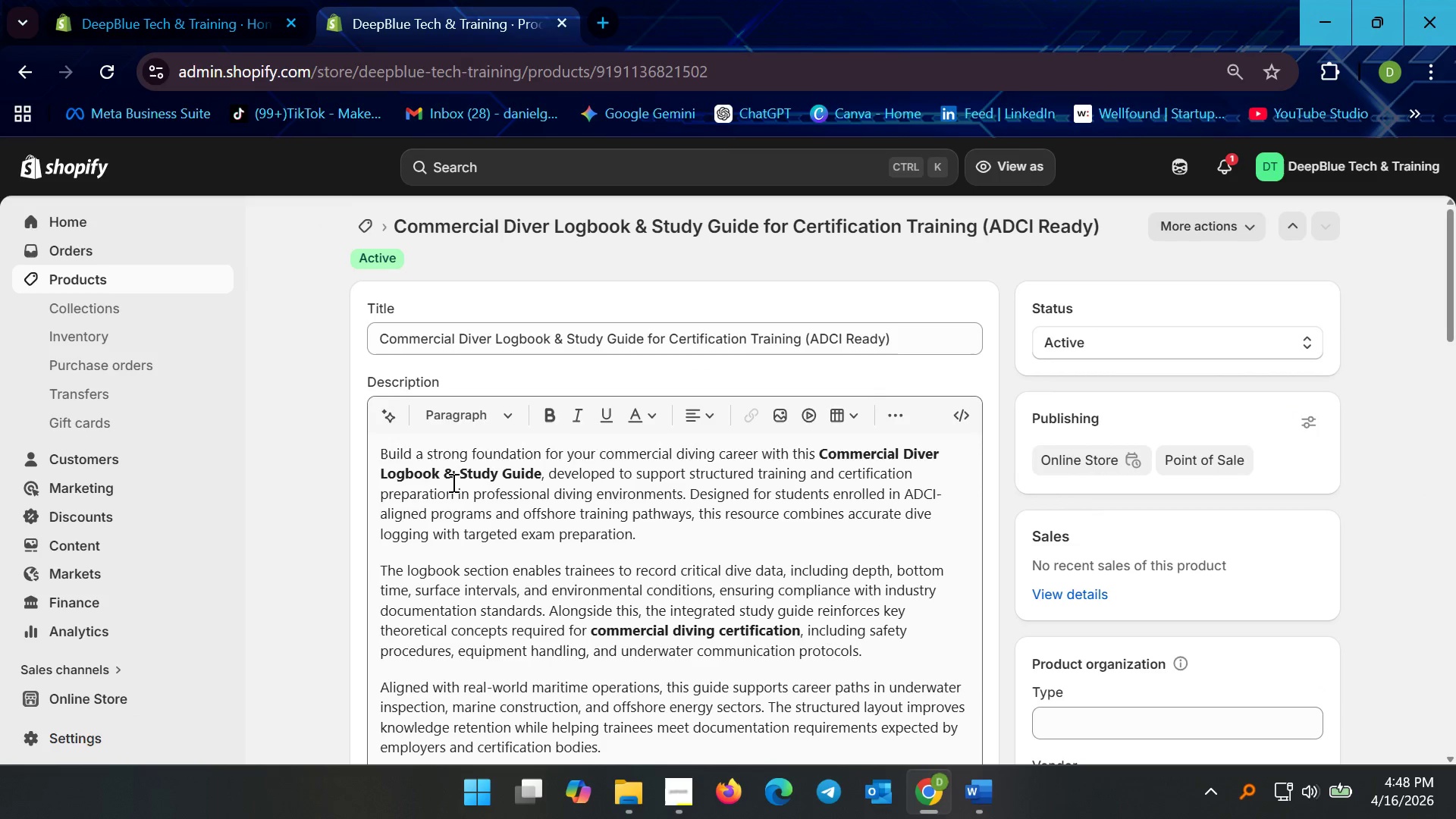 
left_click([301, 426])
 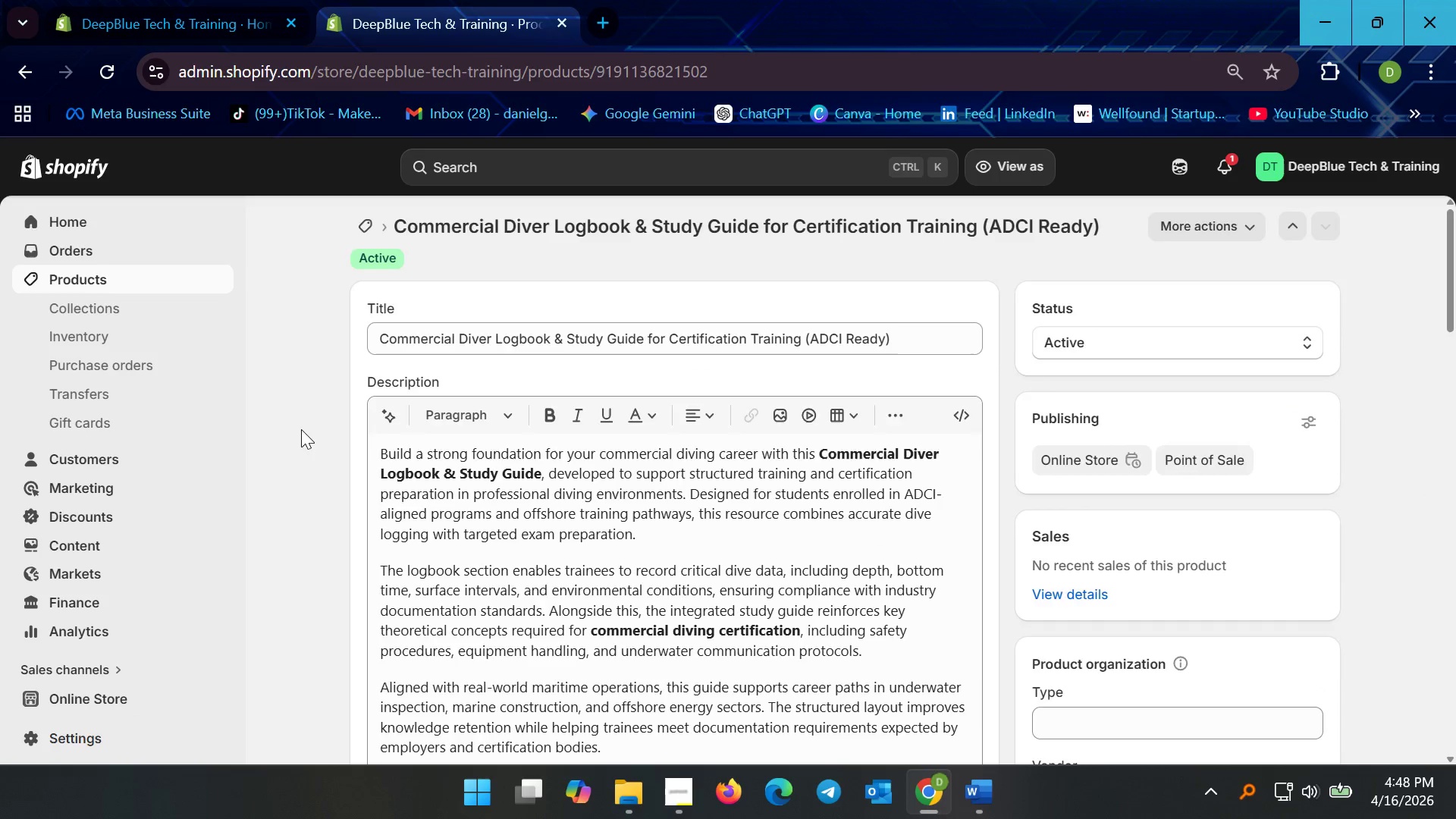 
scroll: coordinate [309, 475], scroll_direction: down, amount: 19.0
 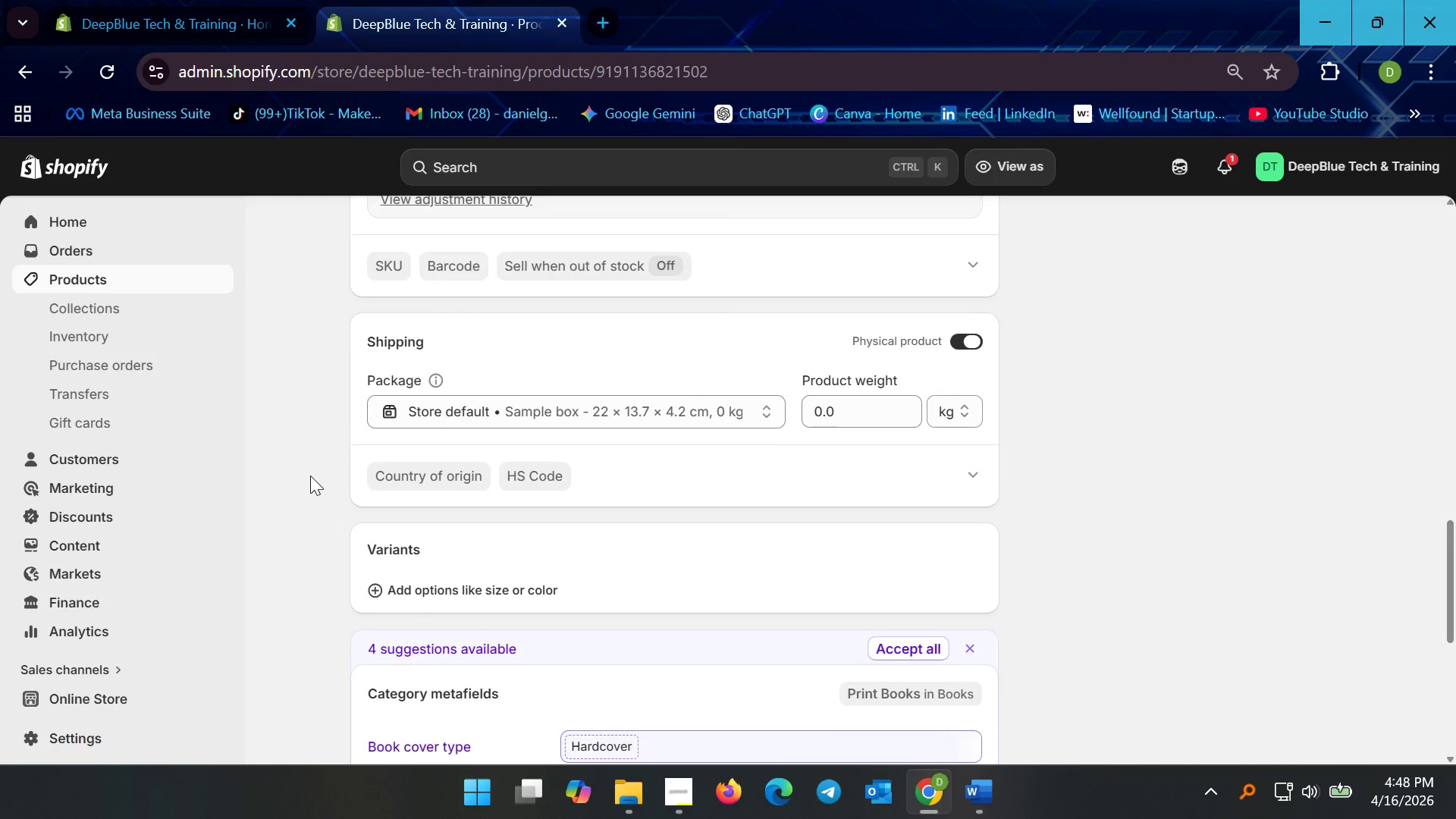 
scroll: coordinate [310, 477], scroll_direction: up, amount: 12.0
 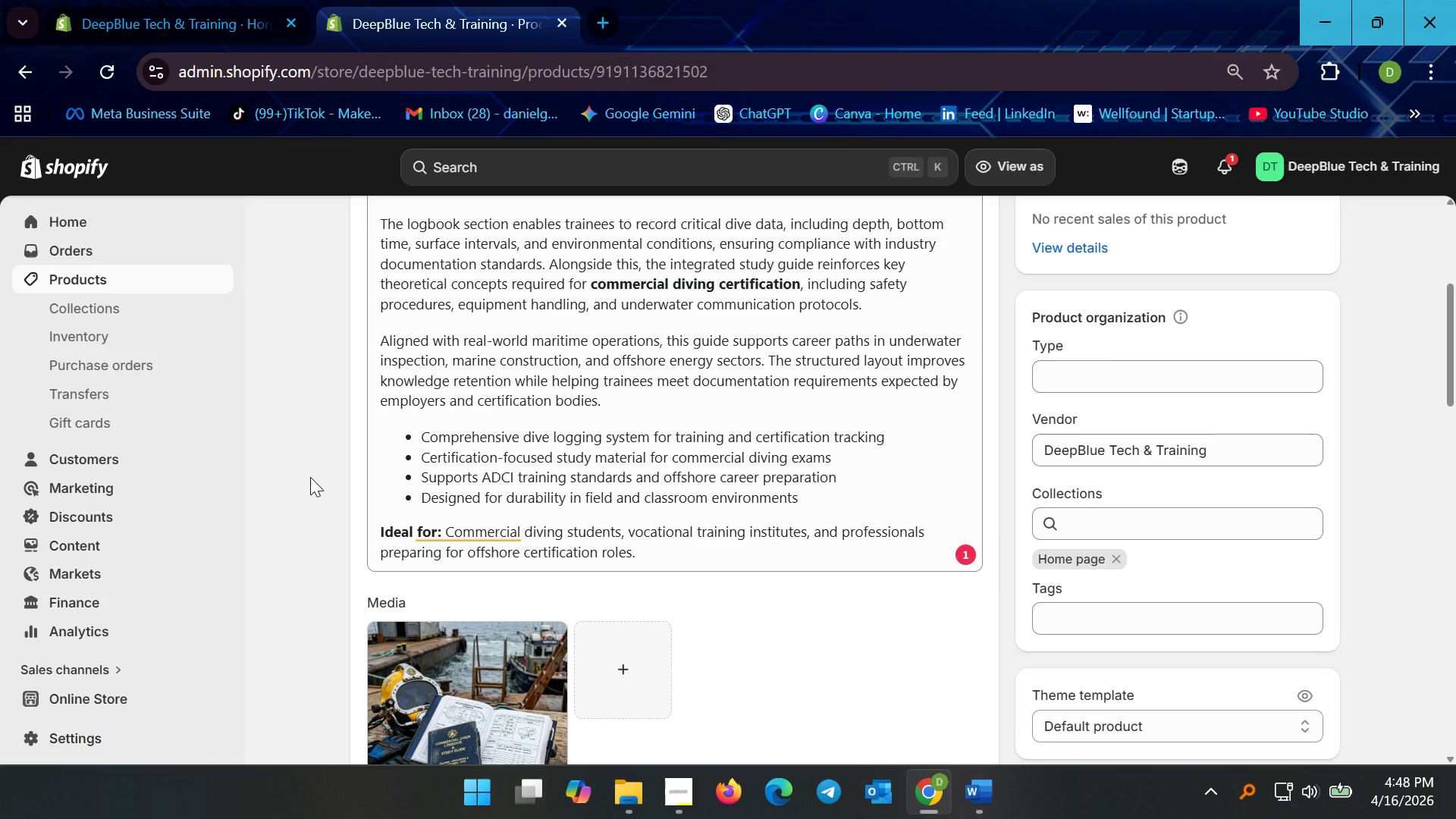 
wait(26.92)
 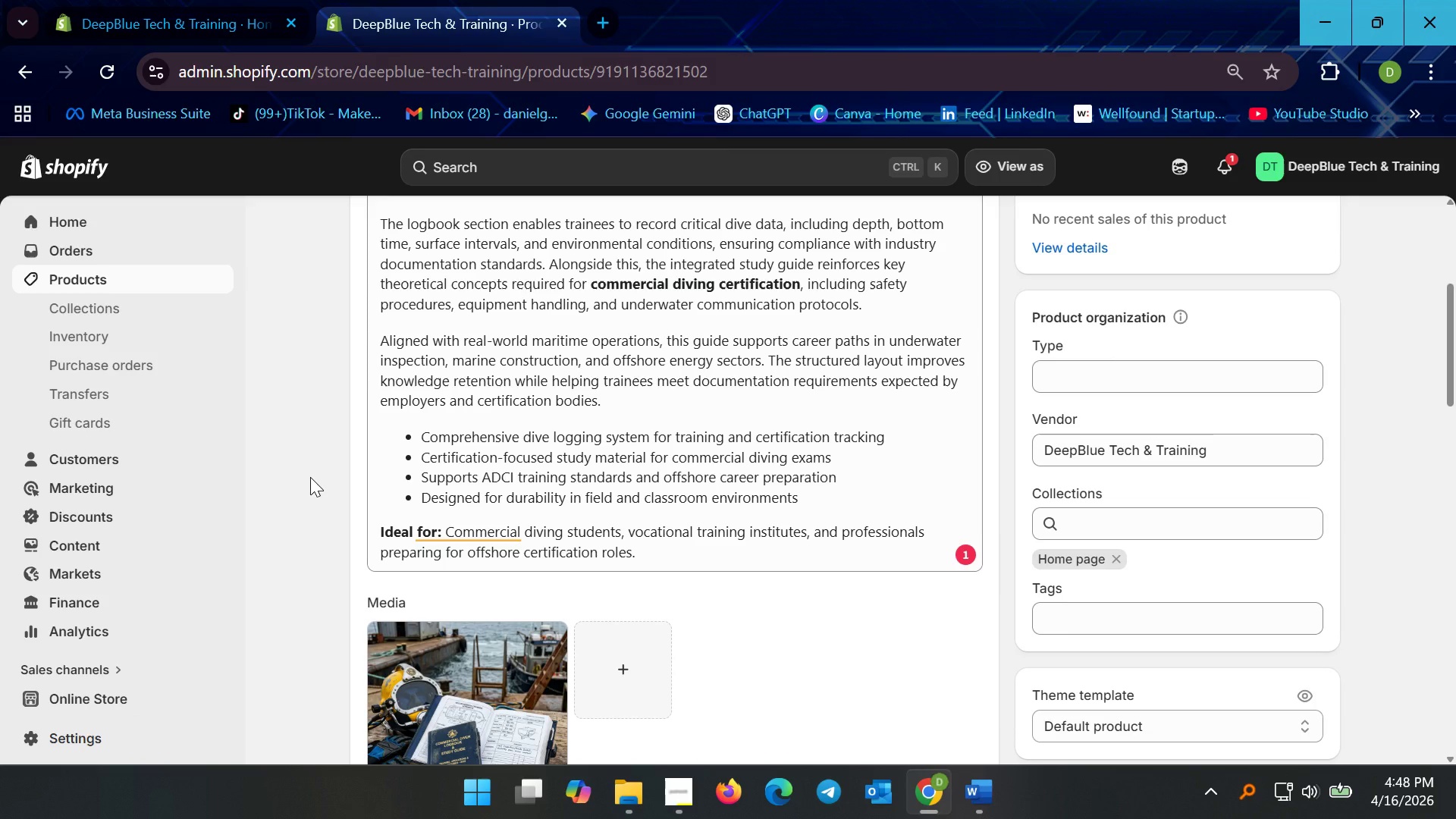 
scroll: coordinate [818, 585], scroll_direction: down, amount: 6.0
 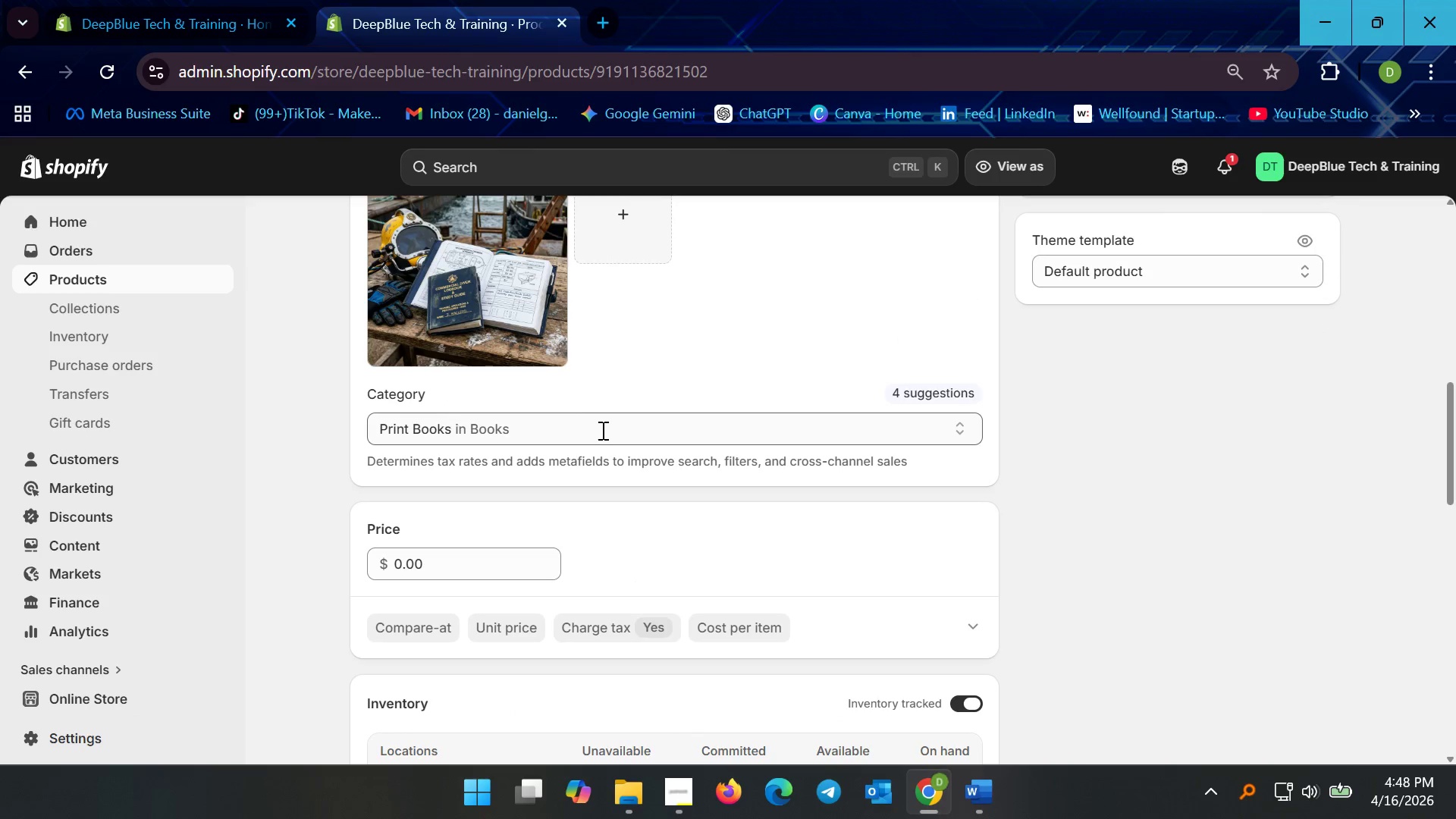 
left_click([541, 425])
 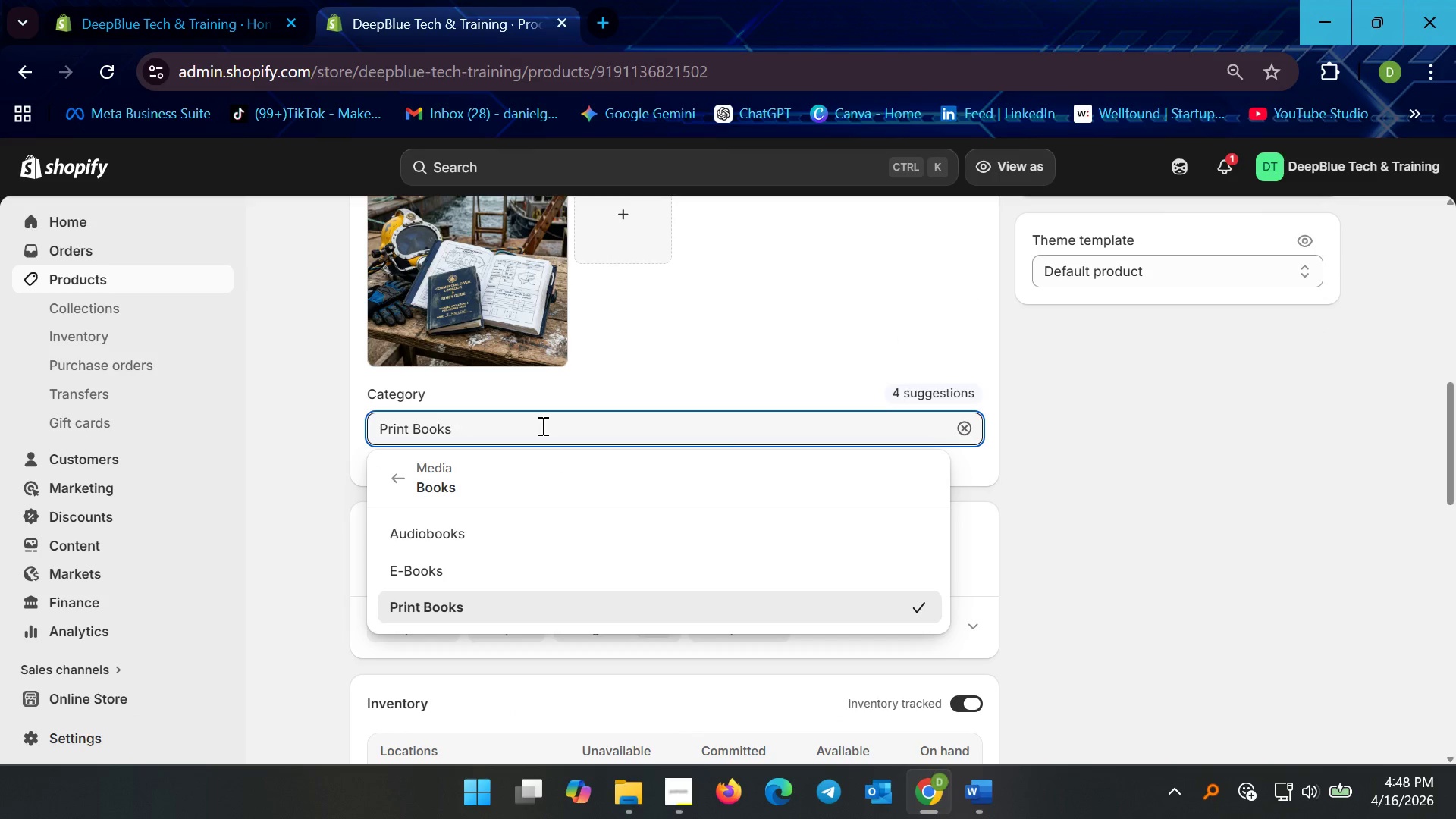 
key(Control+ControlLeft)
 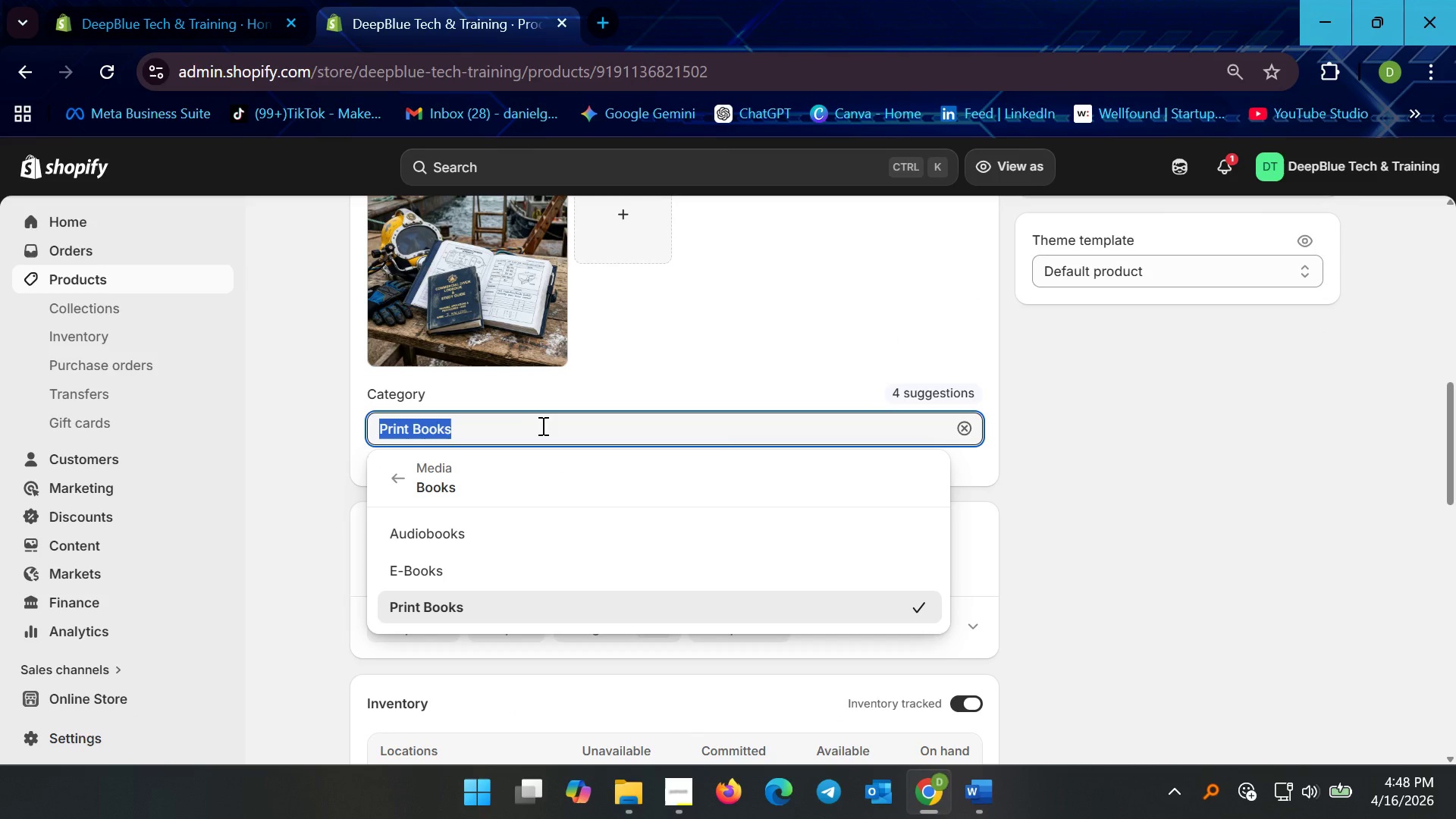 
key(Control+A)
 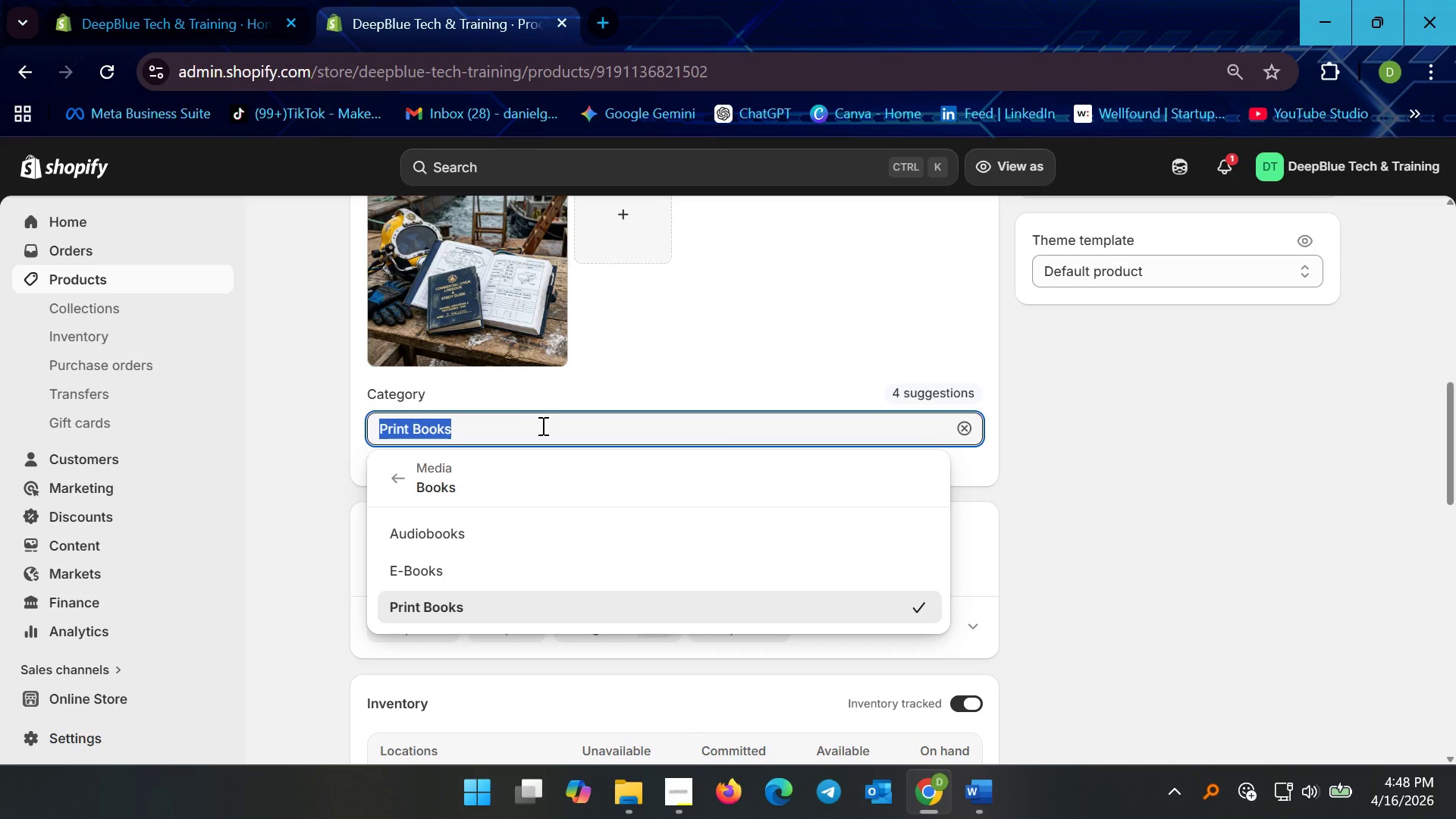 
type(study guides)
 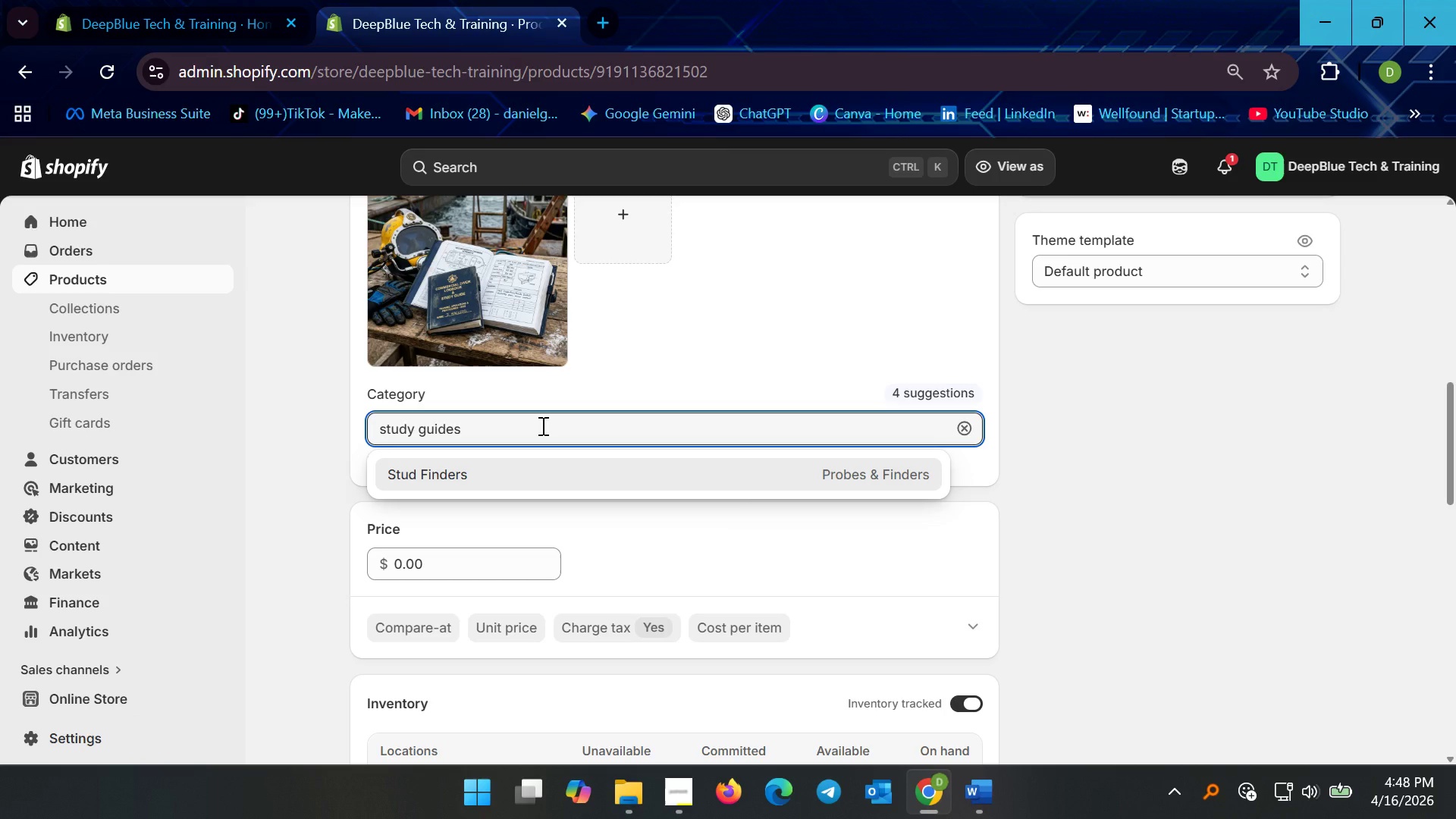 
key(Control+ControlLeft)
 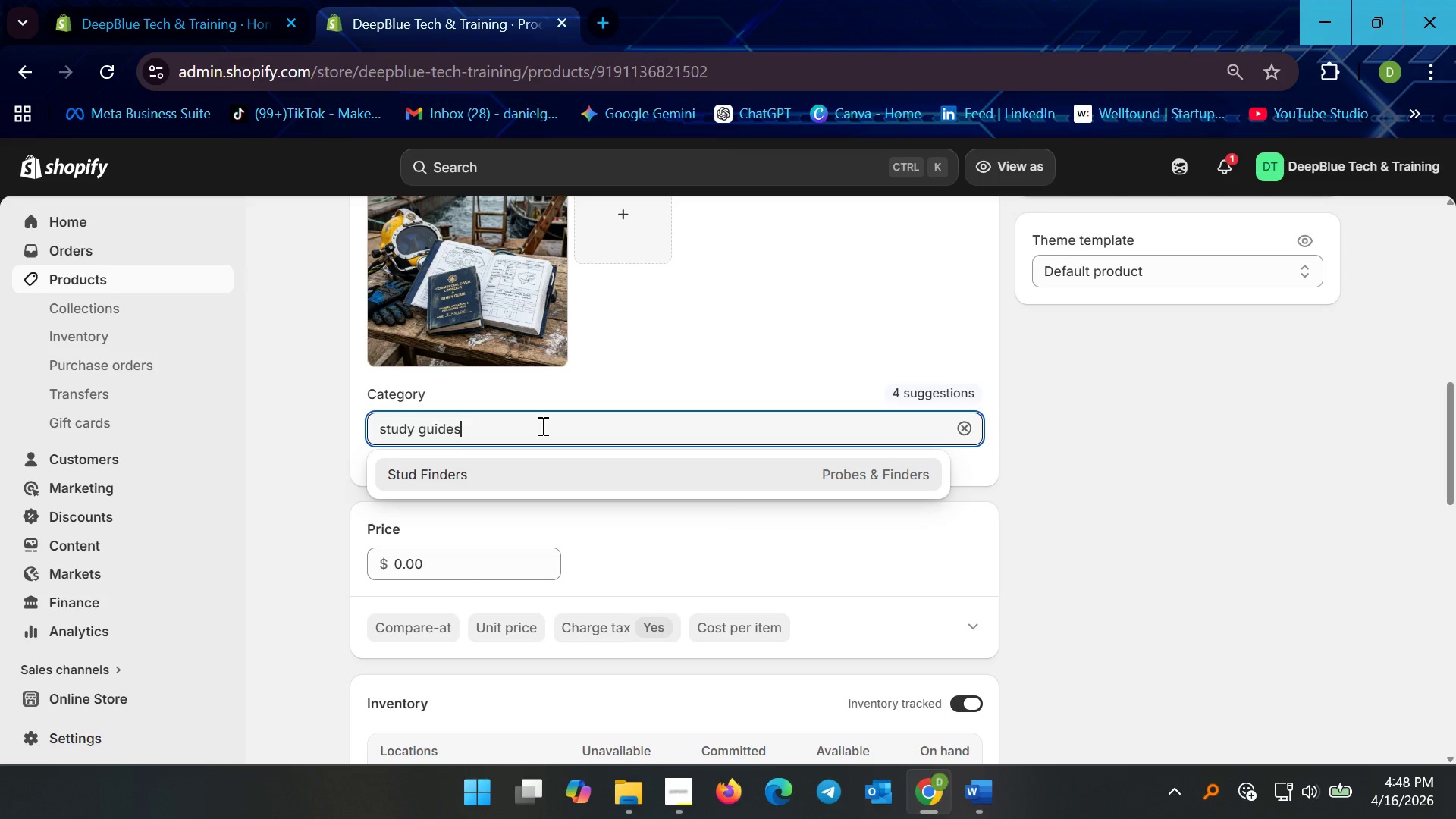 
key(Control+A)
 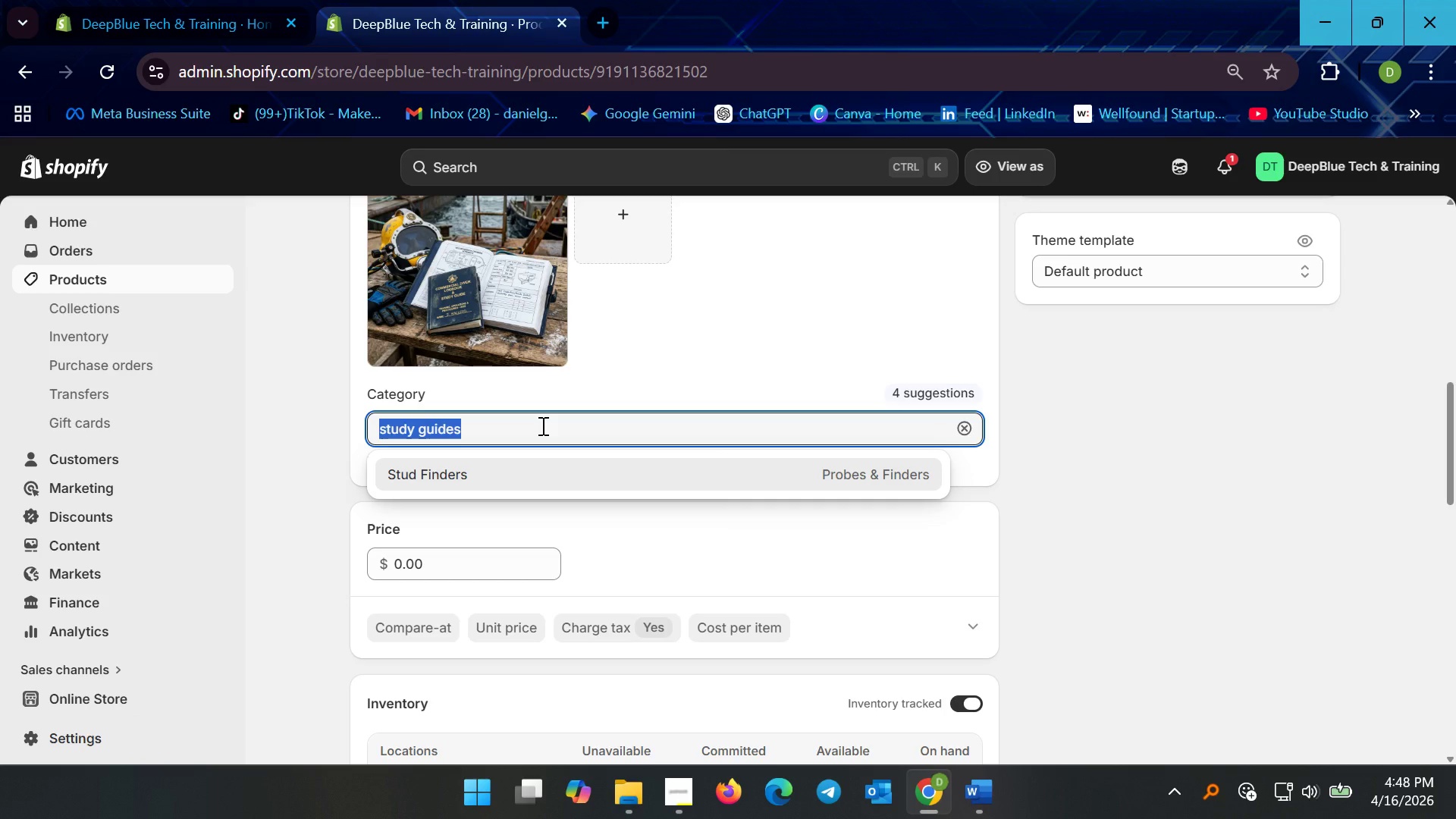 
key(Backspace)
 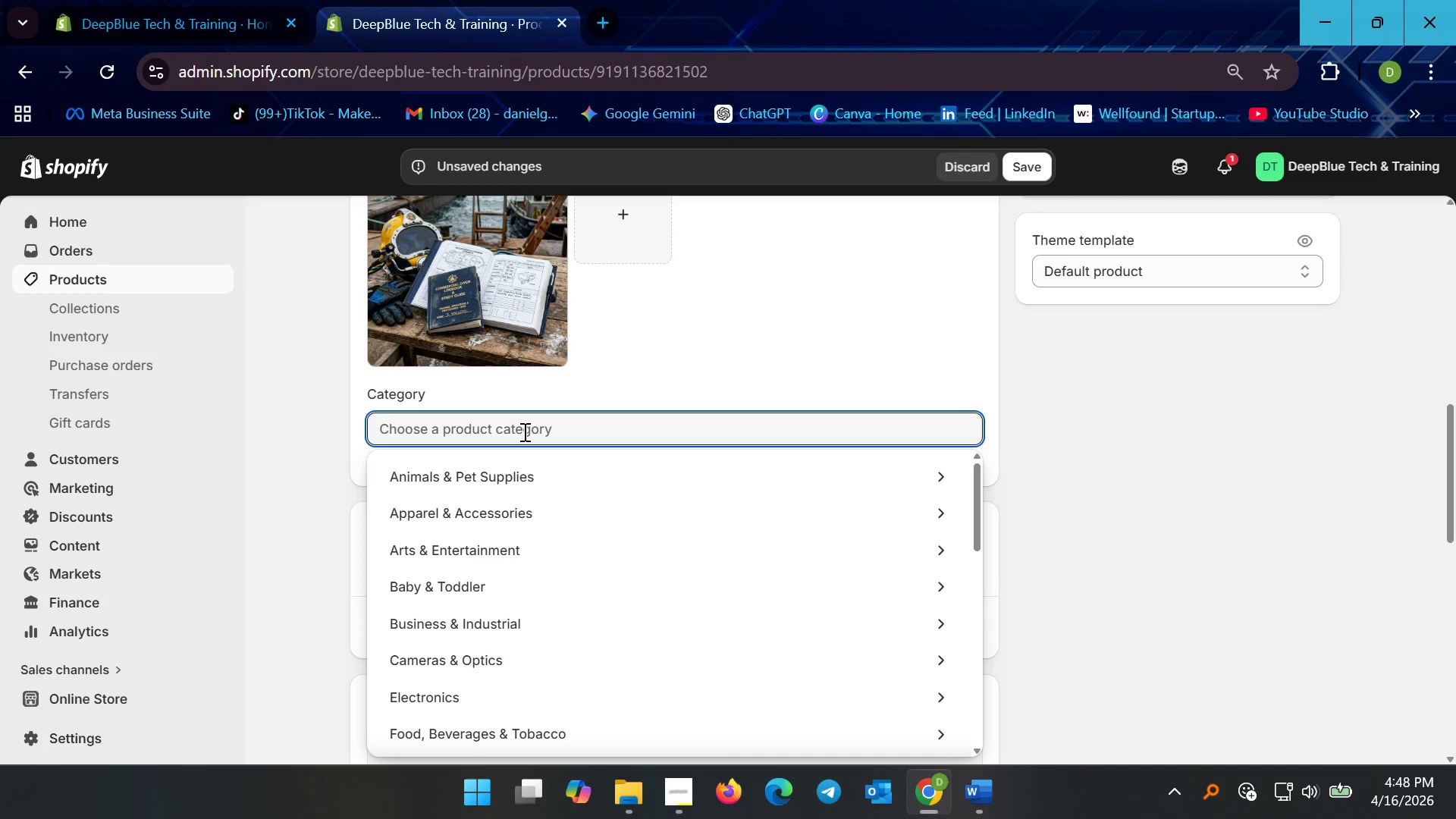 
type(book)
 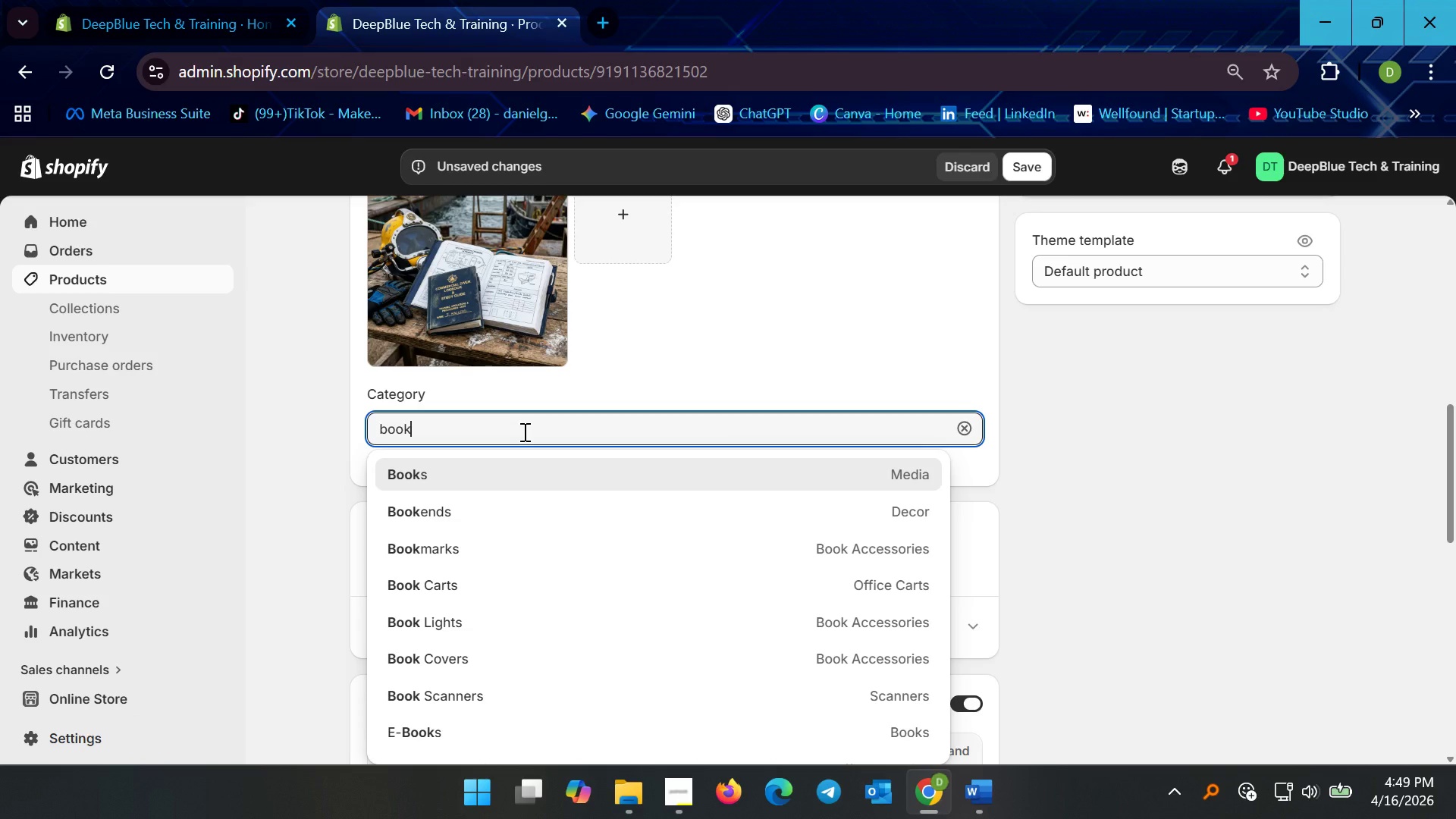 
left_click([513, 468])
 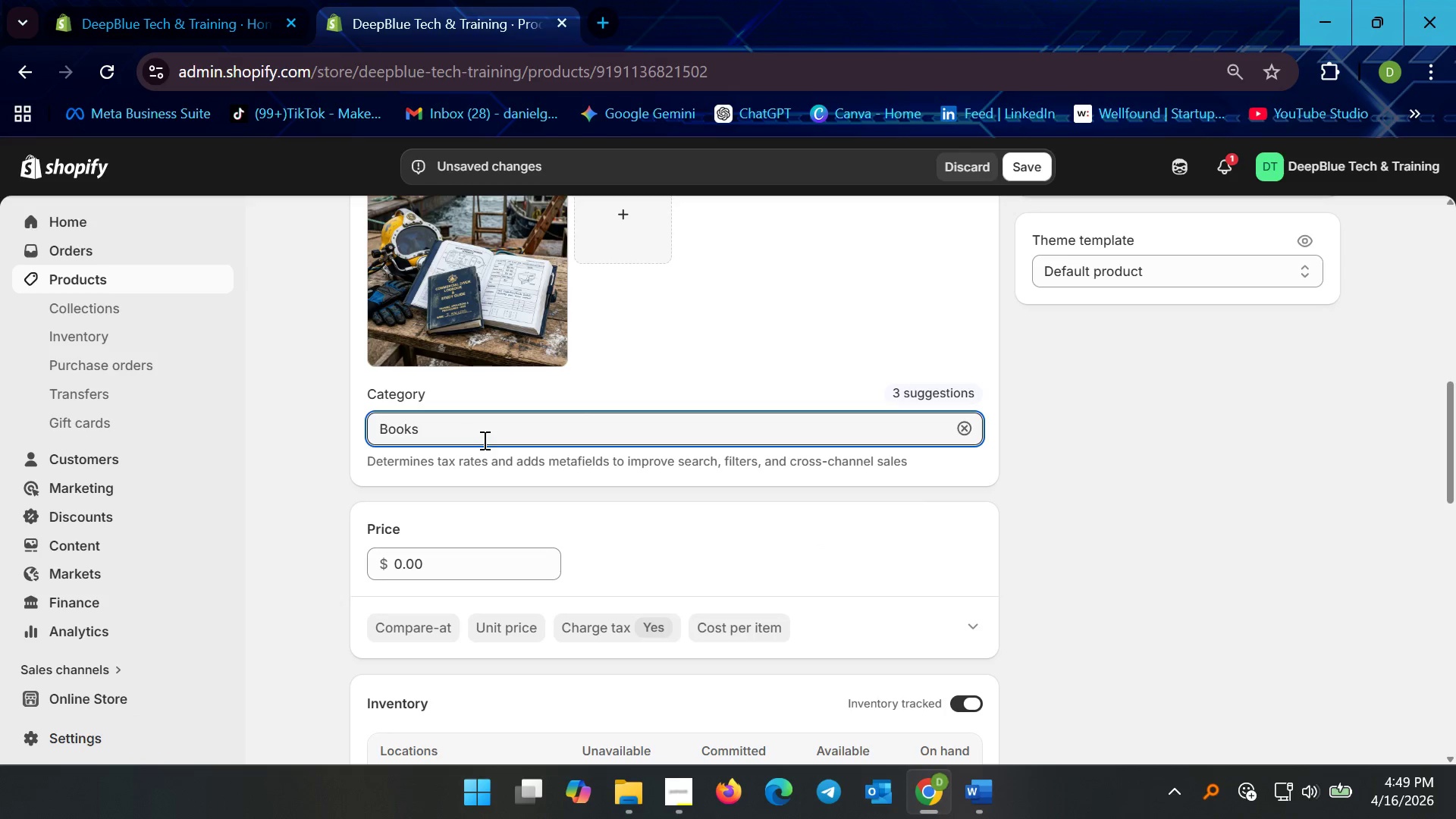 
left_click([491, 433])
 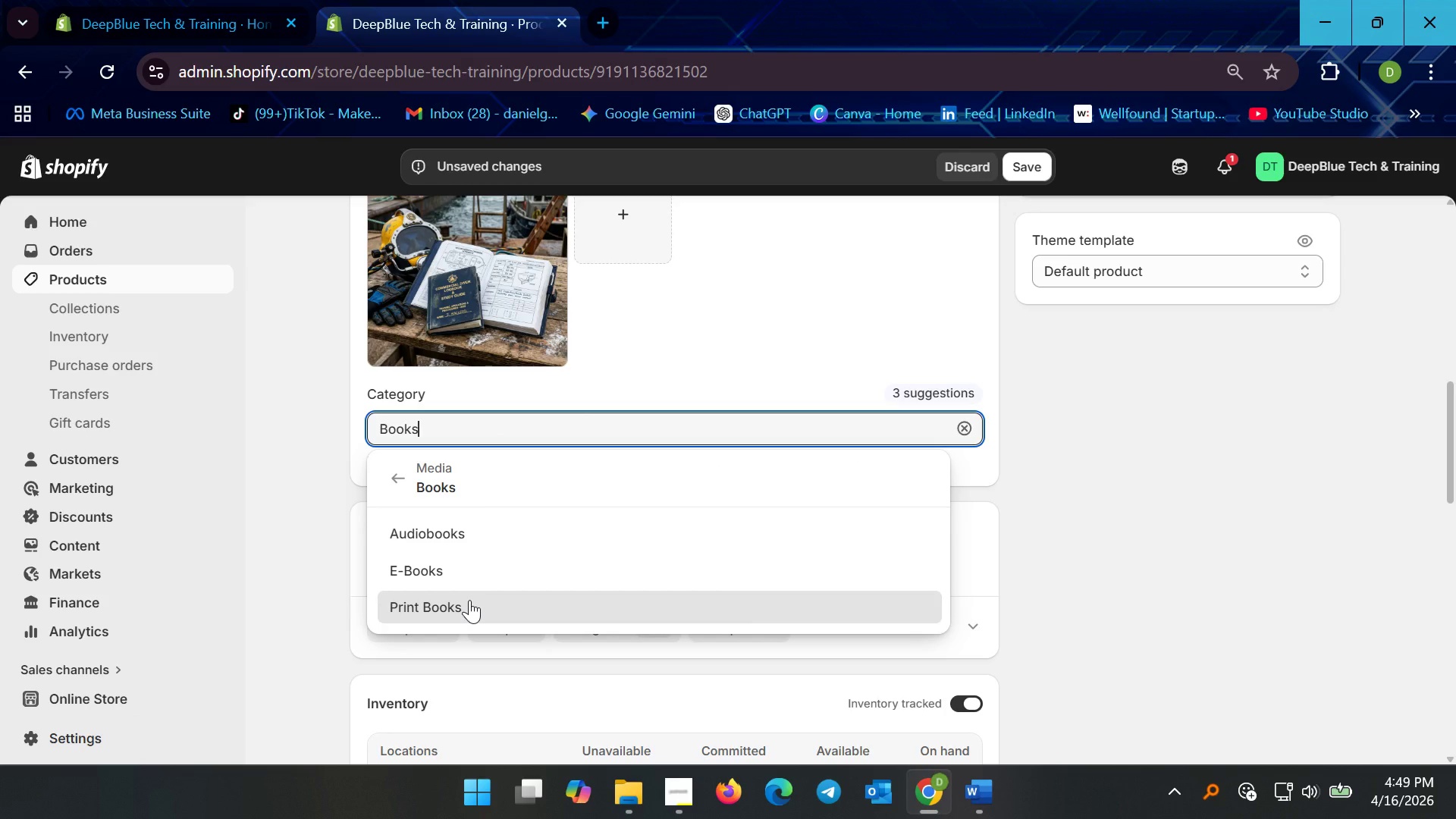 
left_click([469, 600])
 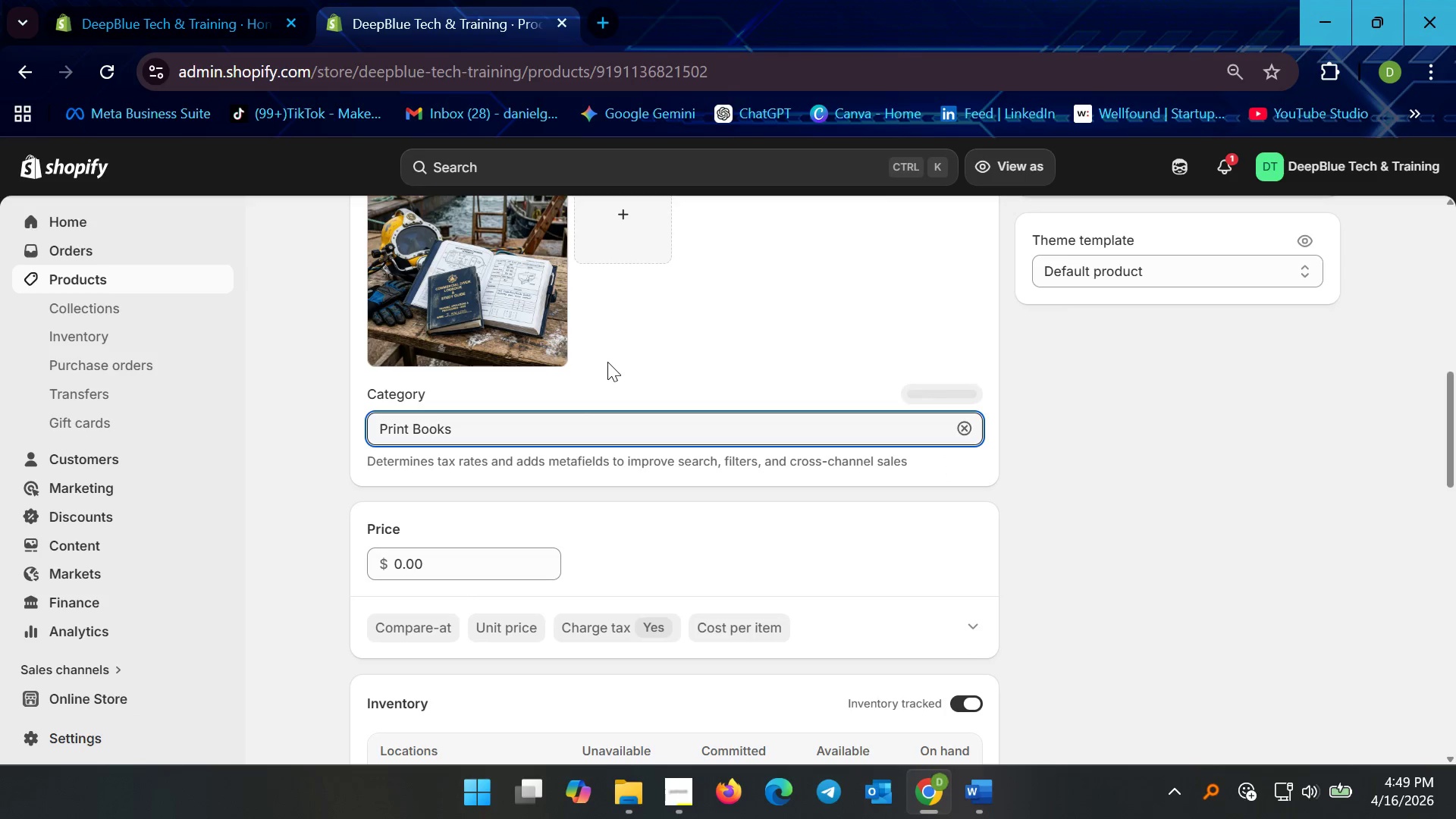 
left_click([619, 368])
 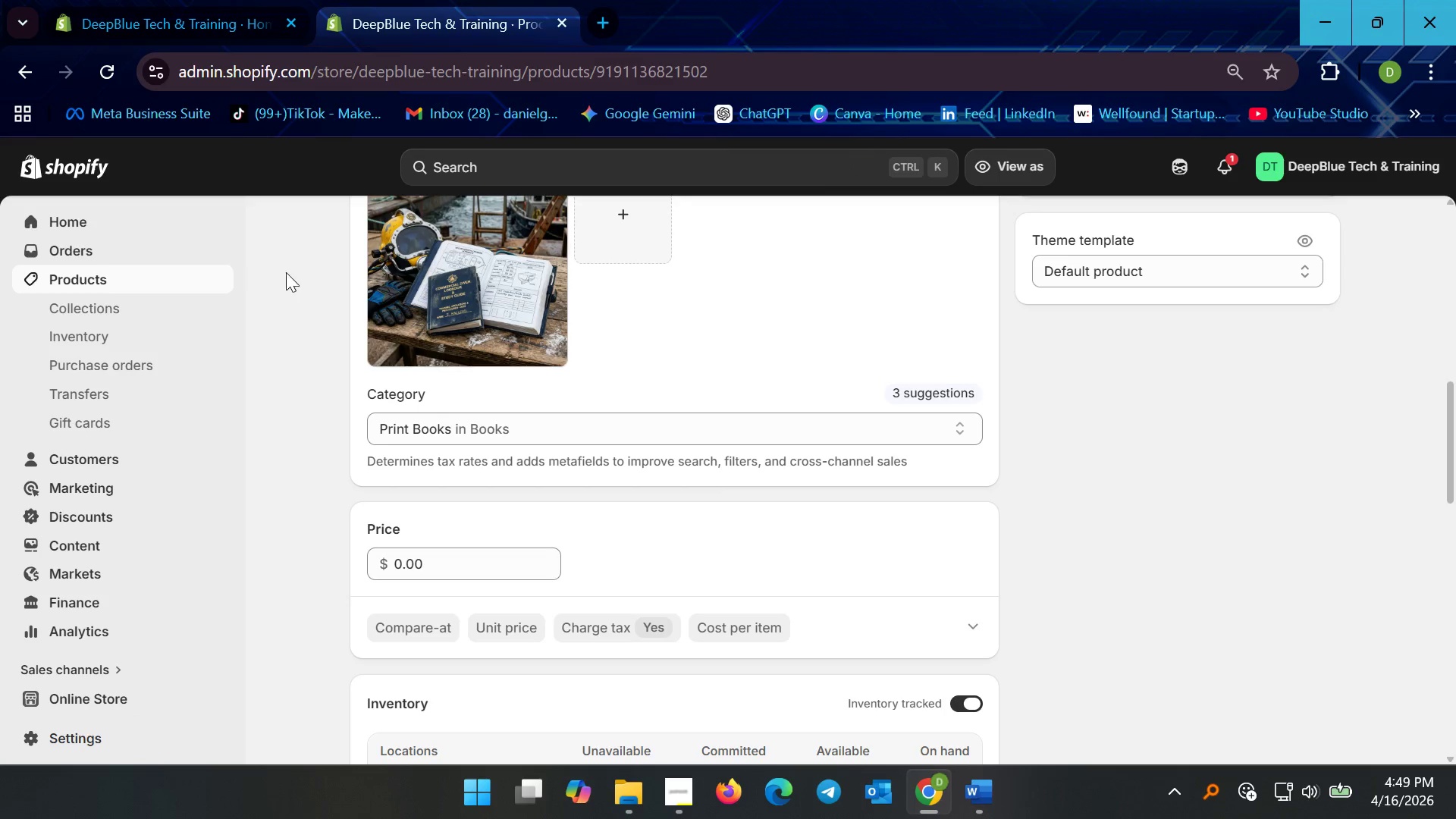 
left_click([182, 272])
 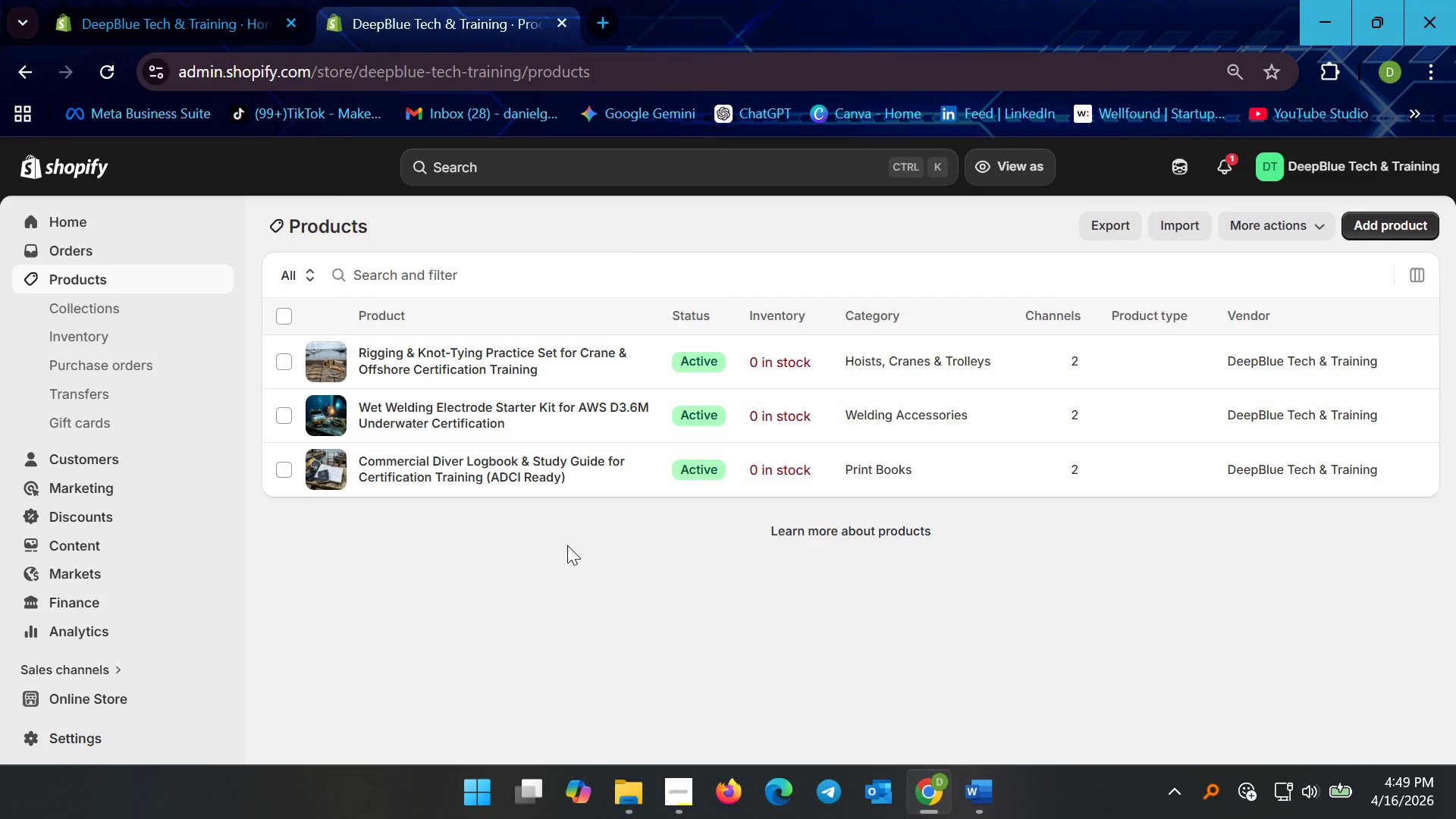 
wait(7.61)
 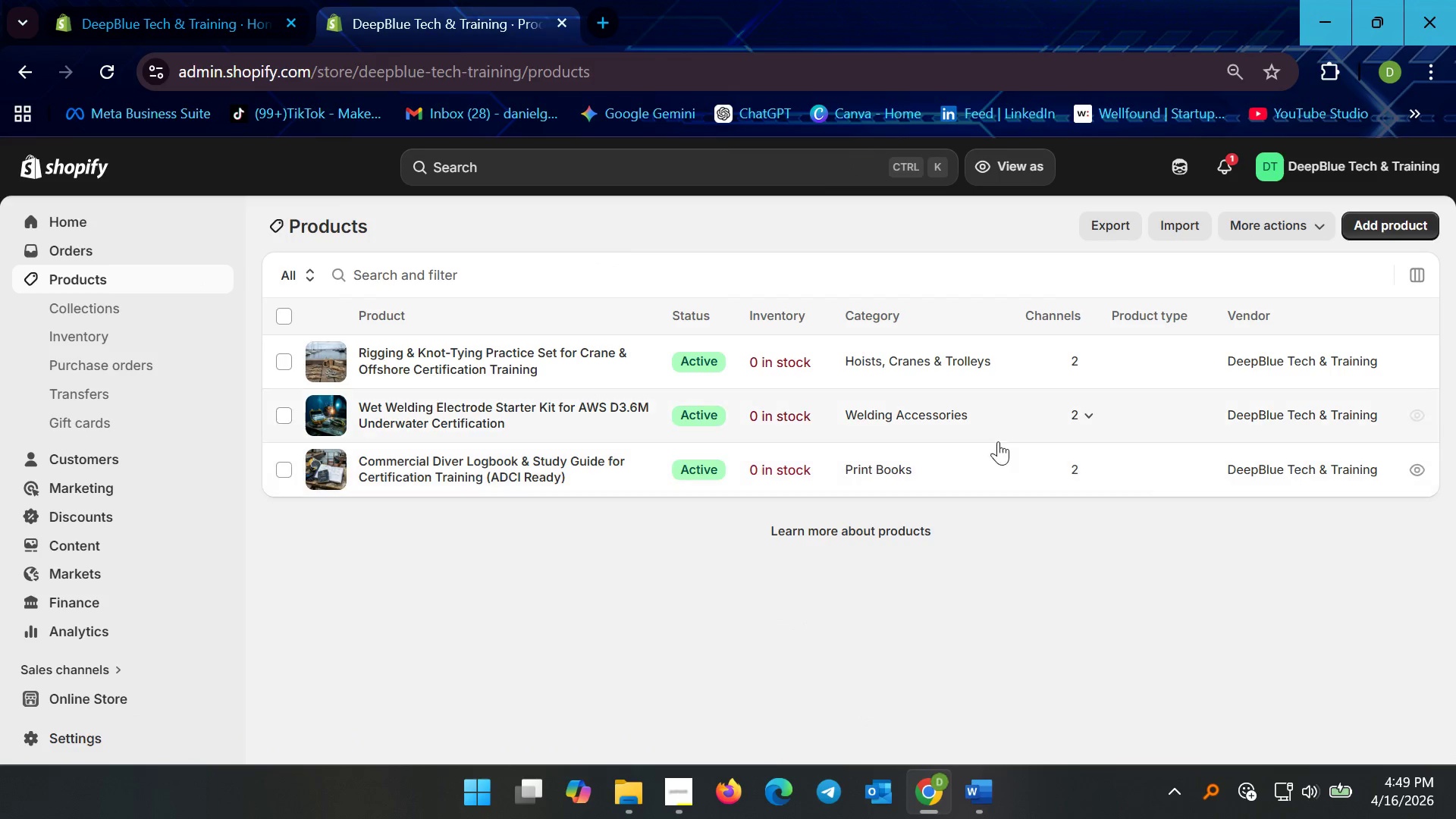 
scroll: coordinate [1271, 440], scroll_direction: down, amount: 2.0
 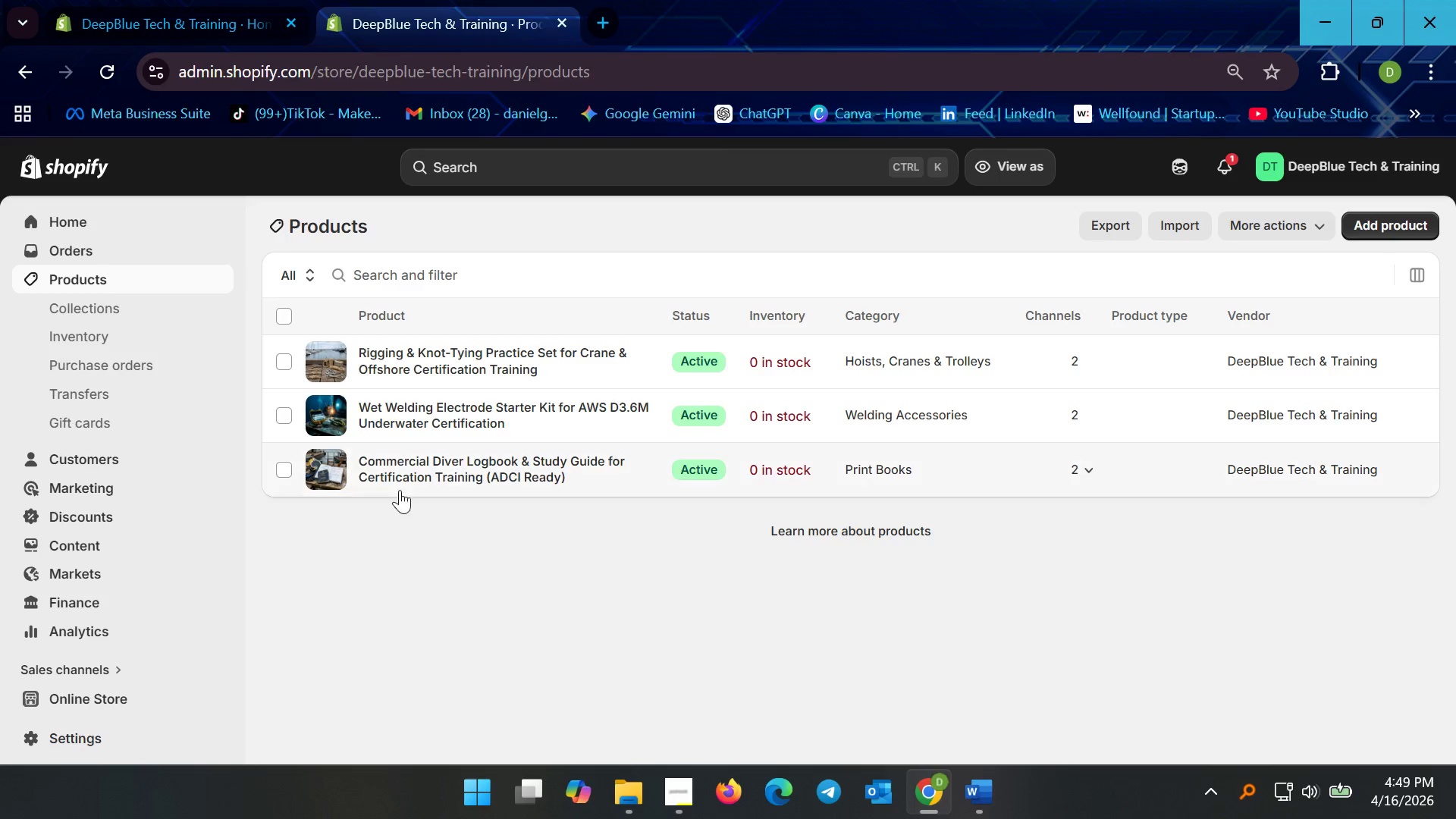 
left_click([443, 467])
 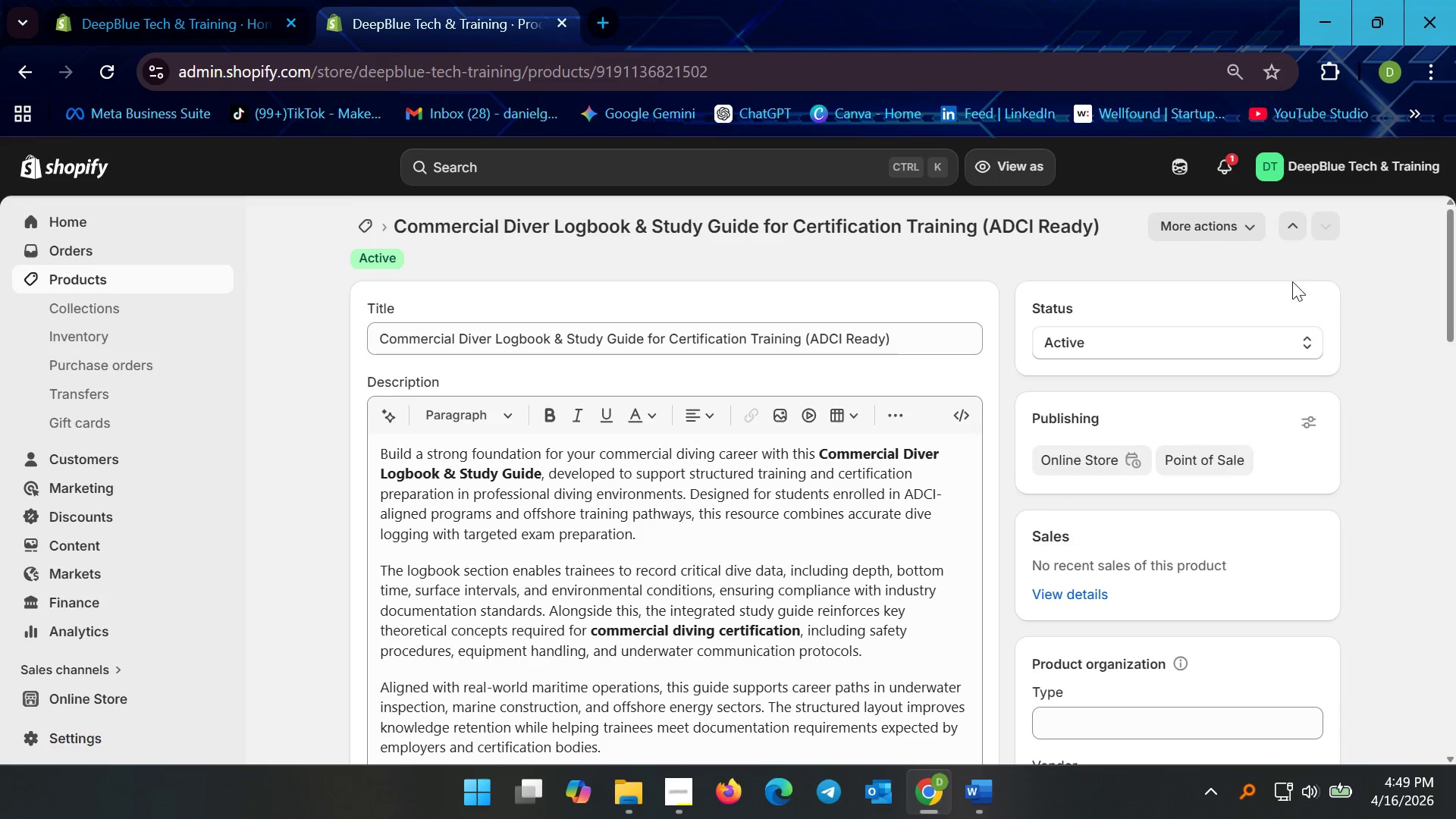 
scroll: coordinate [1119, 509], scroll_direction: down, amount: 3.0
 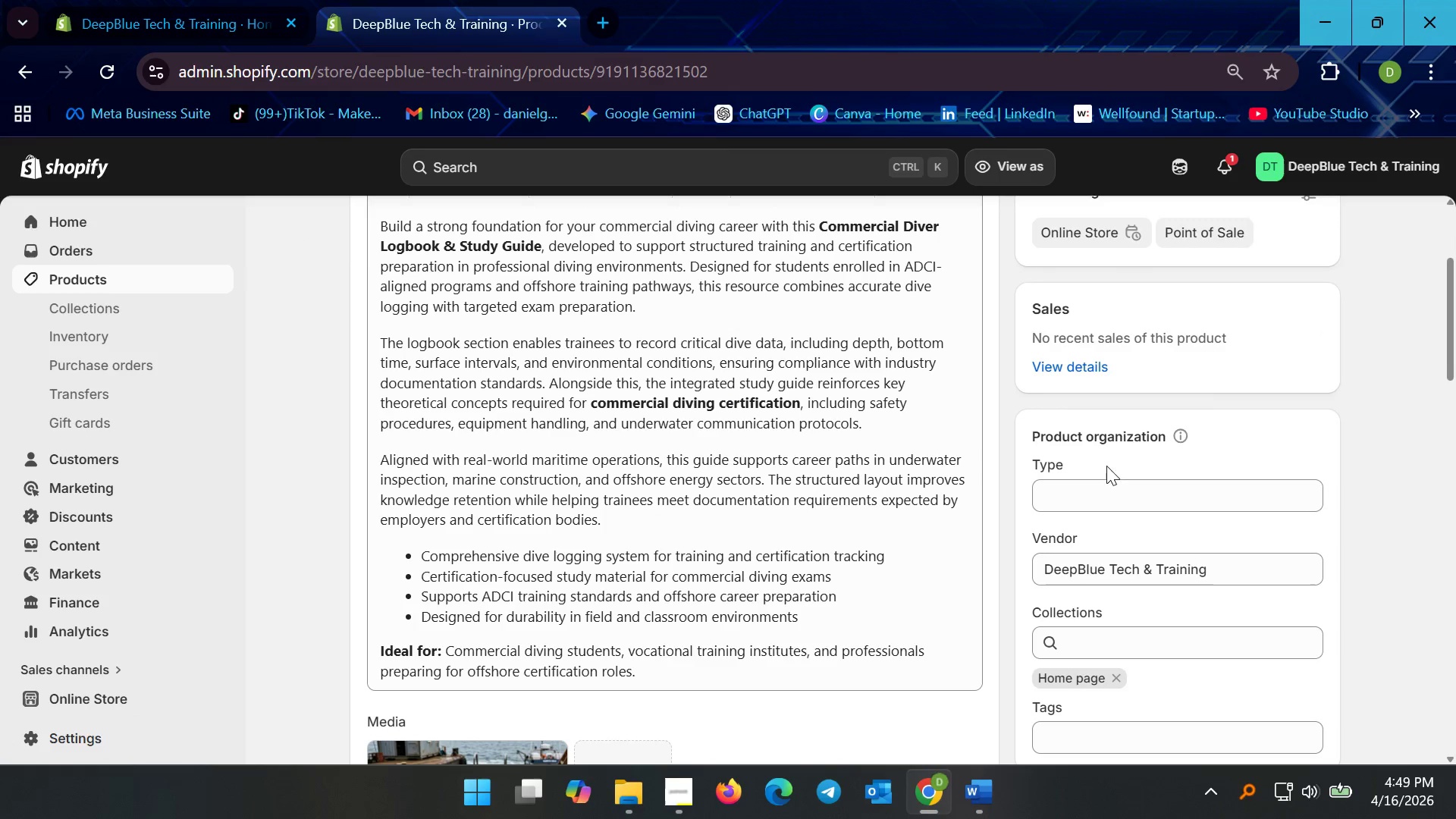 
left_click([1102, 494])
 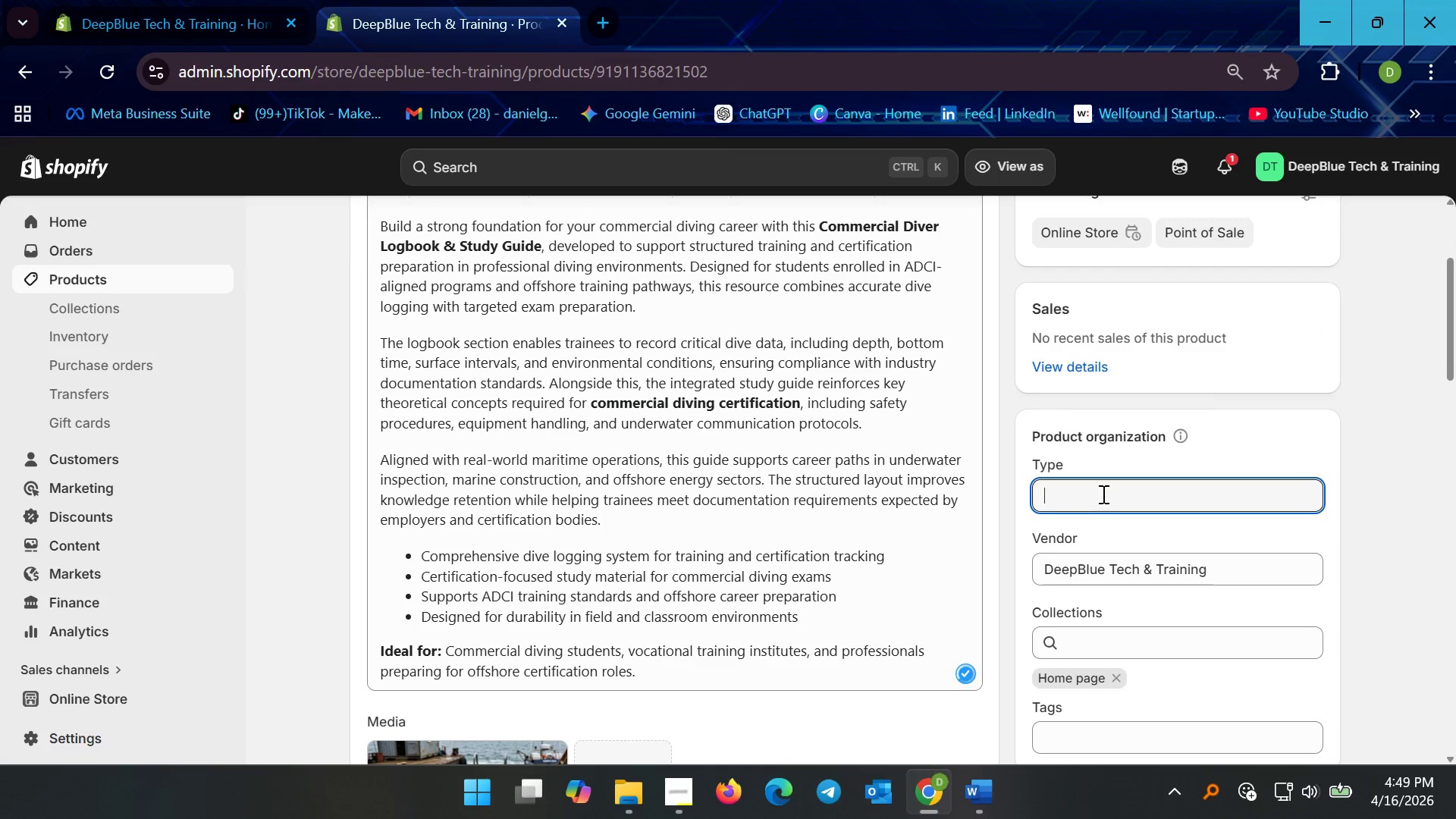 
type(Marine Training Manuals)
 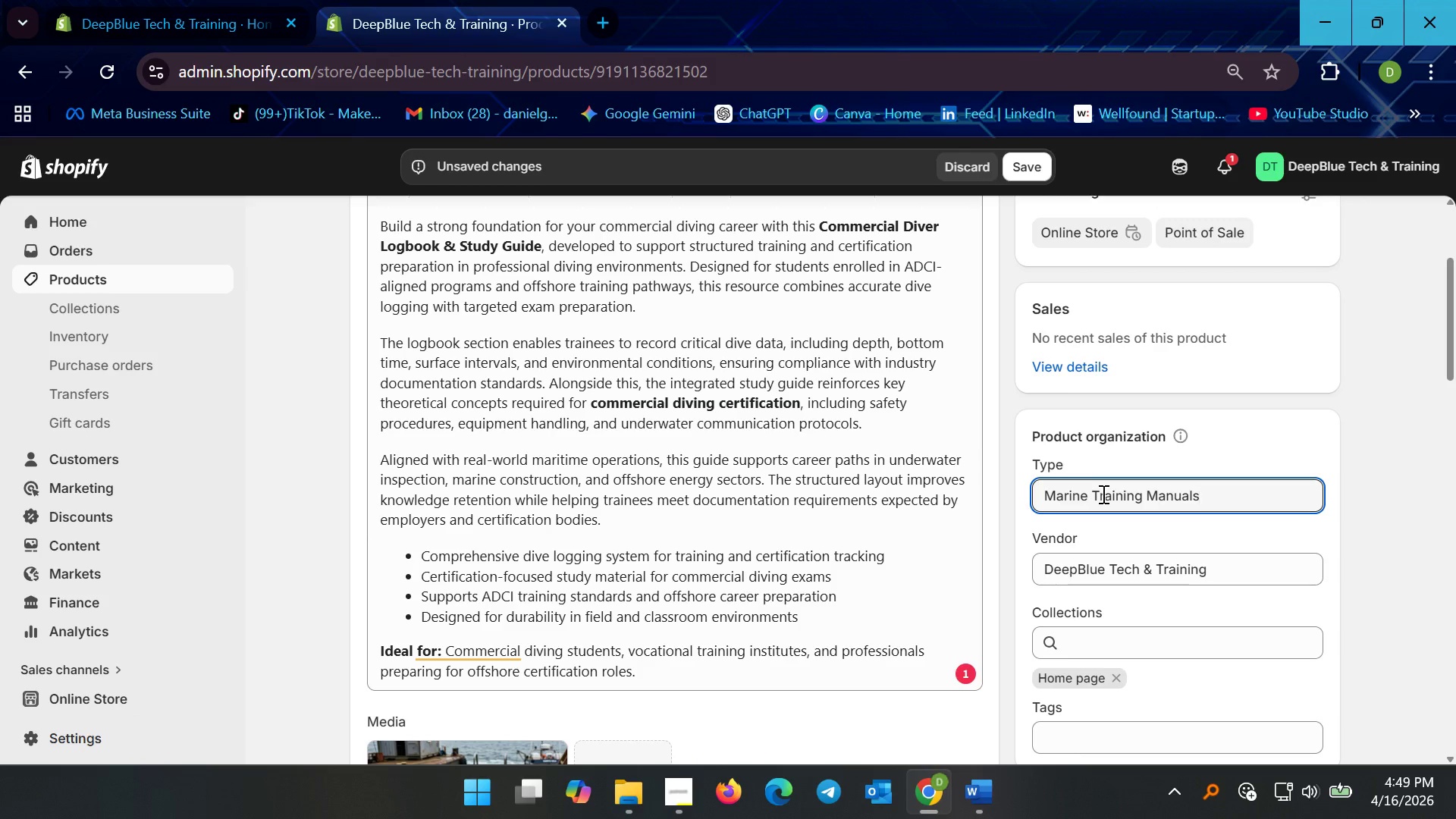 
scroll: coordinate [1108, 587], scroll_direction: down, amount: 3.0
 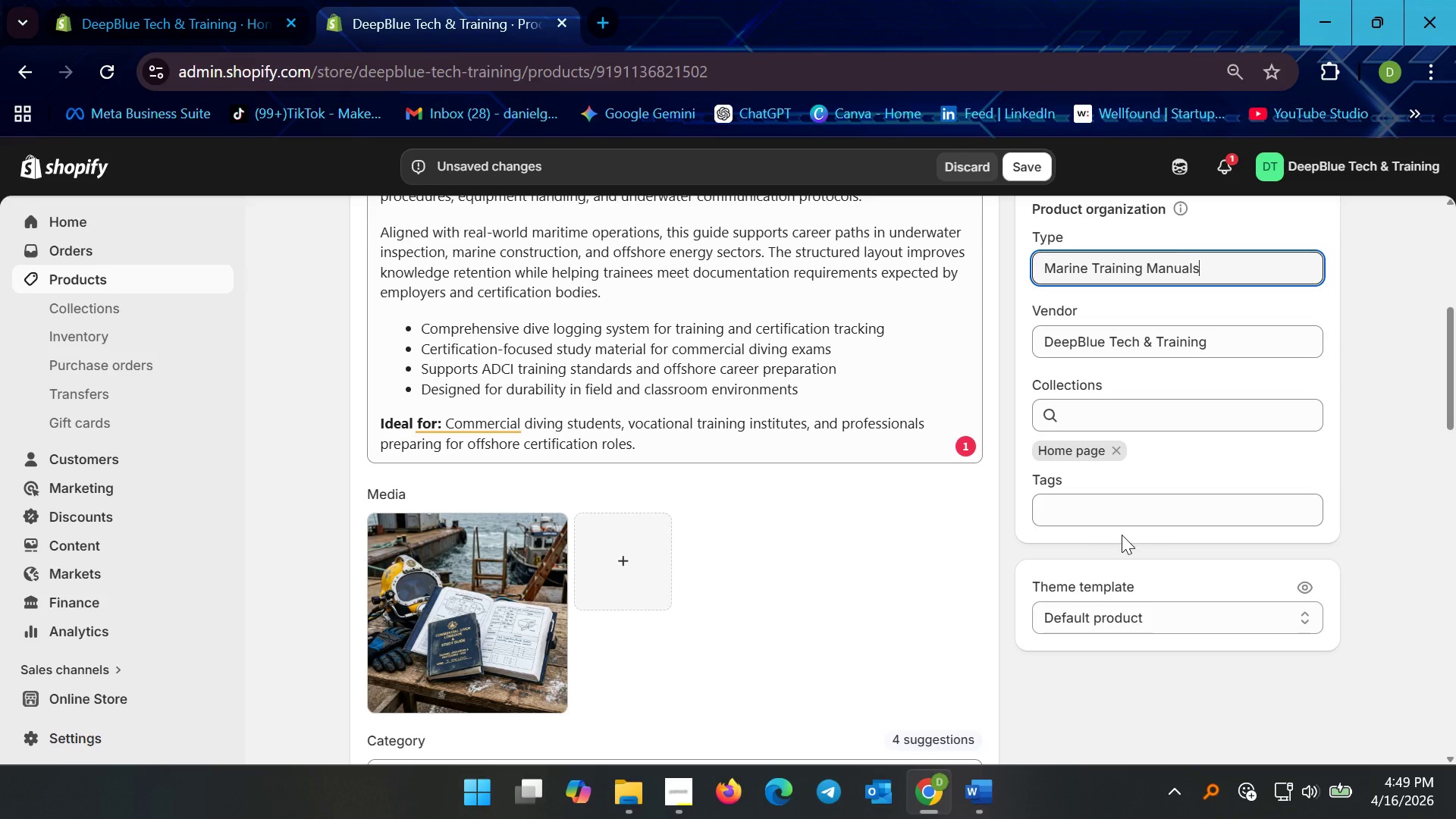 
wait(9.6)
 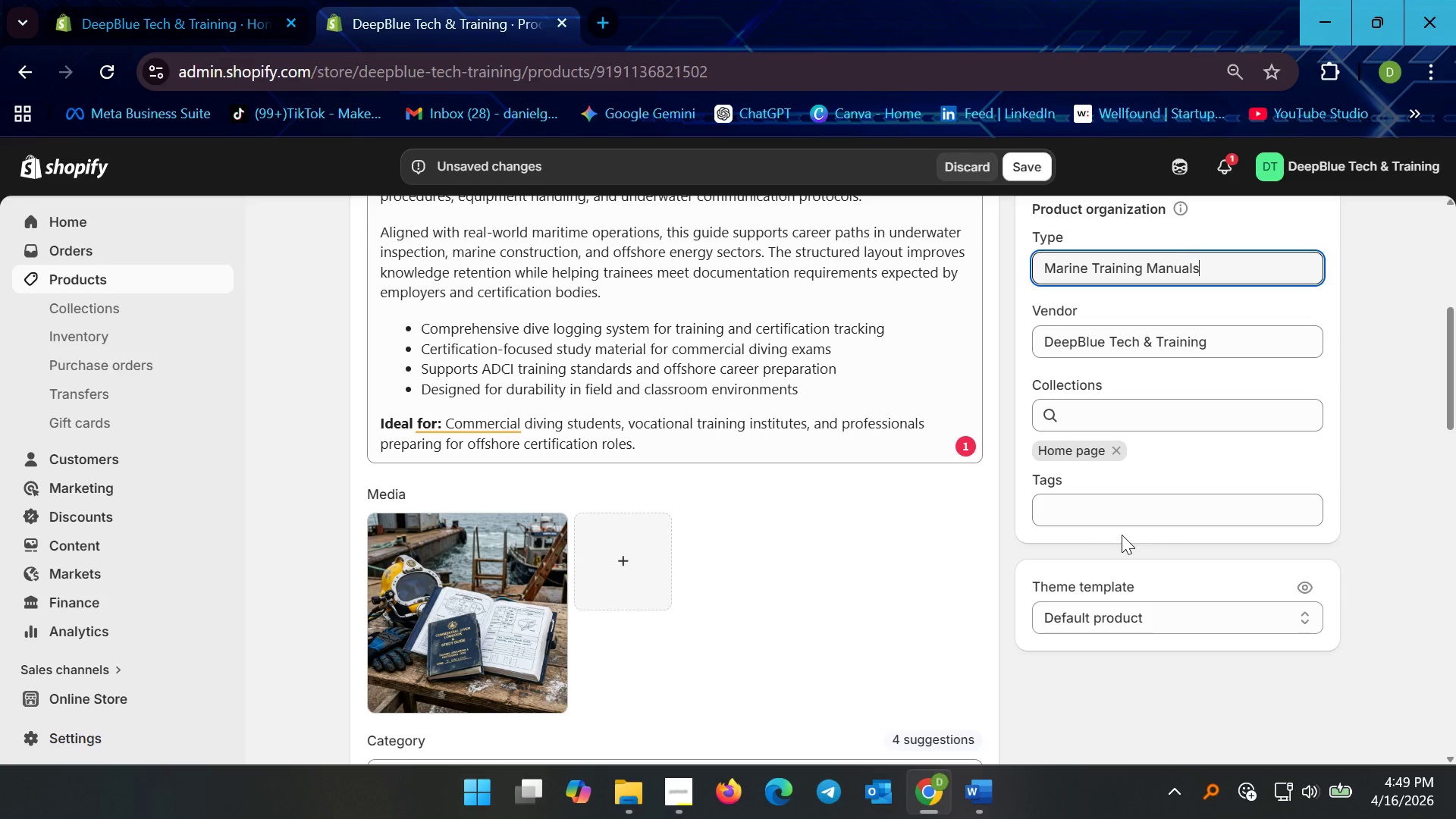 
left_click([1108, 526])
 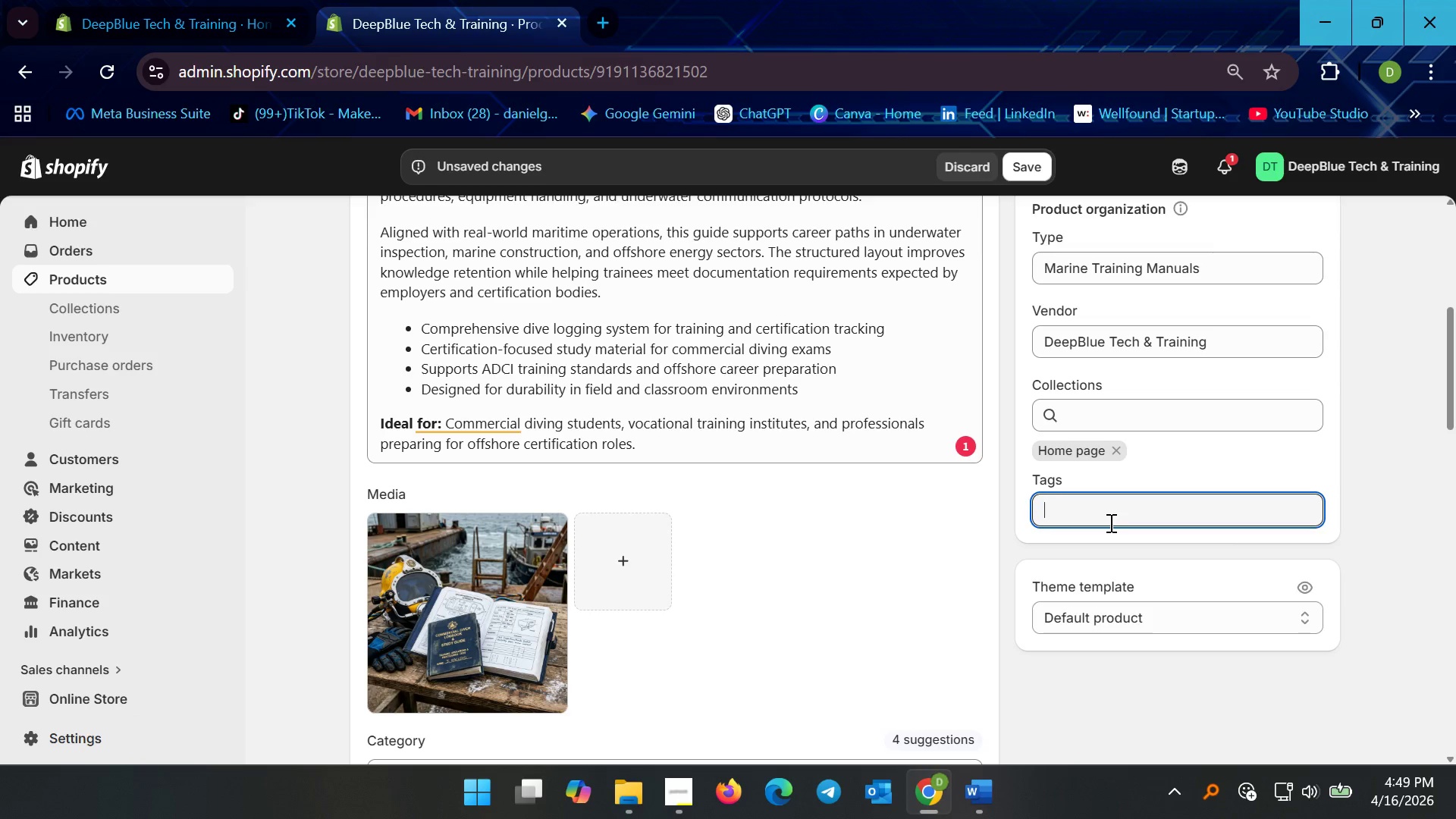 
type(commercial diving)
 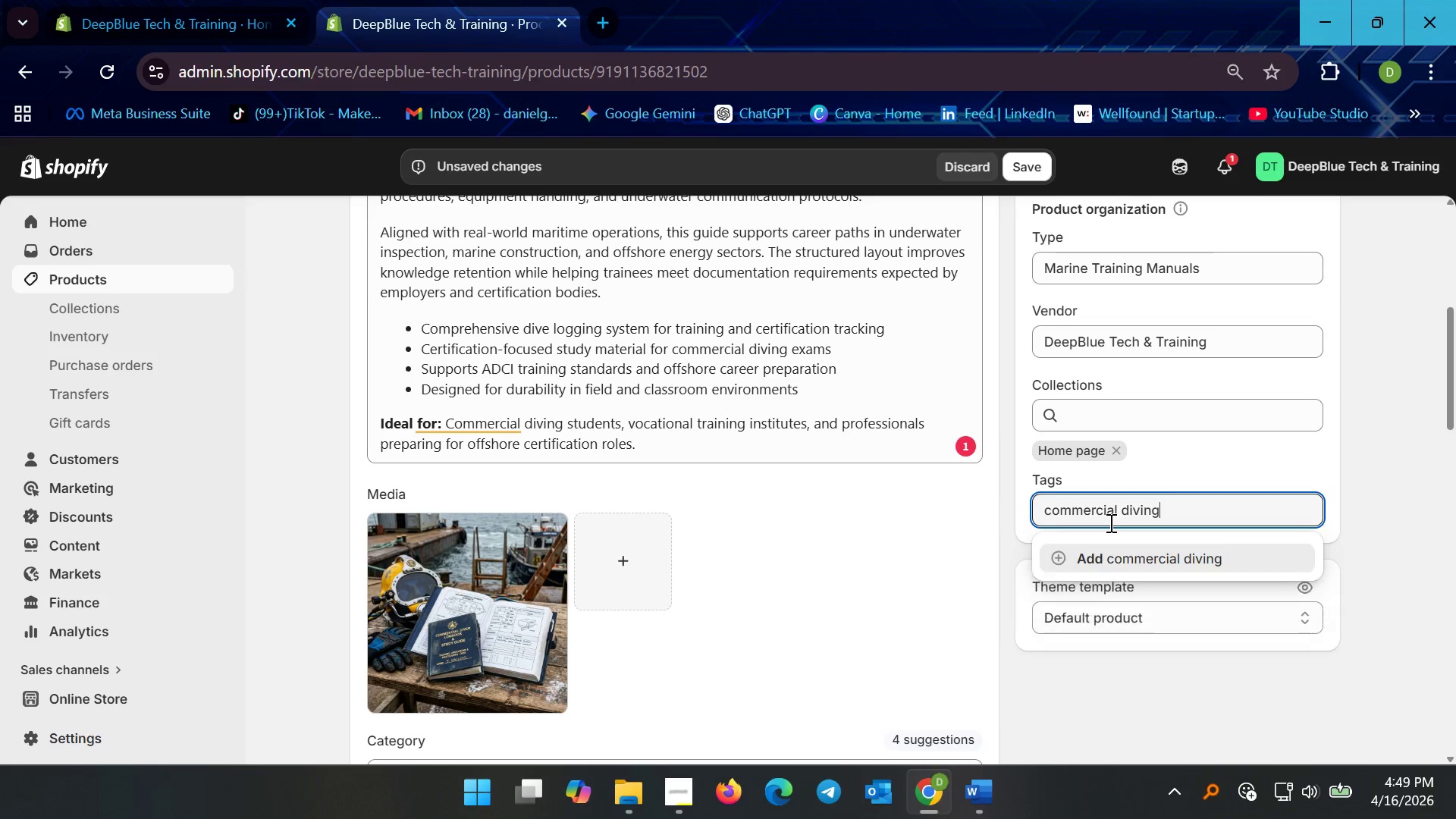 
key(Enter)
 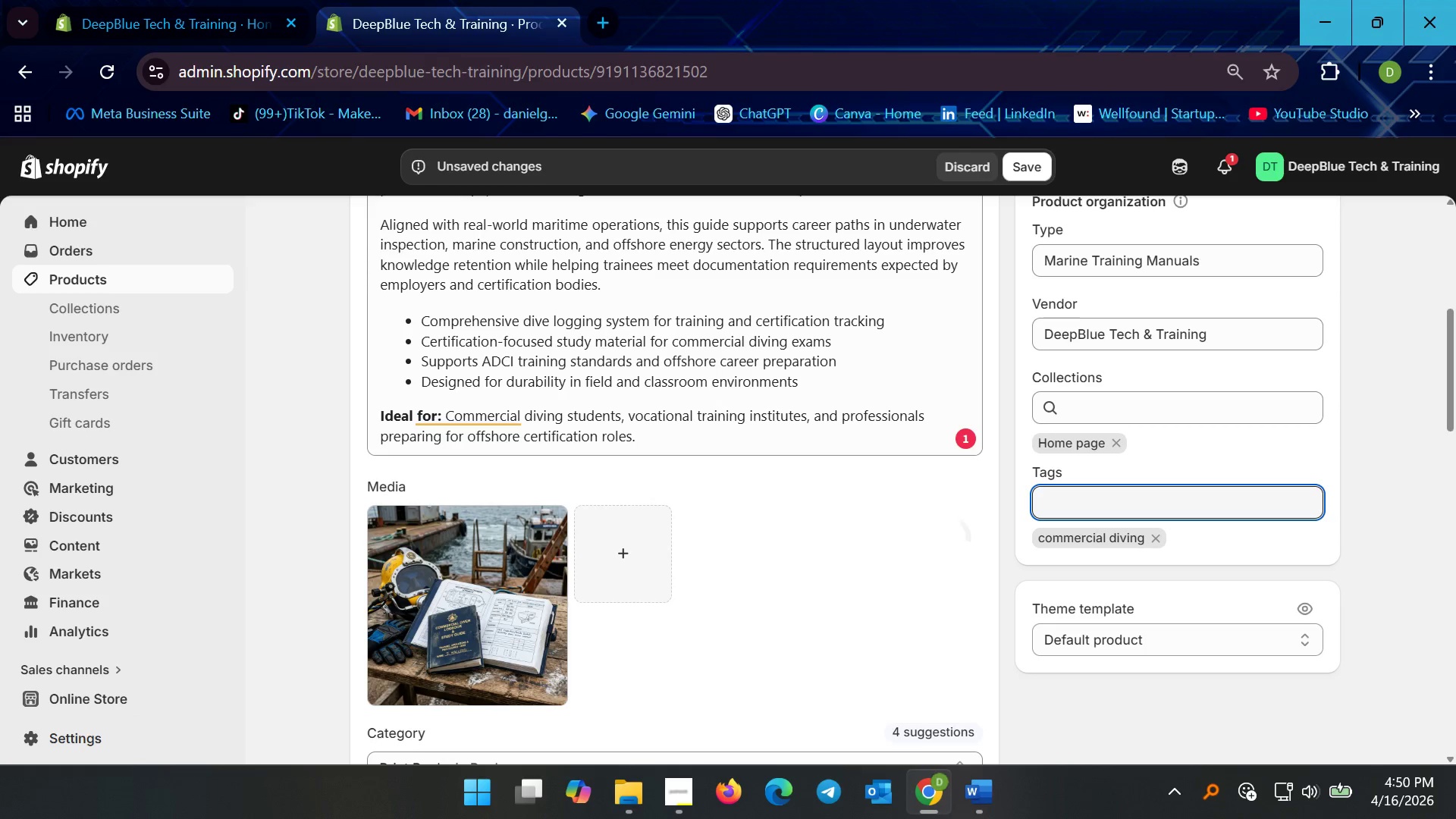 
wait(43.55)
 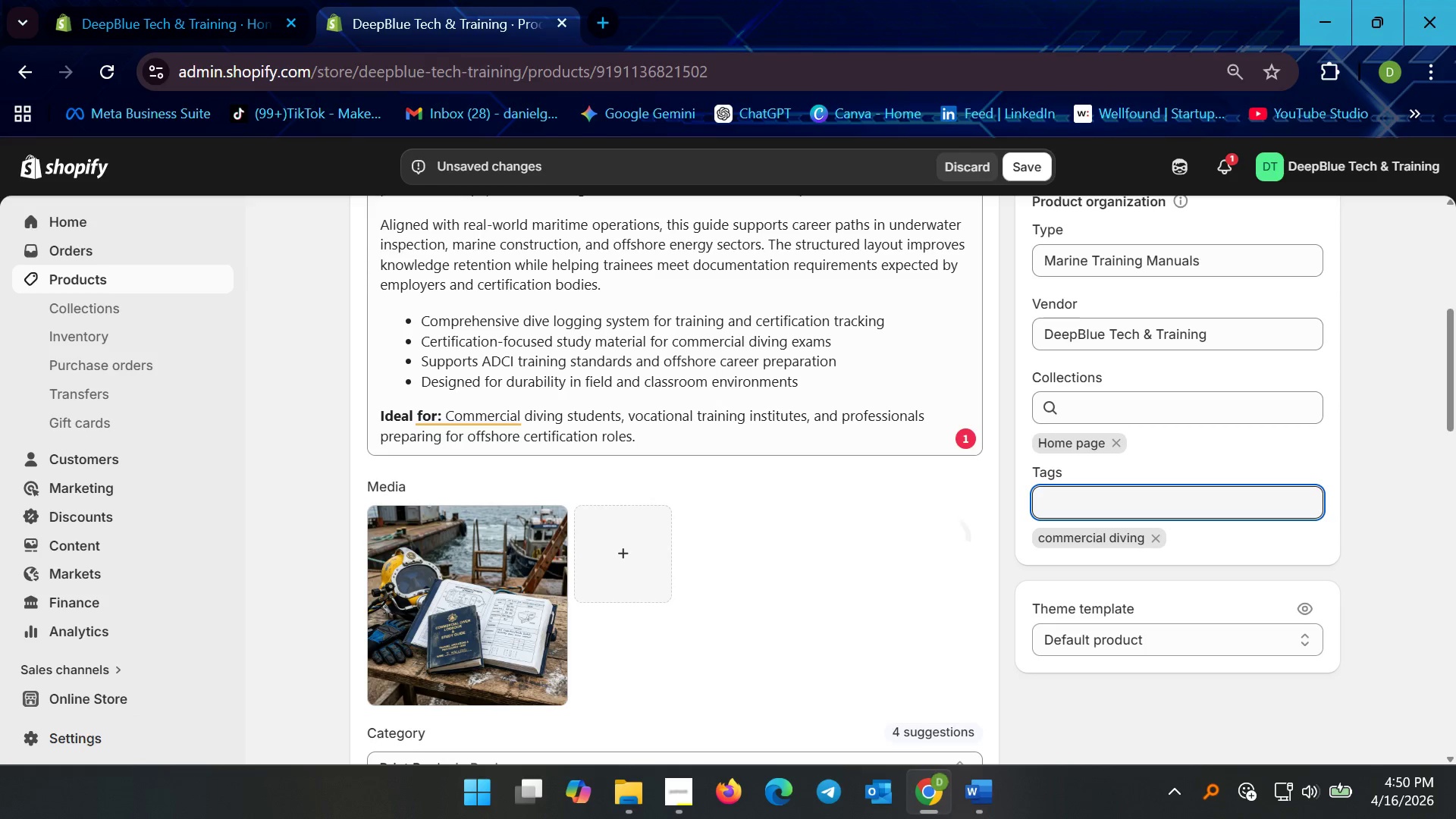 
left_click([465, 433])
 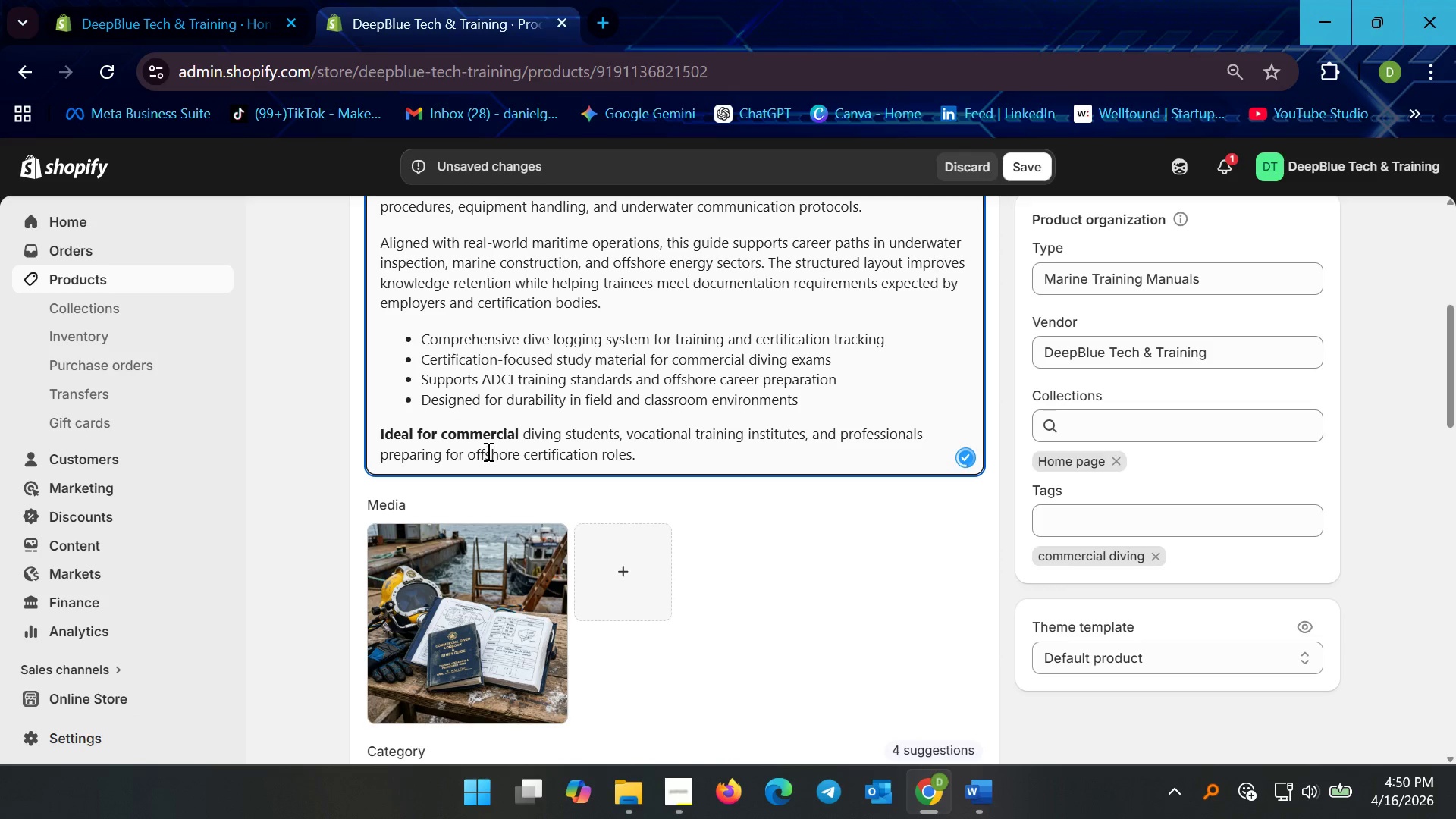 
key(Control+Z)
 